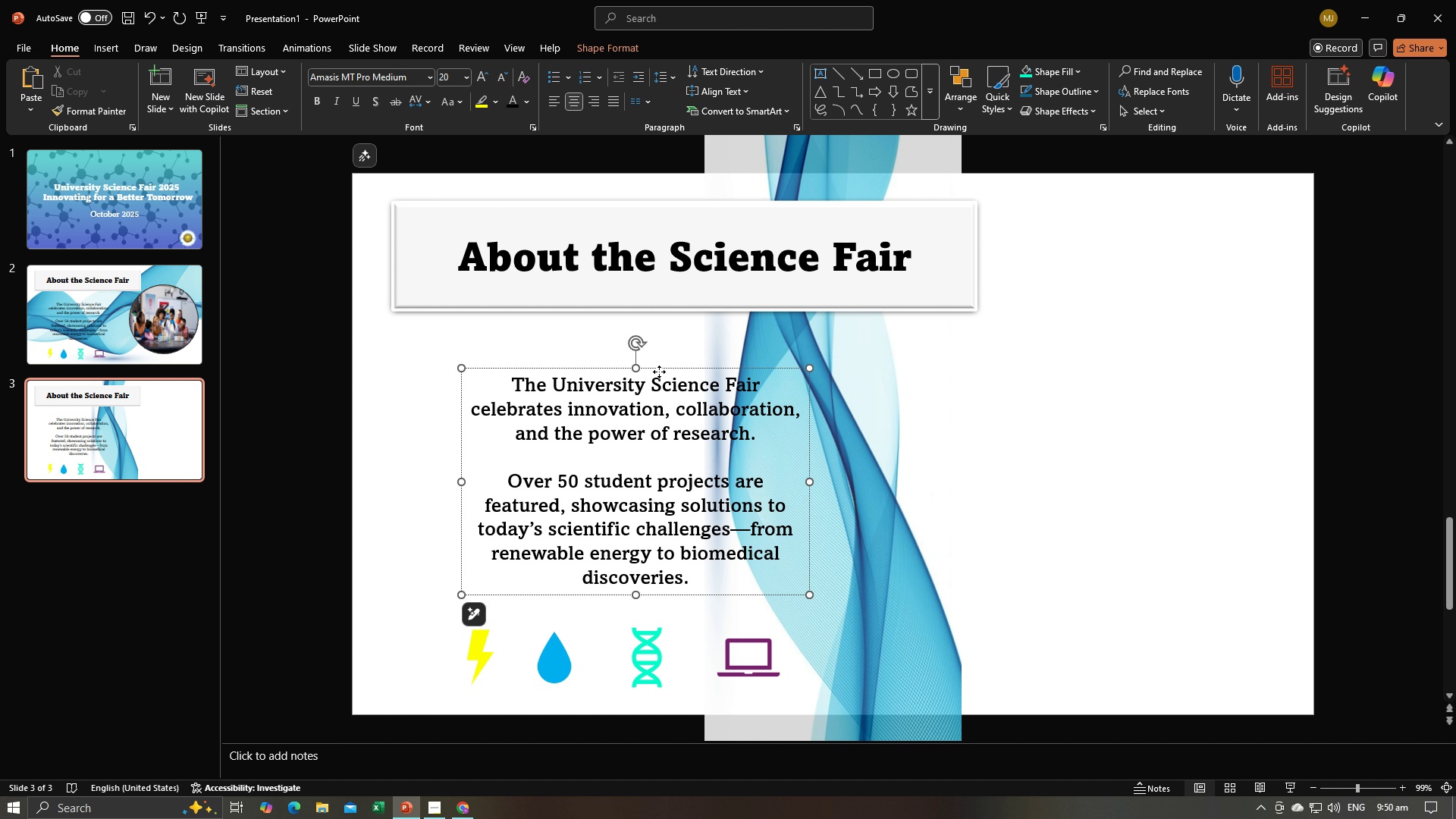 
left_click([659, 372])
 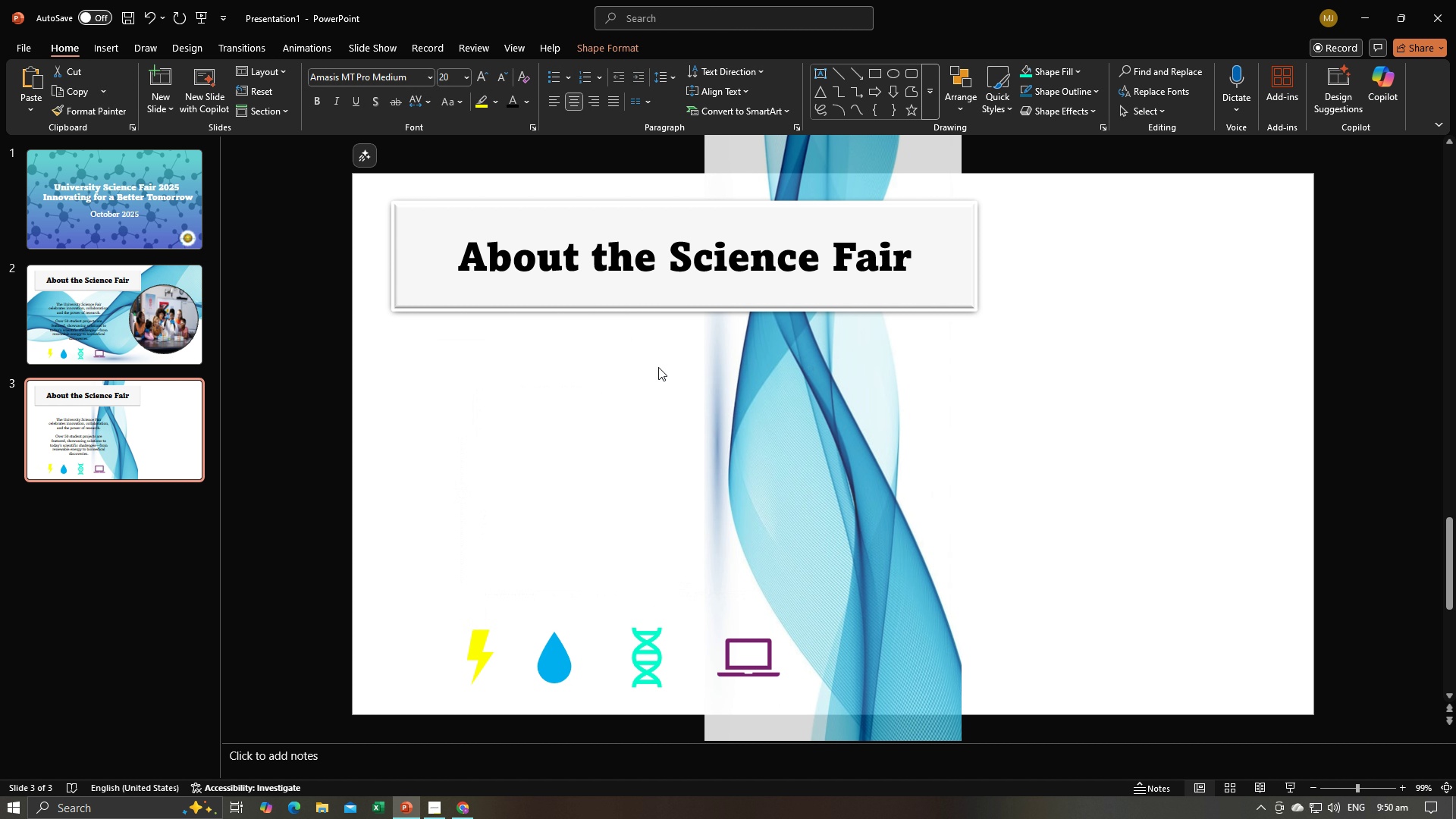 
key(Backspace)
 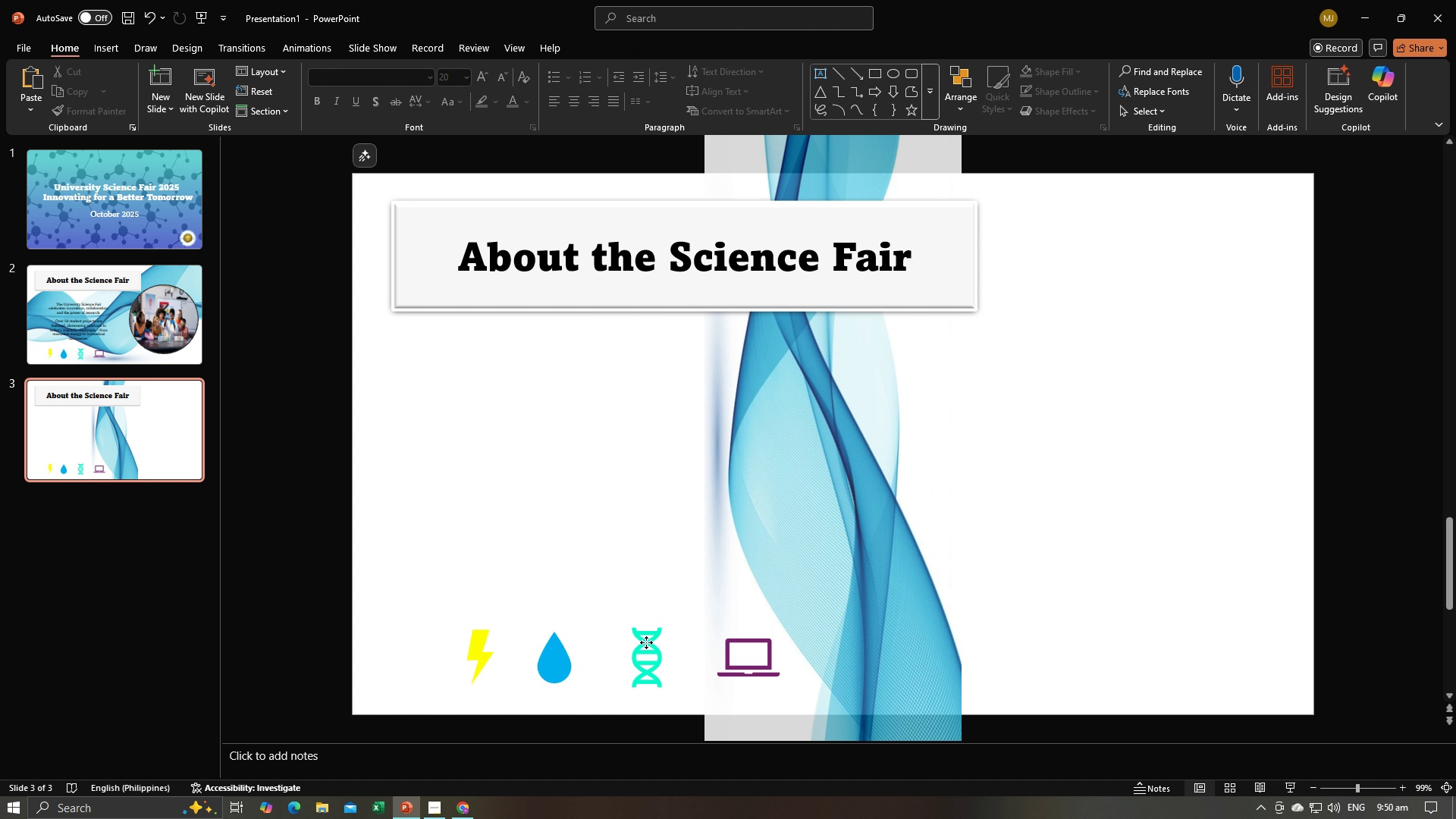 
left_click([646, 642])
 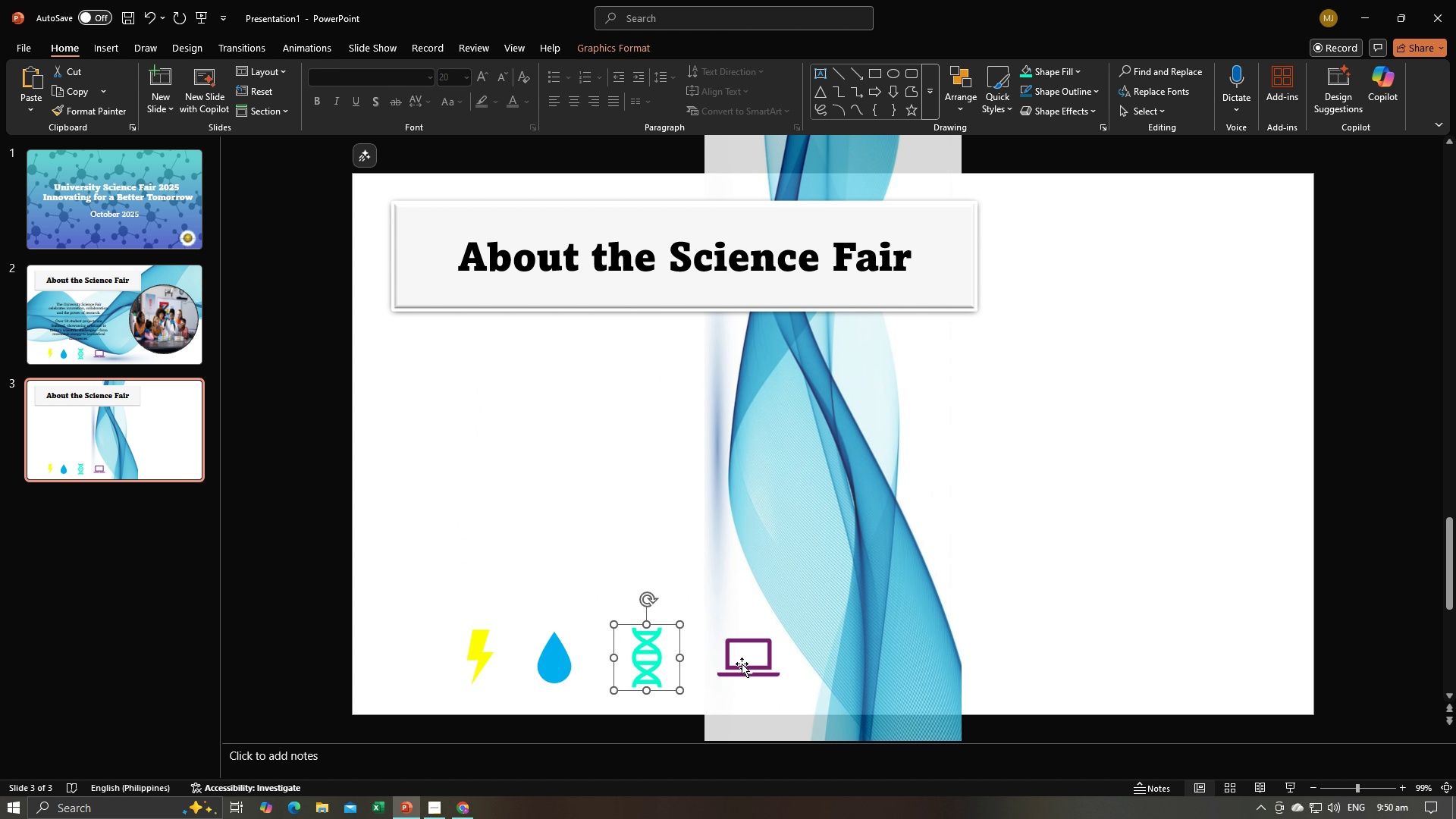 
key(Backspace)
 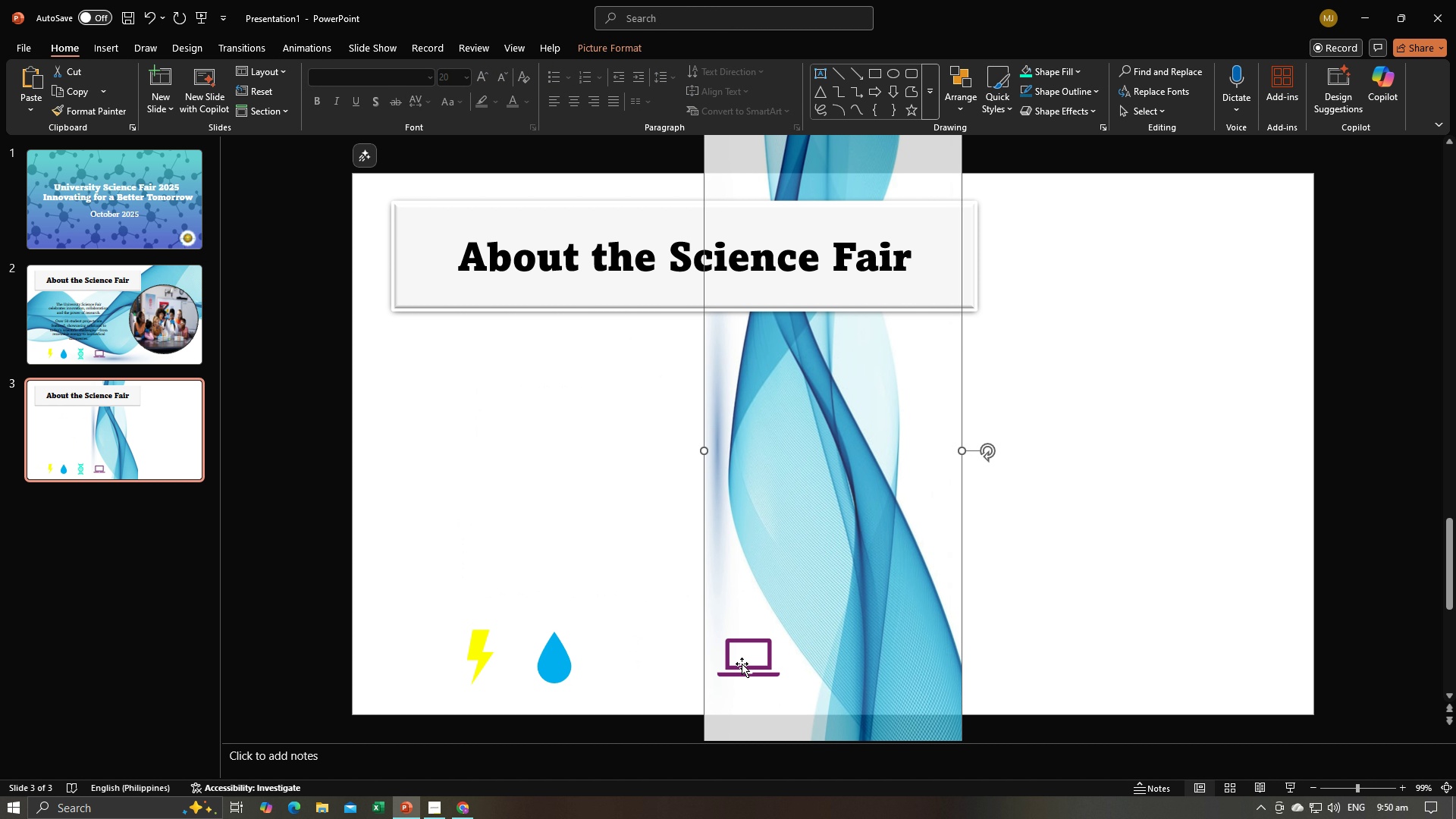 
left_click([742, 664])
 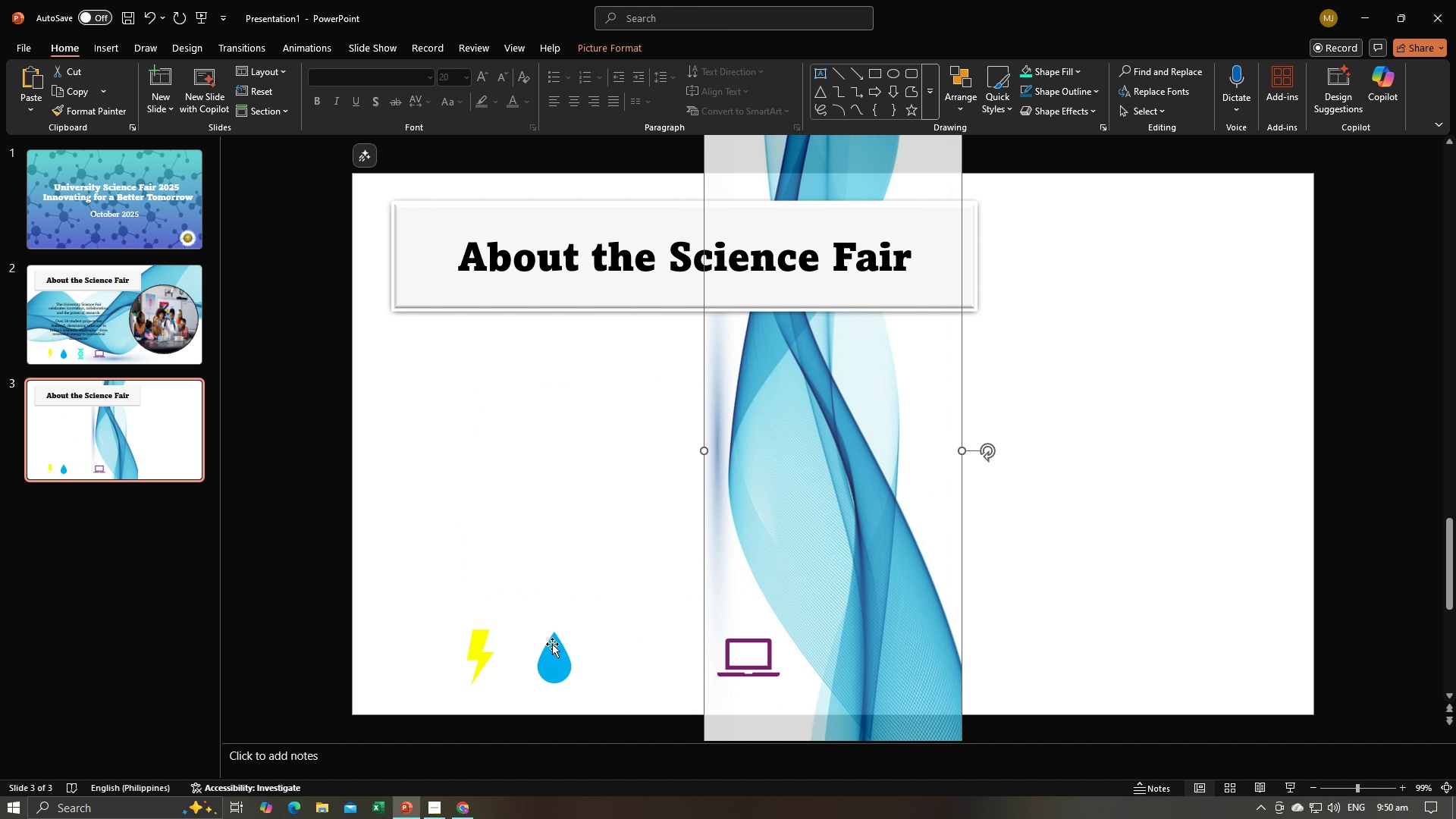 
key(Backspace)
 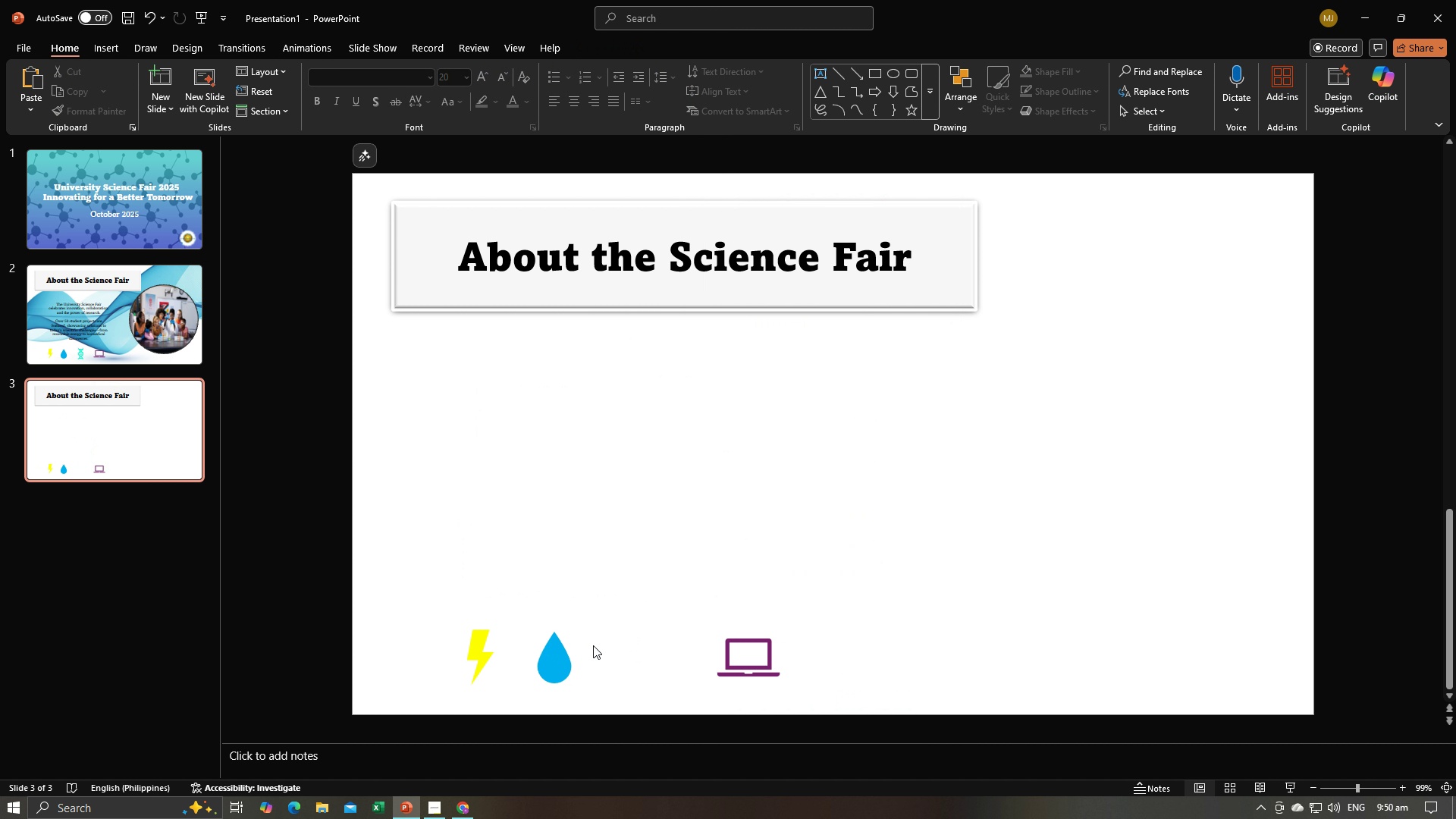 
key(Control+ControlLeft)
 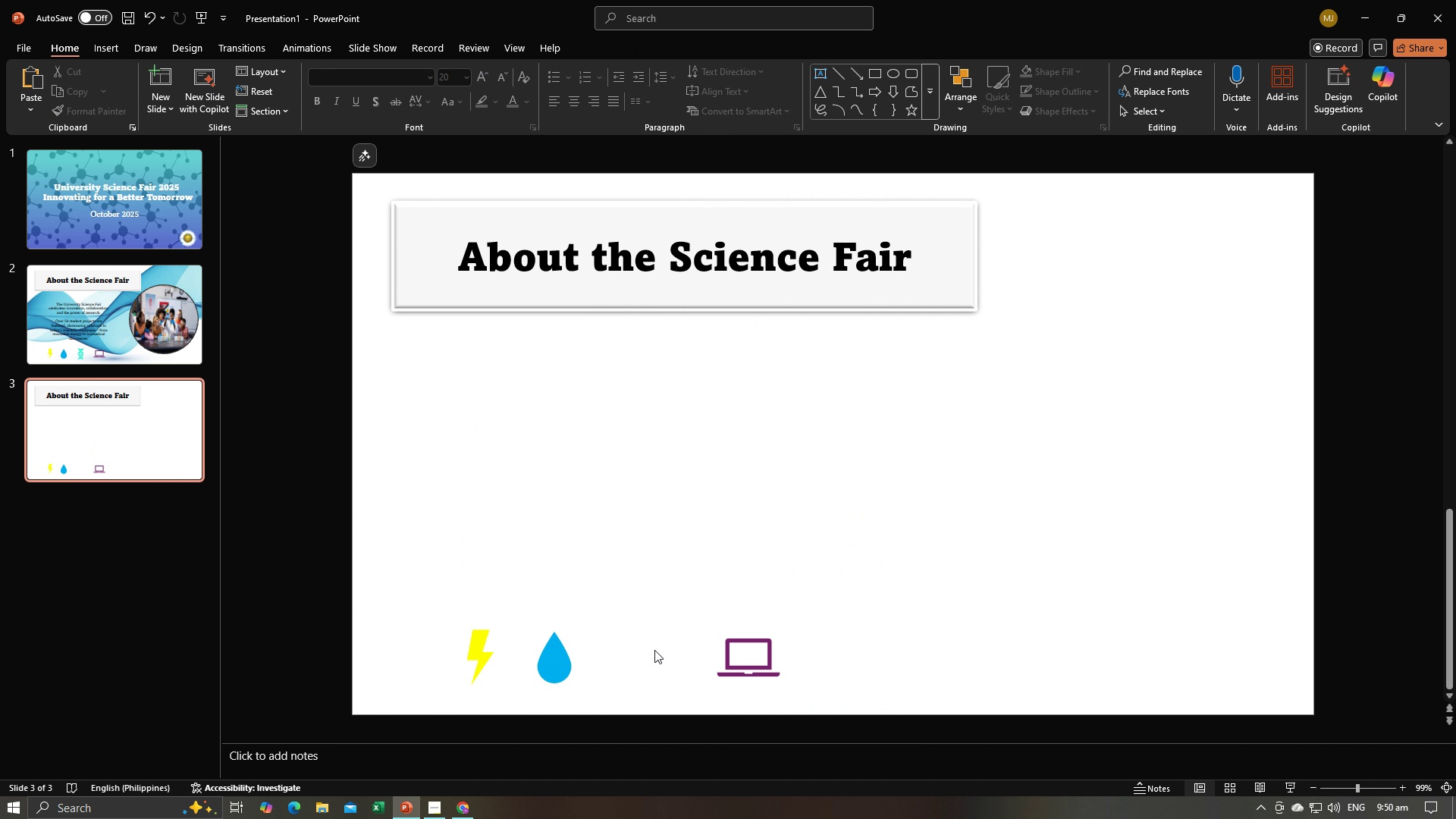 
key(Control+Z)
 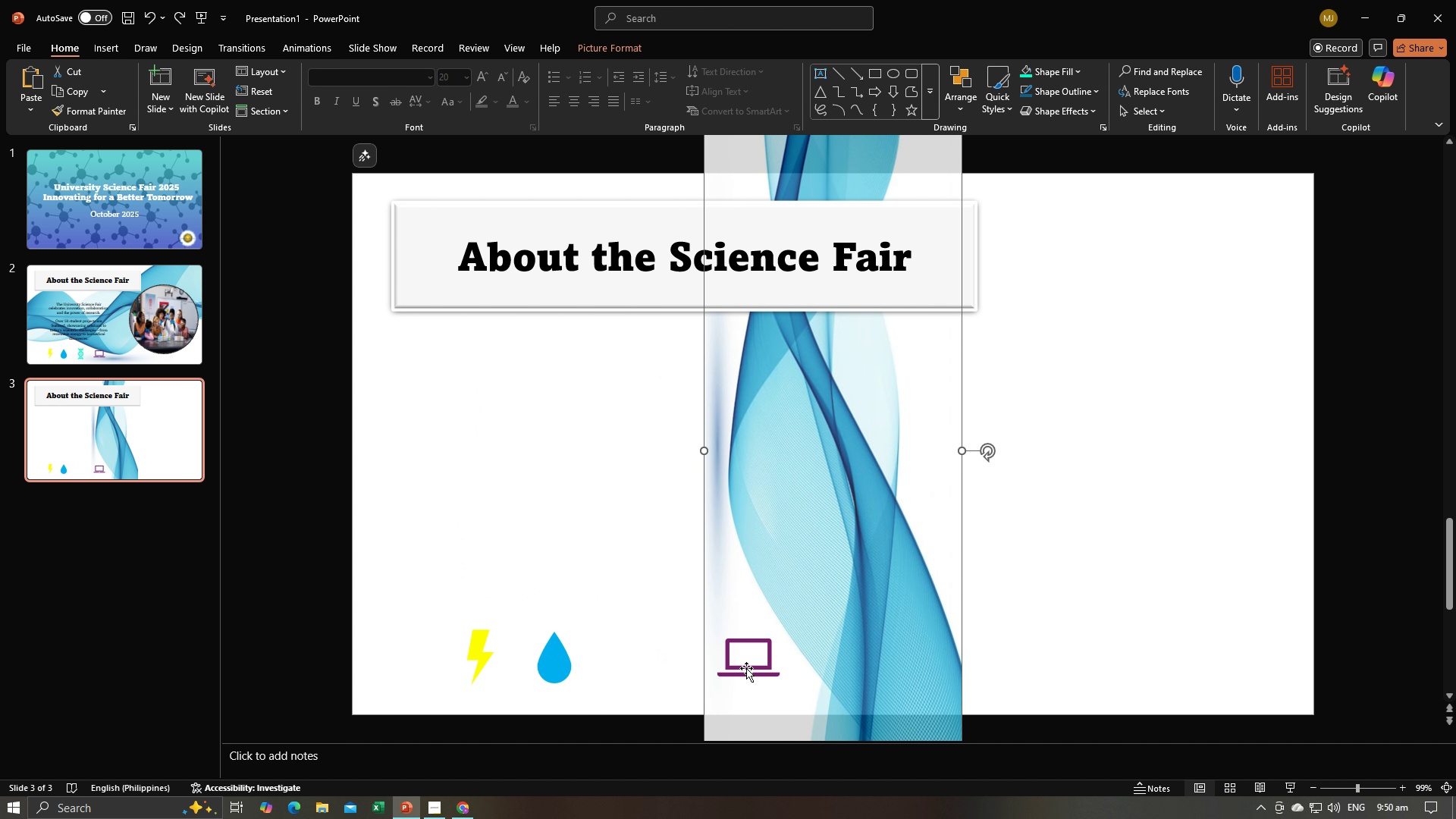 
double_click([746, 668])
 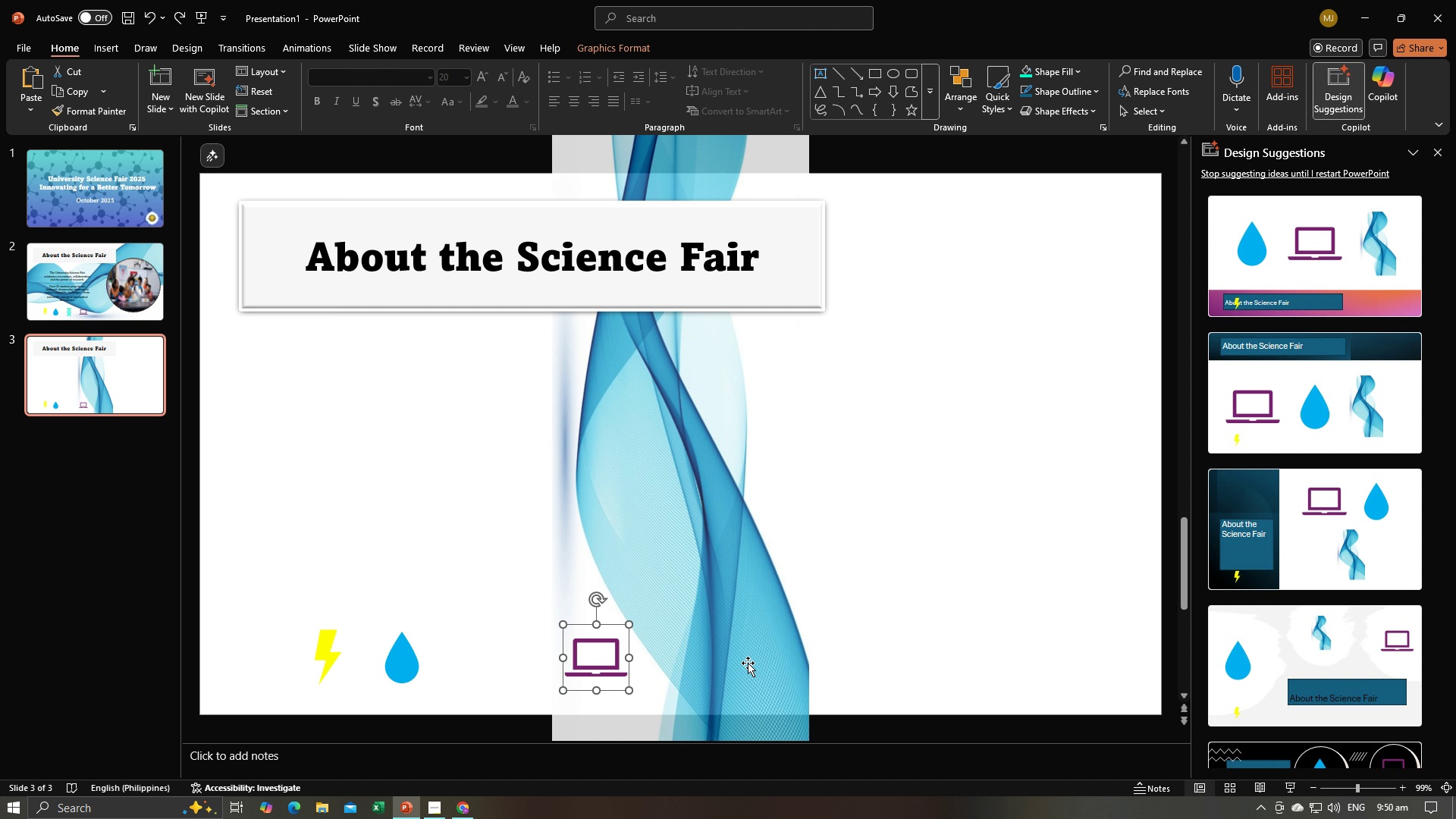 
key(Backspace)
 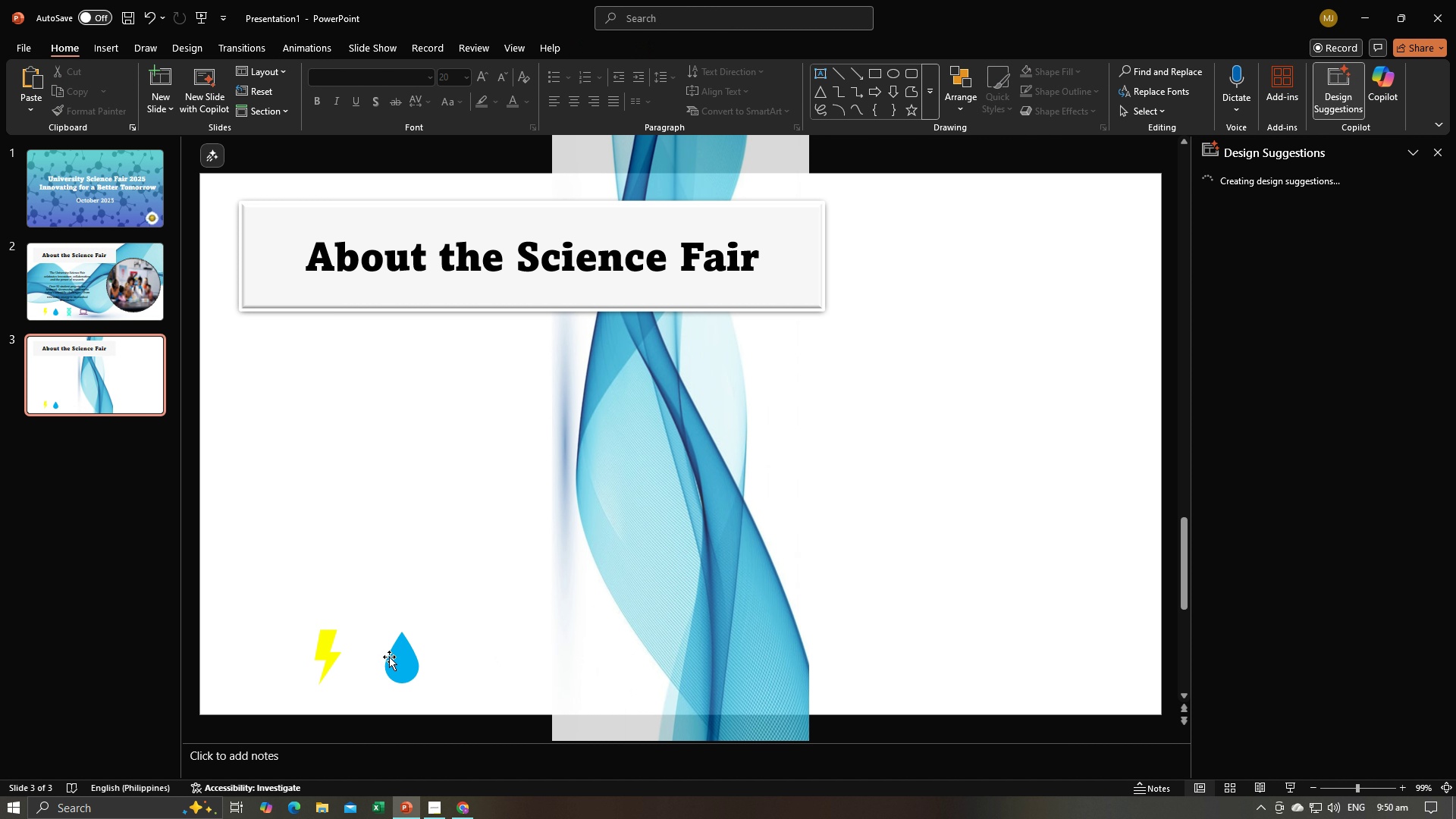 
left_click([389, 657])
 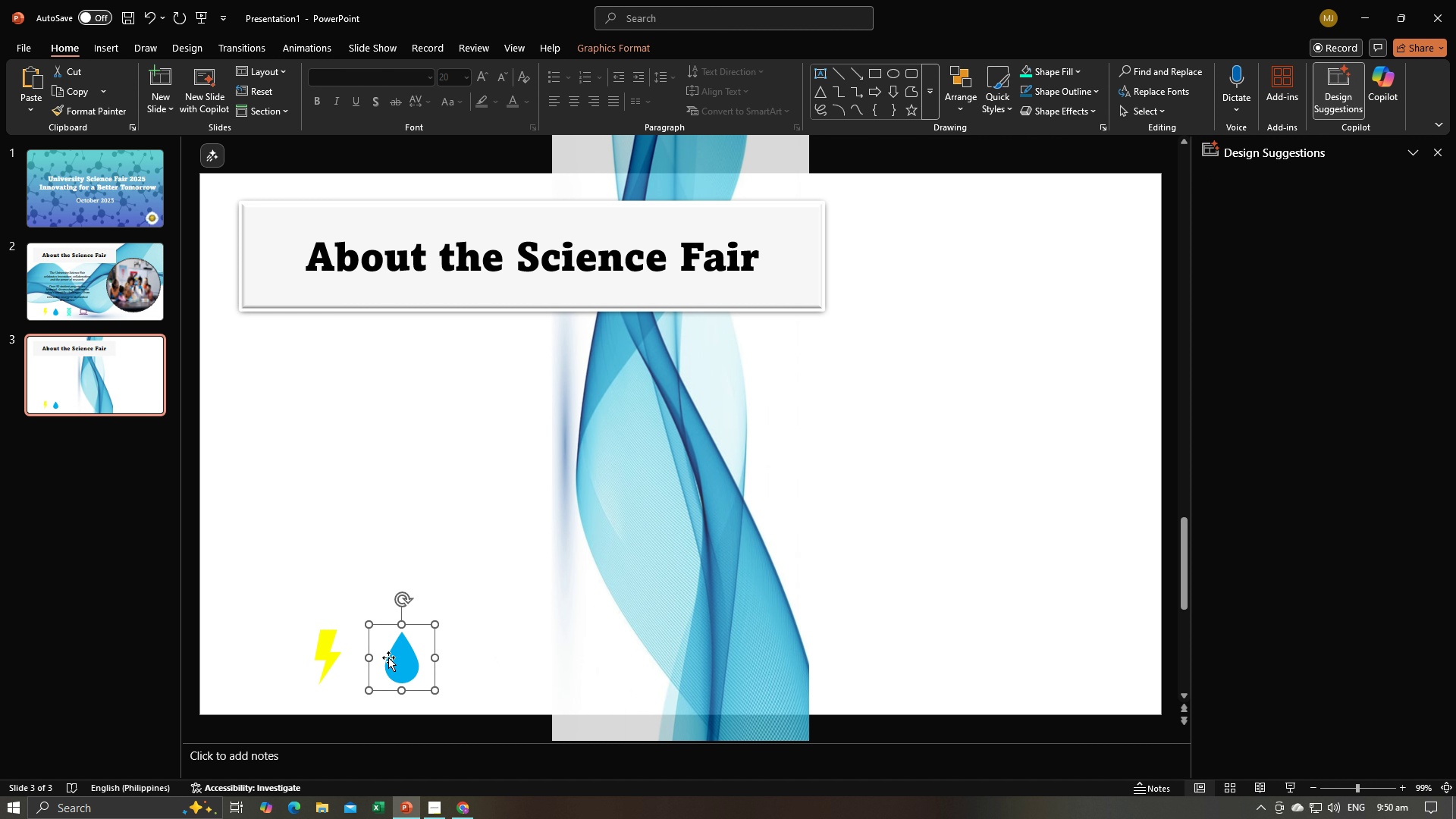 
key(Backspace)
 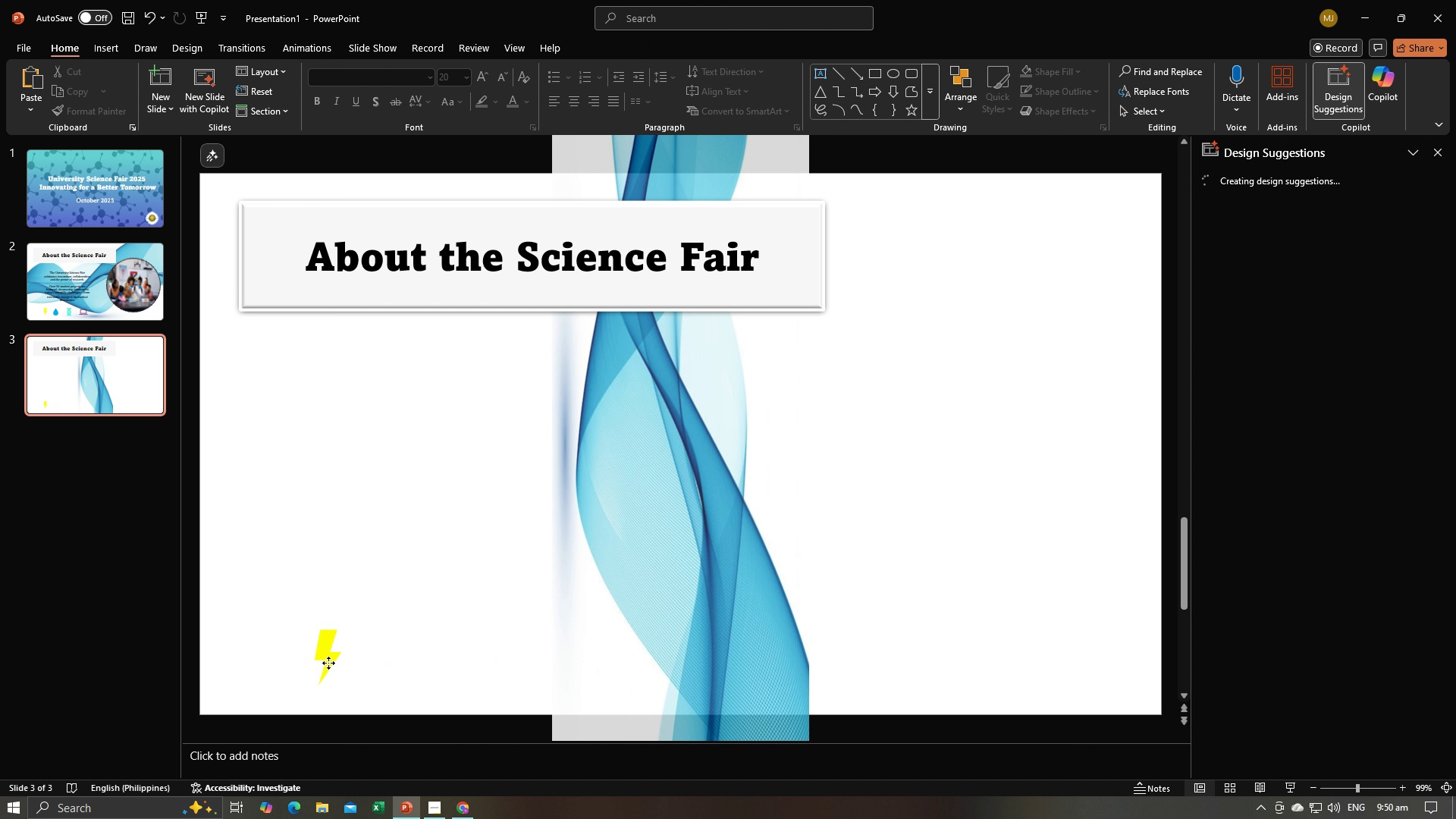 
left_click([328, 663])
 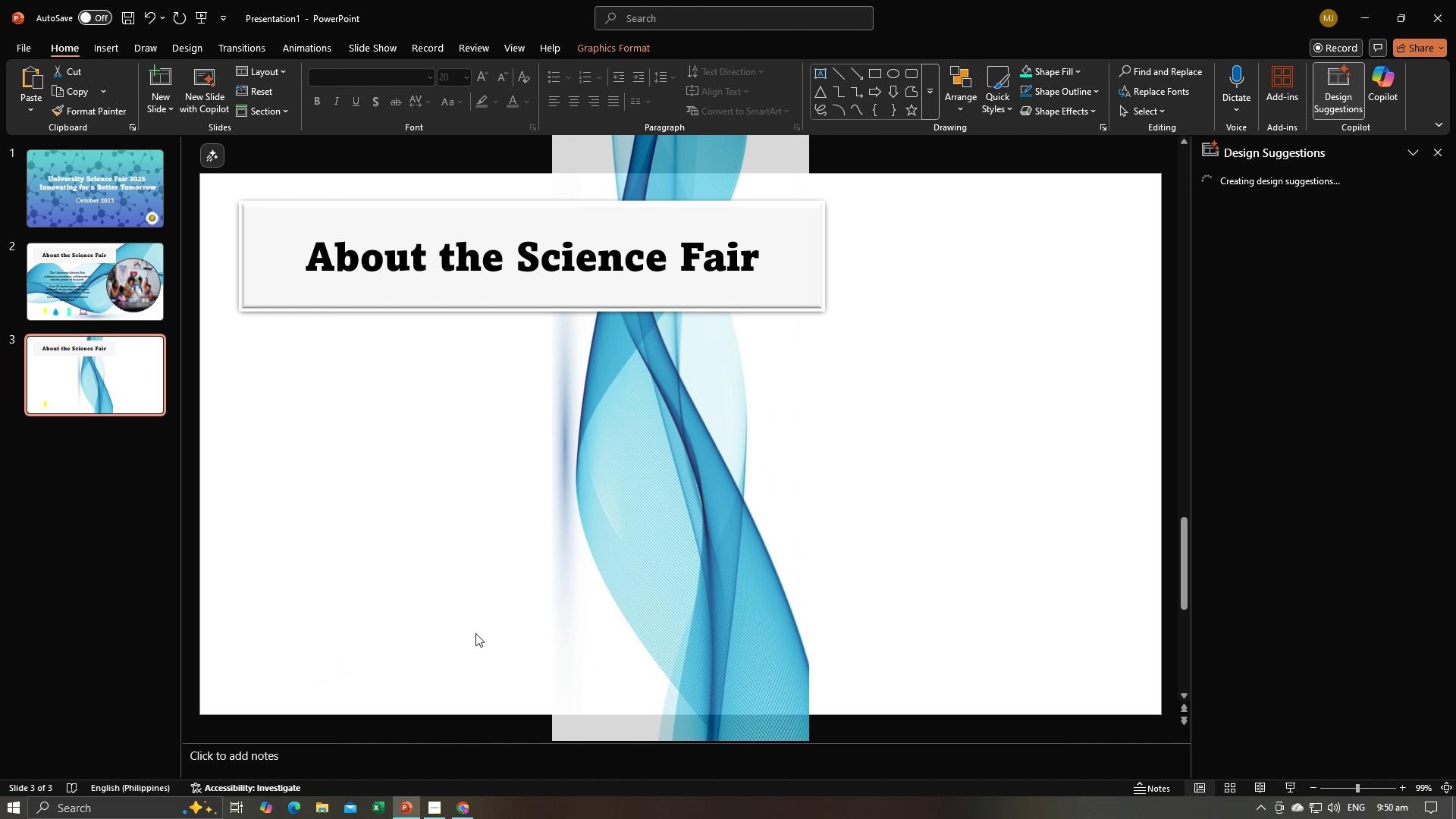 
key(Backspace)
 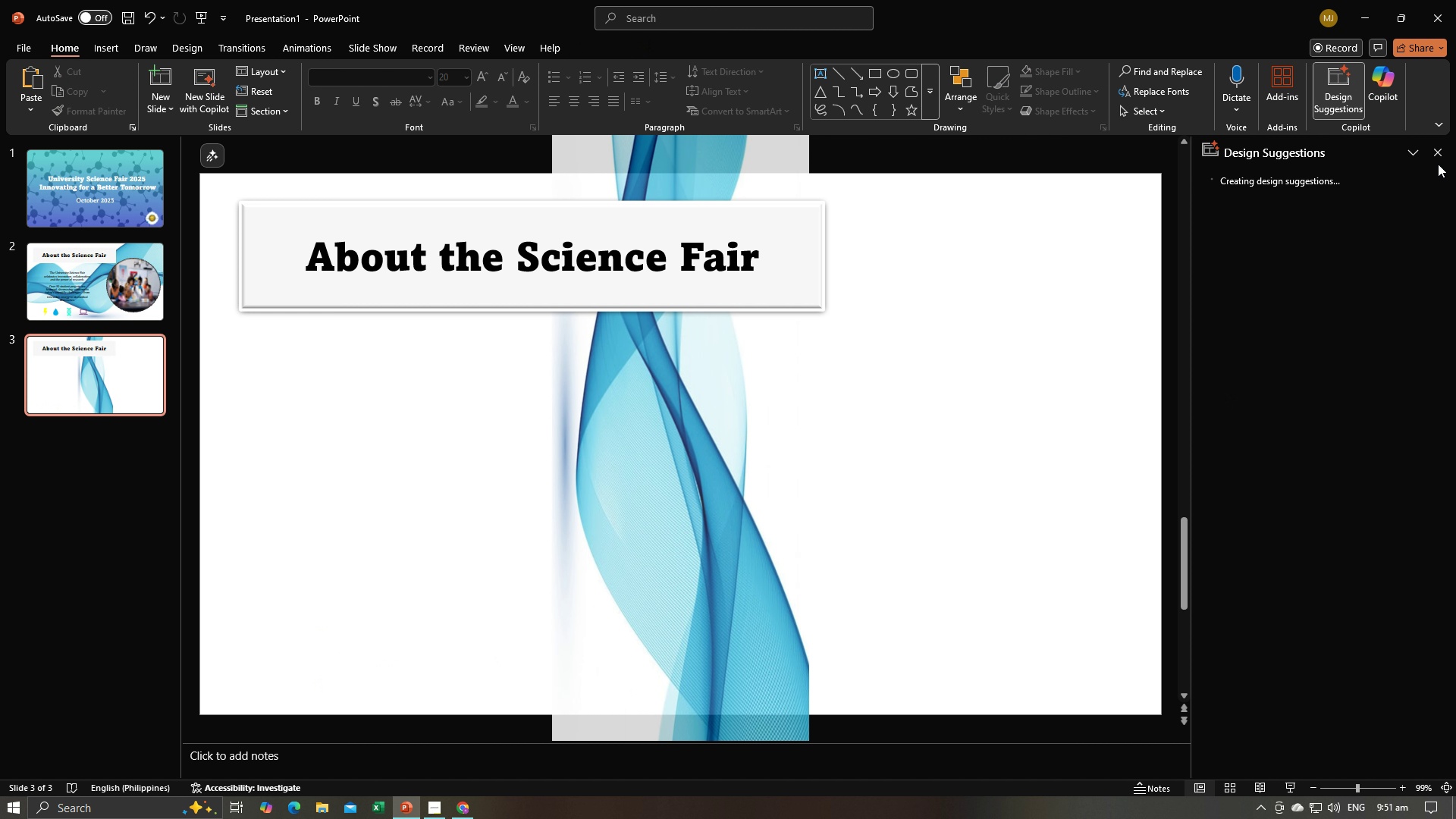 
left_click([1436, 155])
 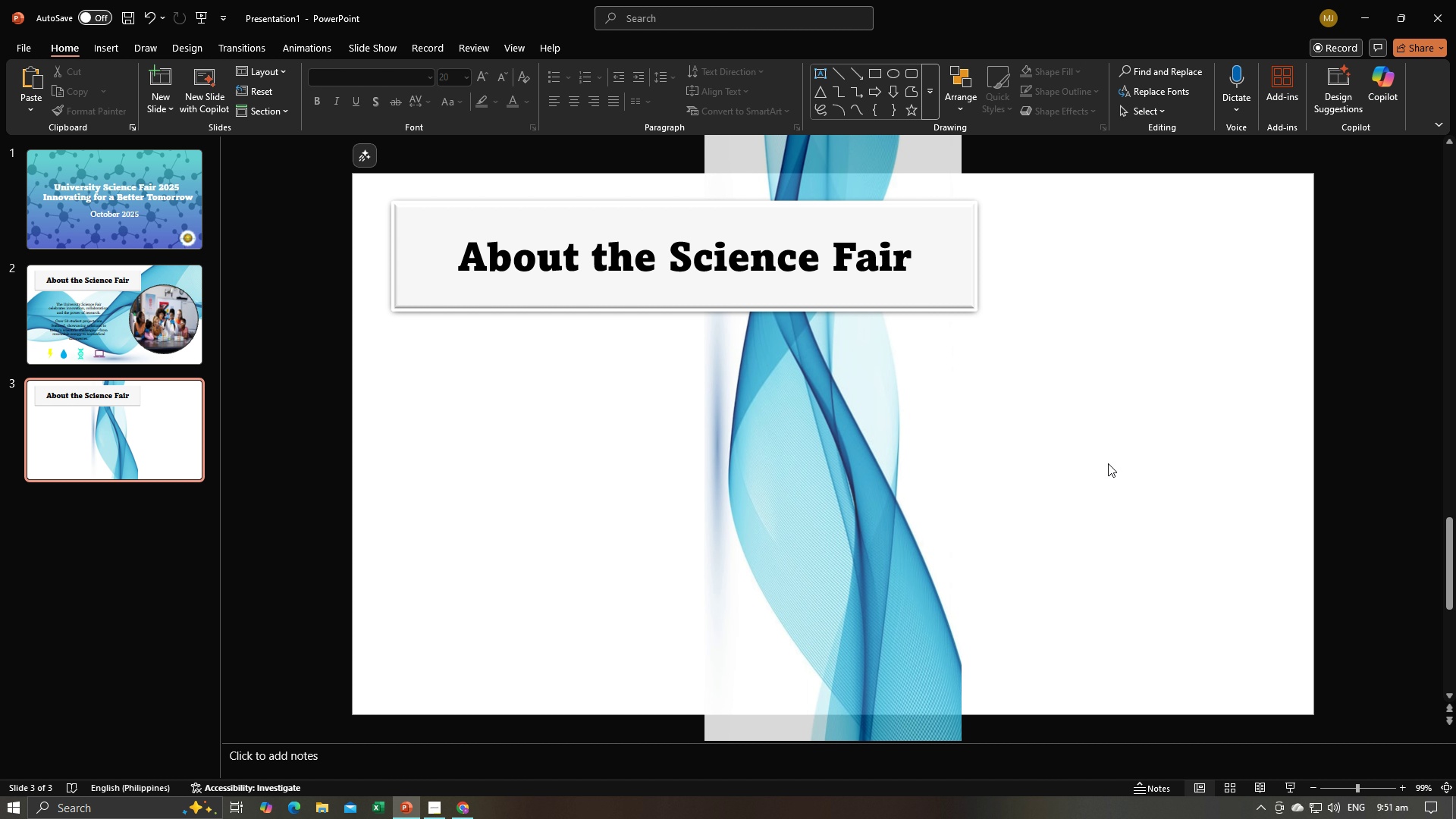 
left_click([1108, 463])
 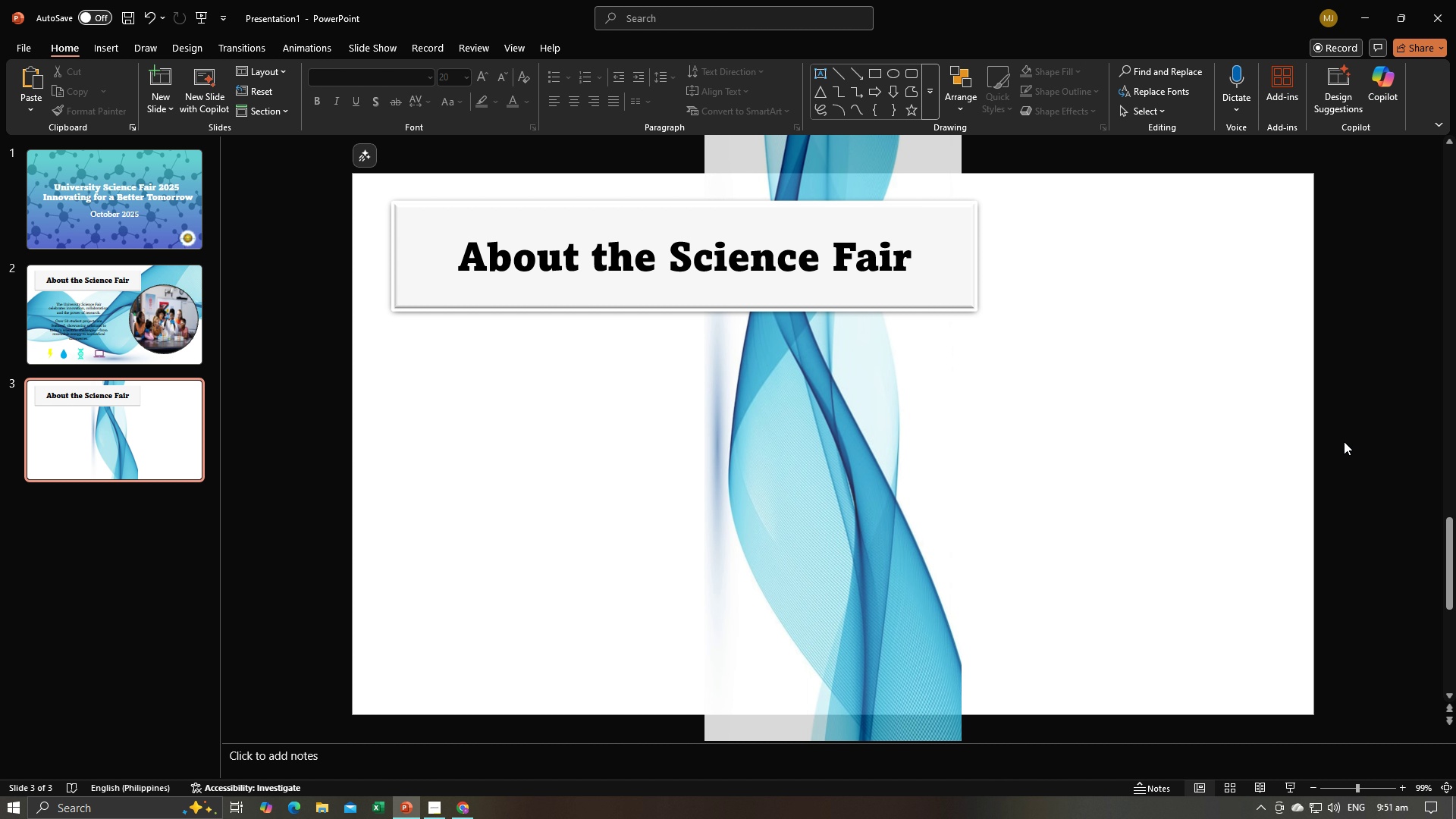 
left_click([1344, 441])
 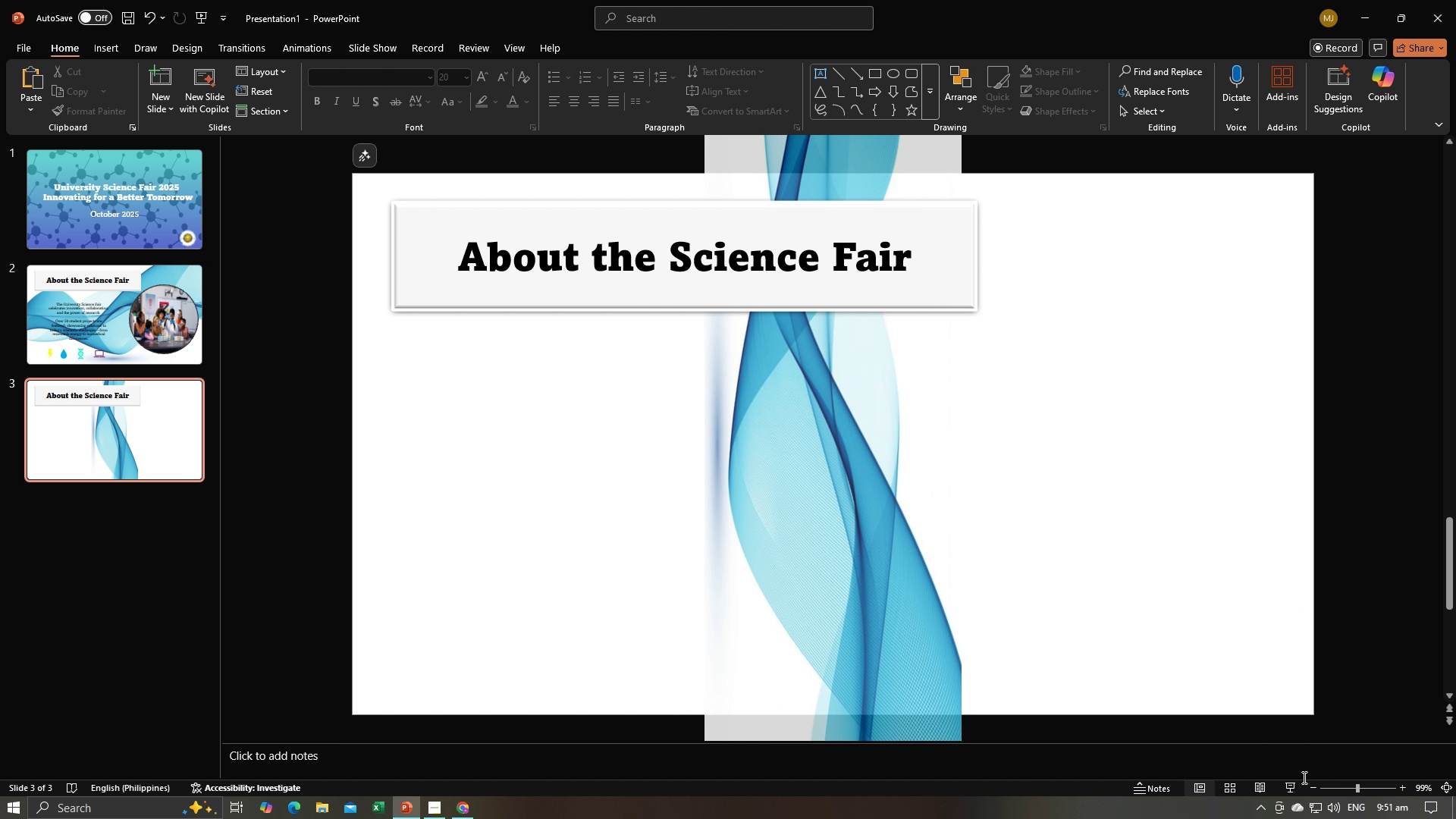 
left_click([1294, 786])
 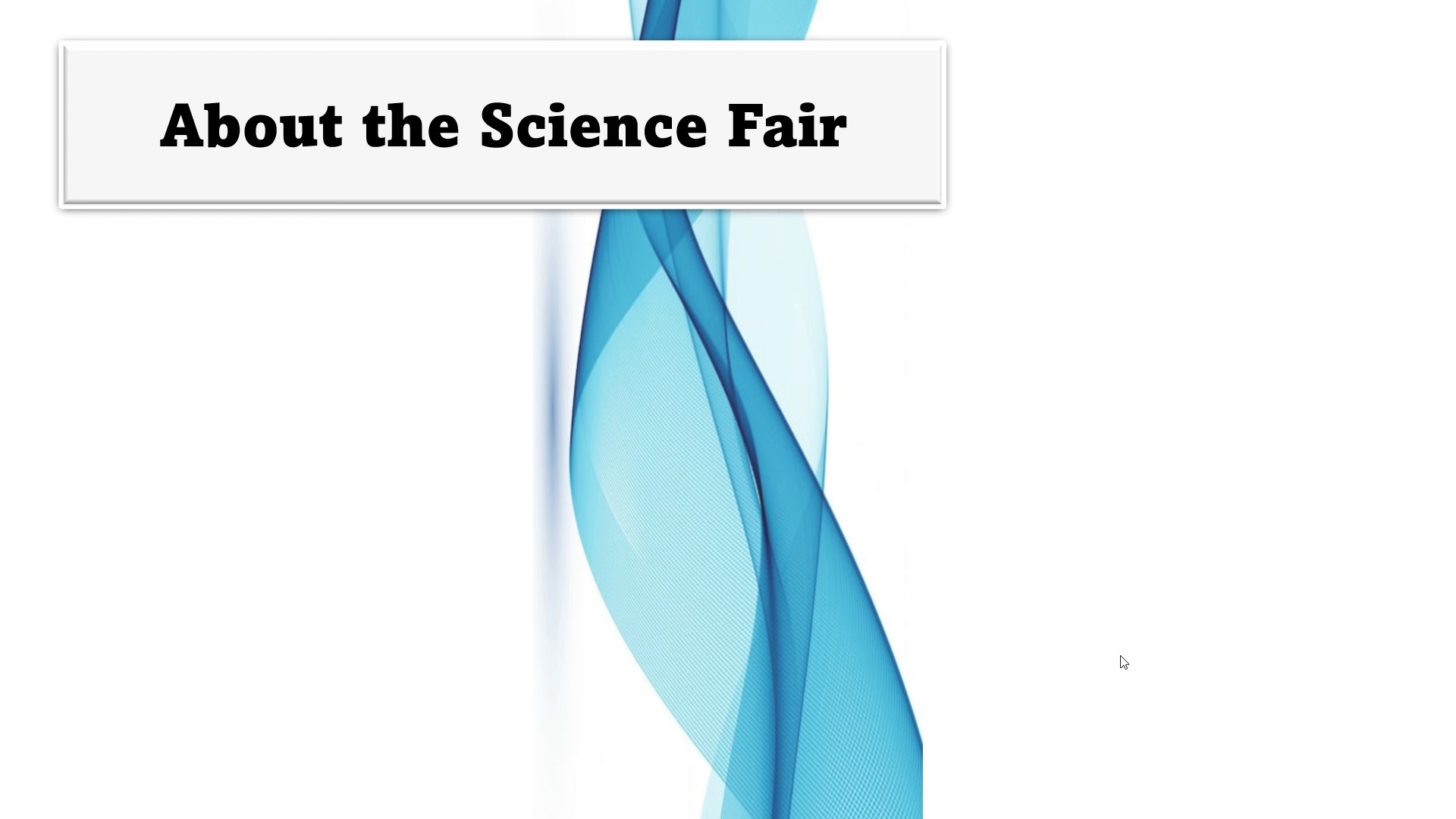 
key(Alt+AltLeft)
 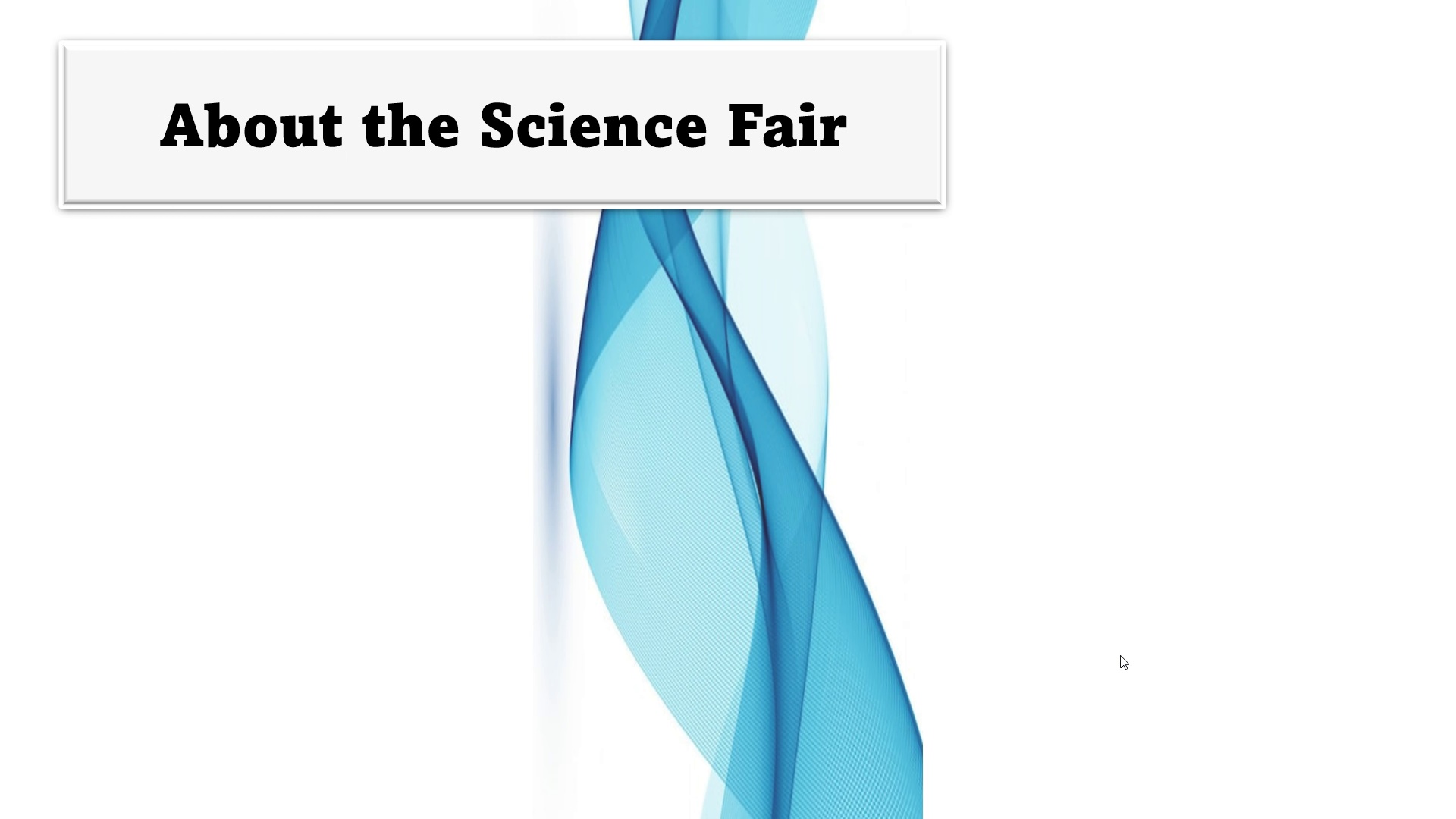 
key(Alt+Tab)
 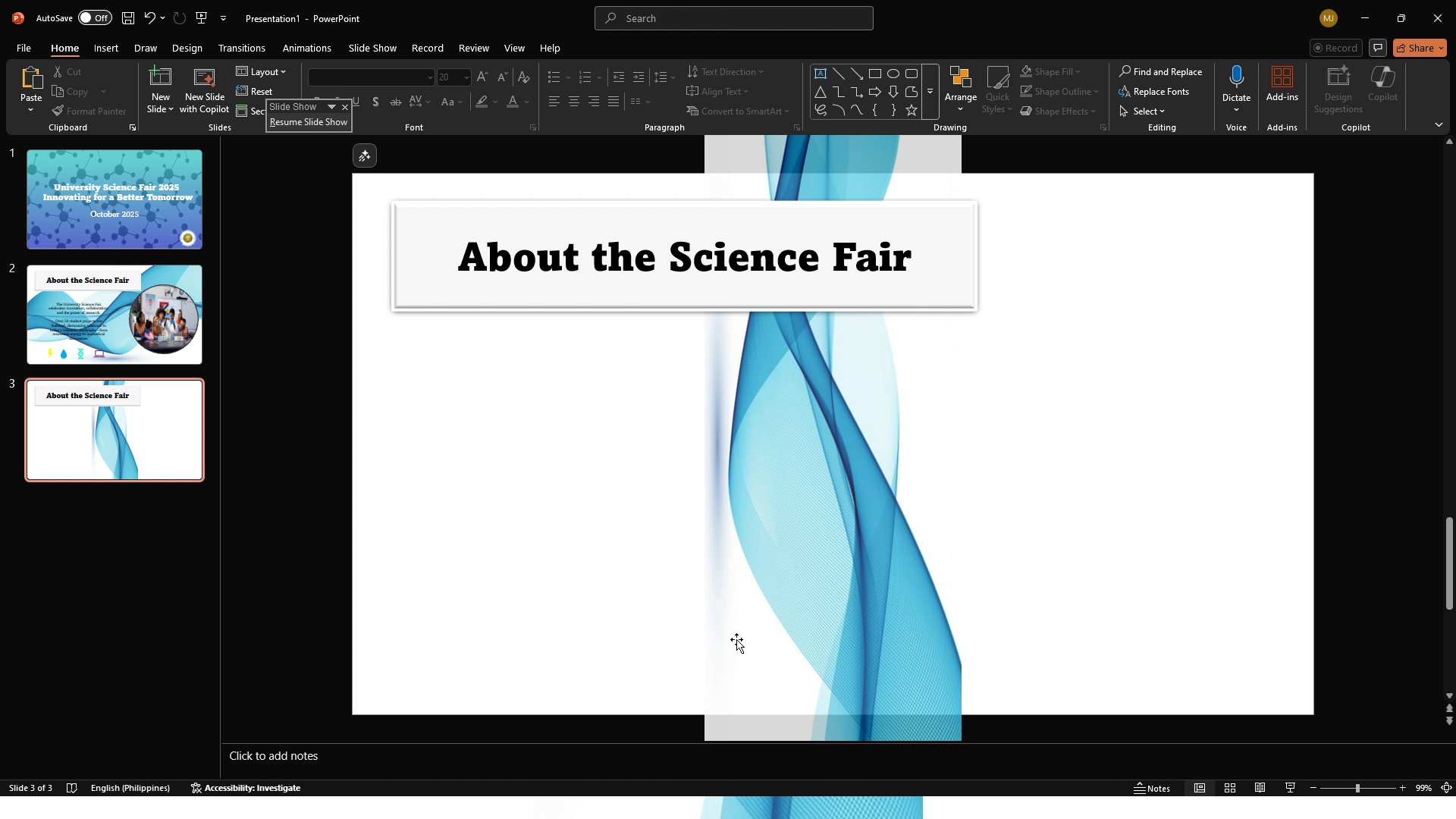 
key(Alt+AltLeft)
 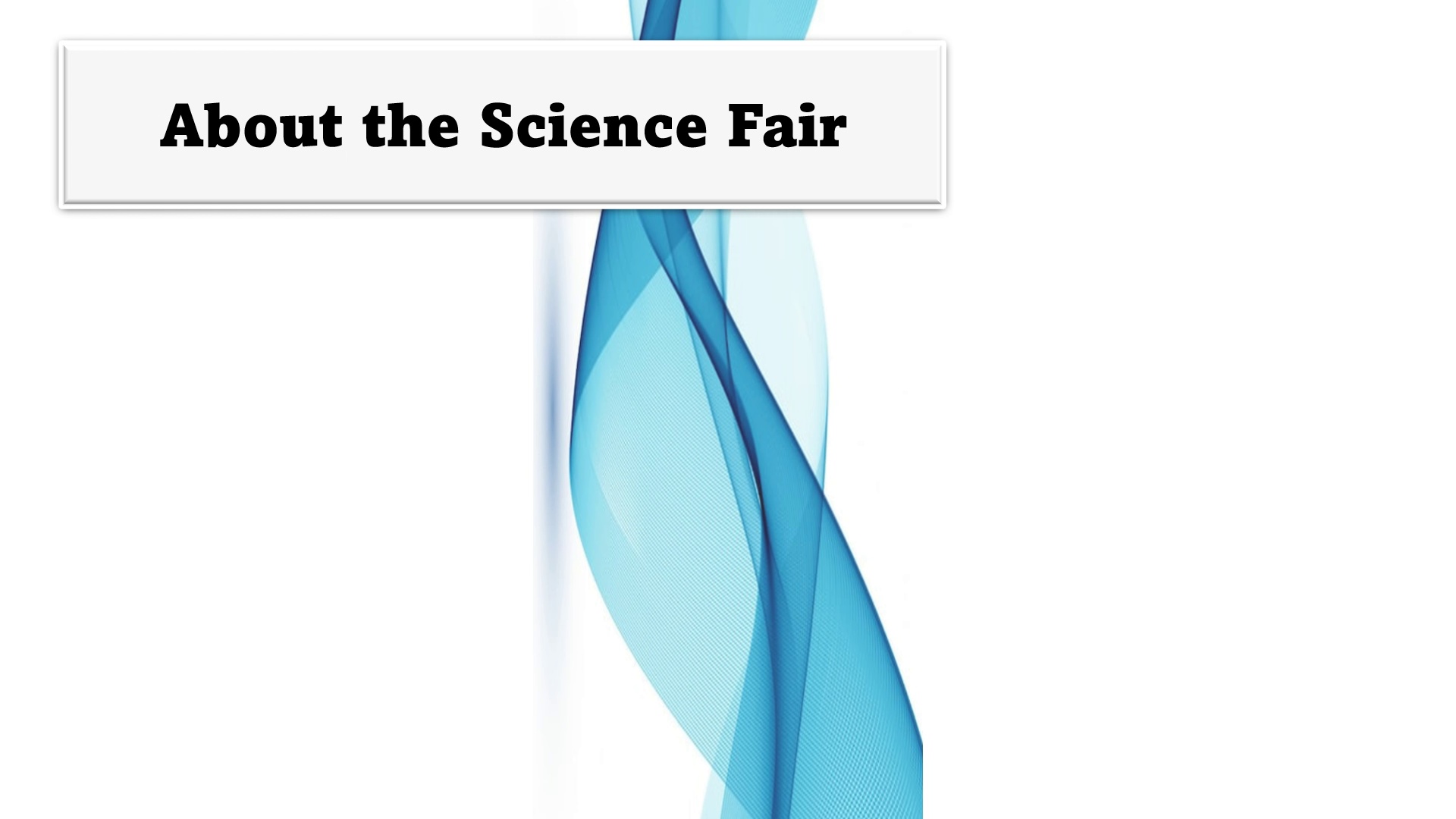 
key(Alt+Tab)
 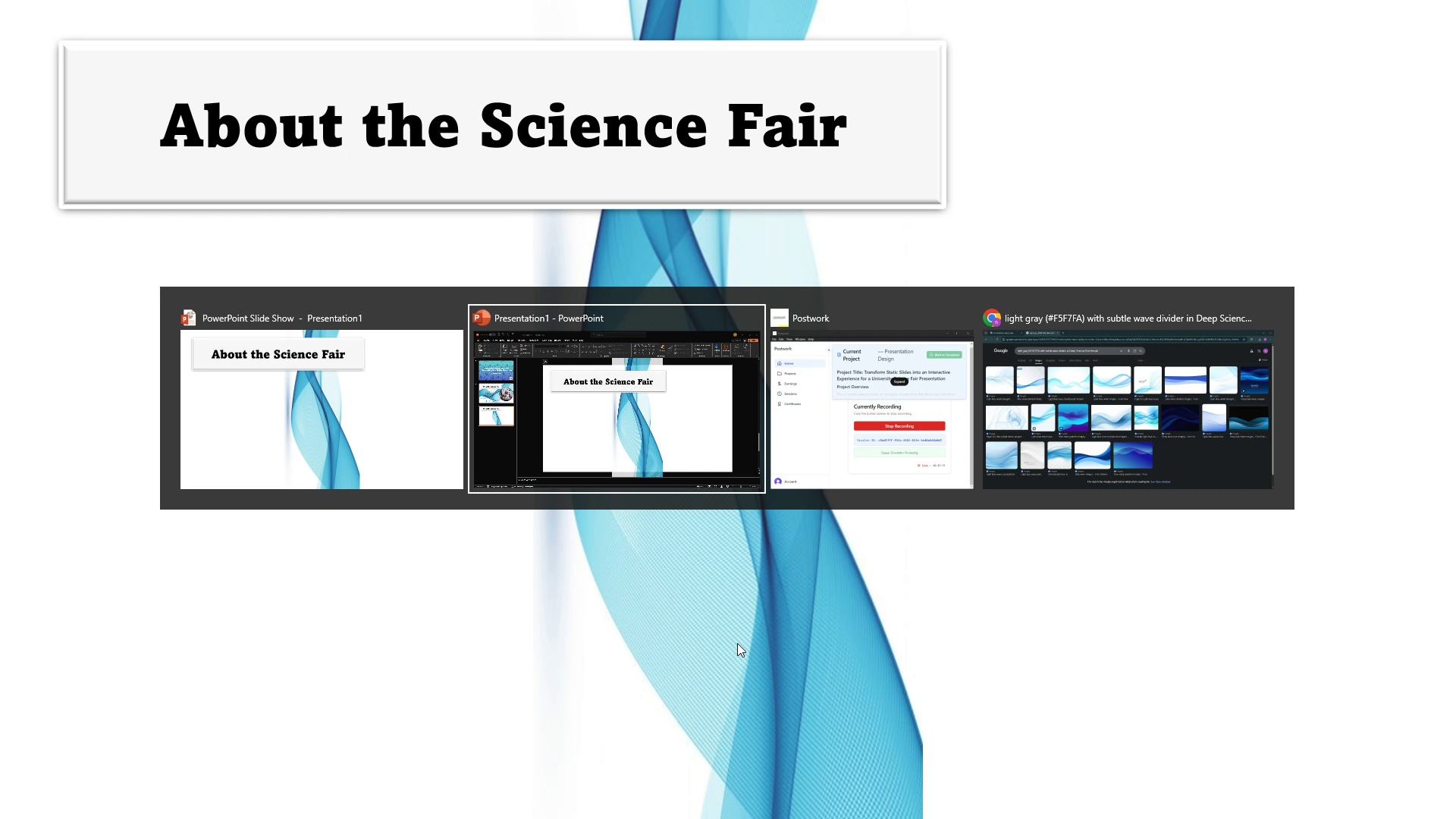 
key(Alt+Tab)
 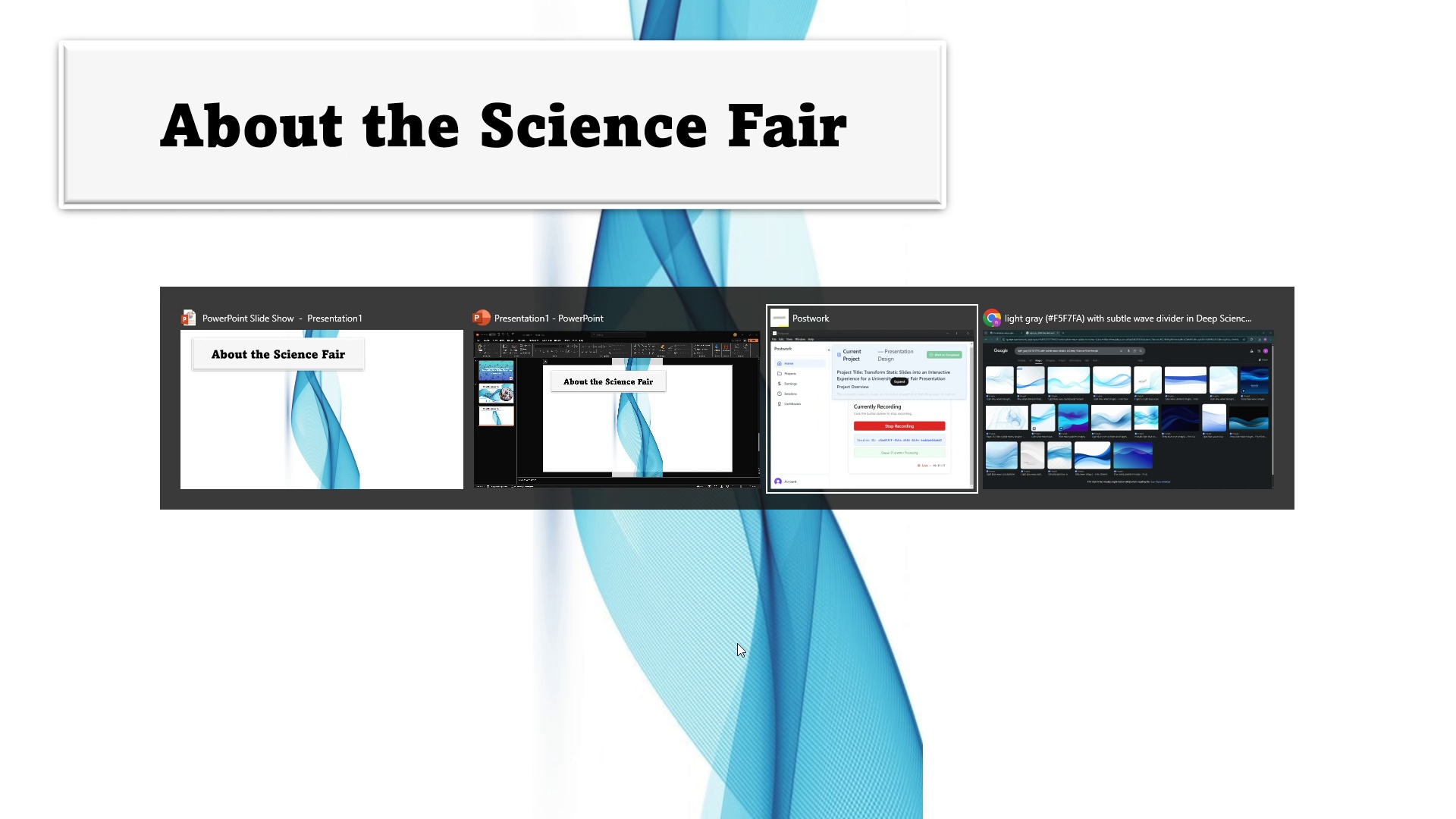 
key(Alt+Tab)
 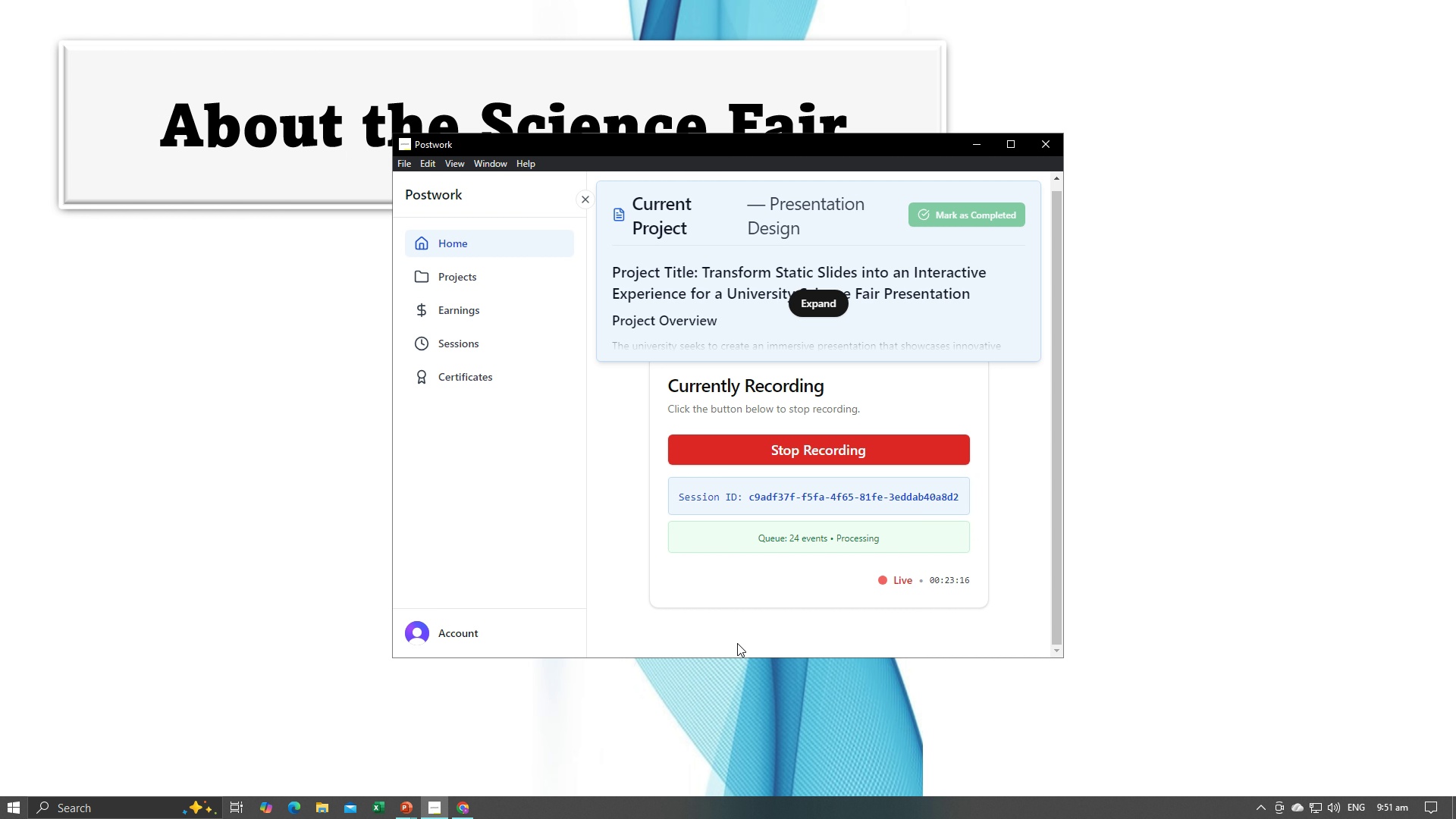 
key(Alt+AltLeft)
 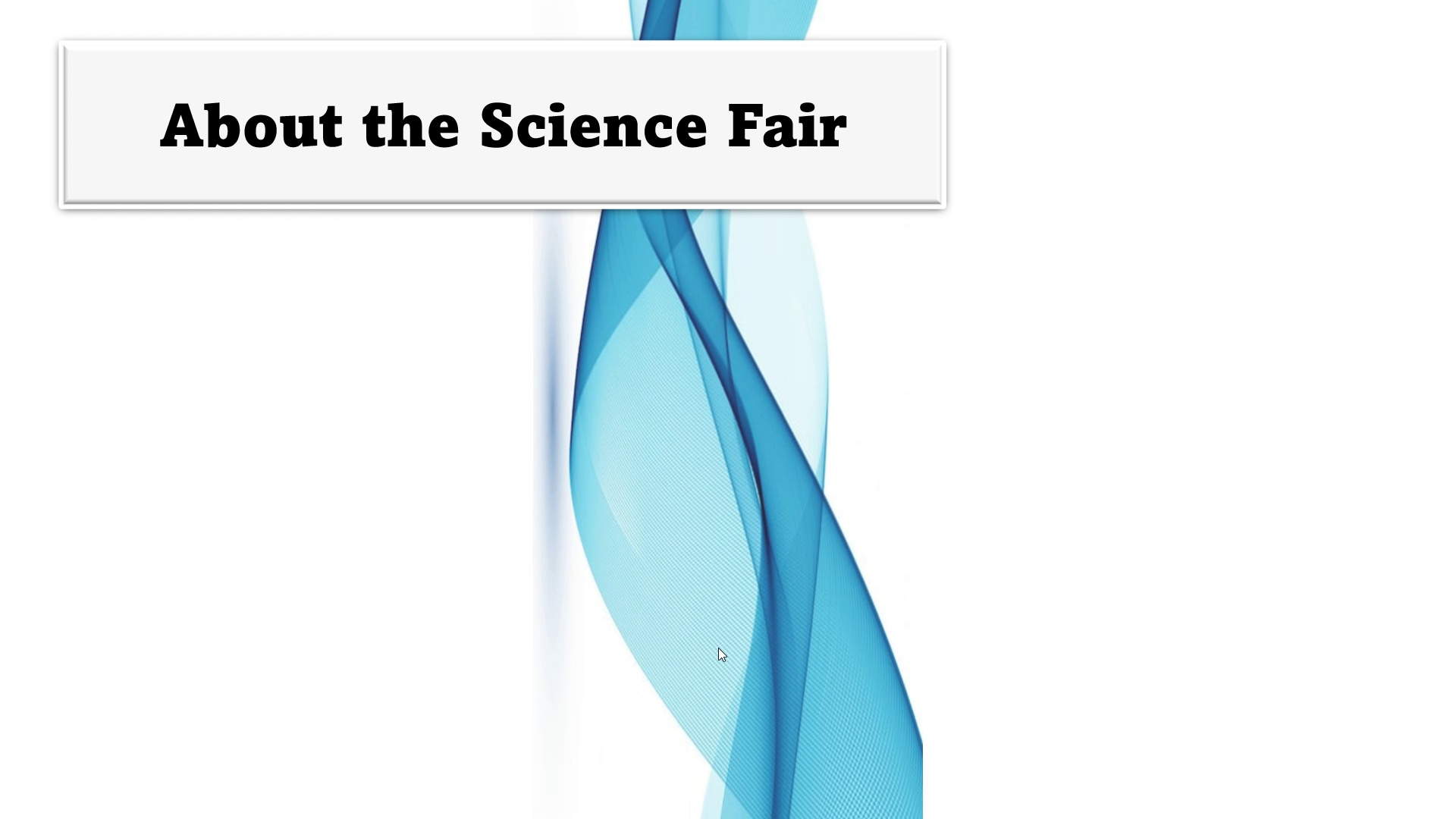 
key(Alt+Tab)
 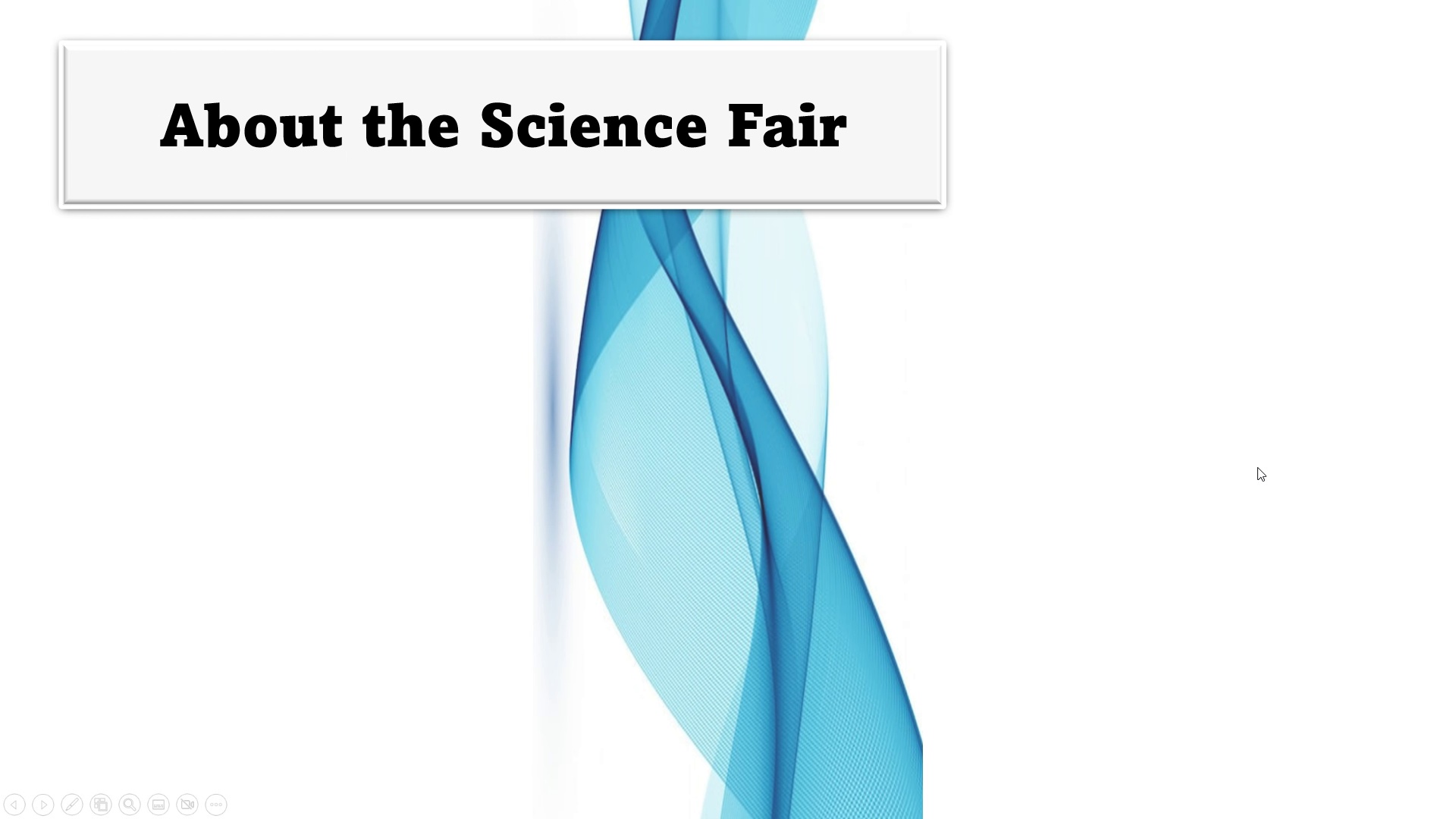 
left_click([1257, 467])
 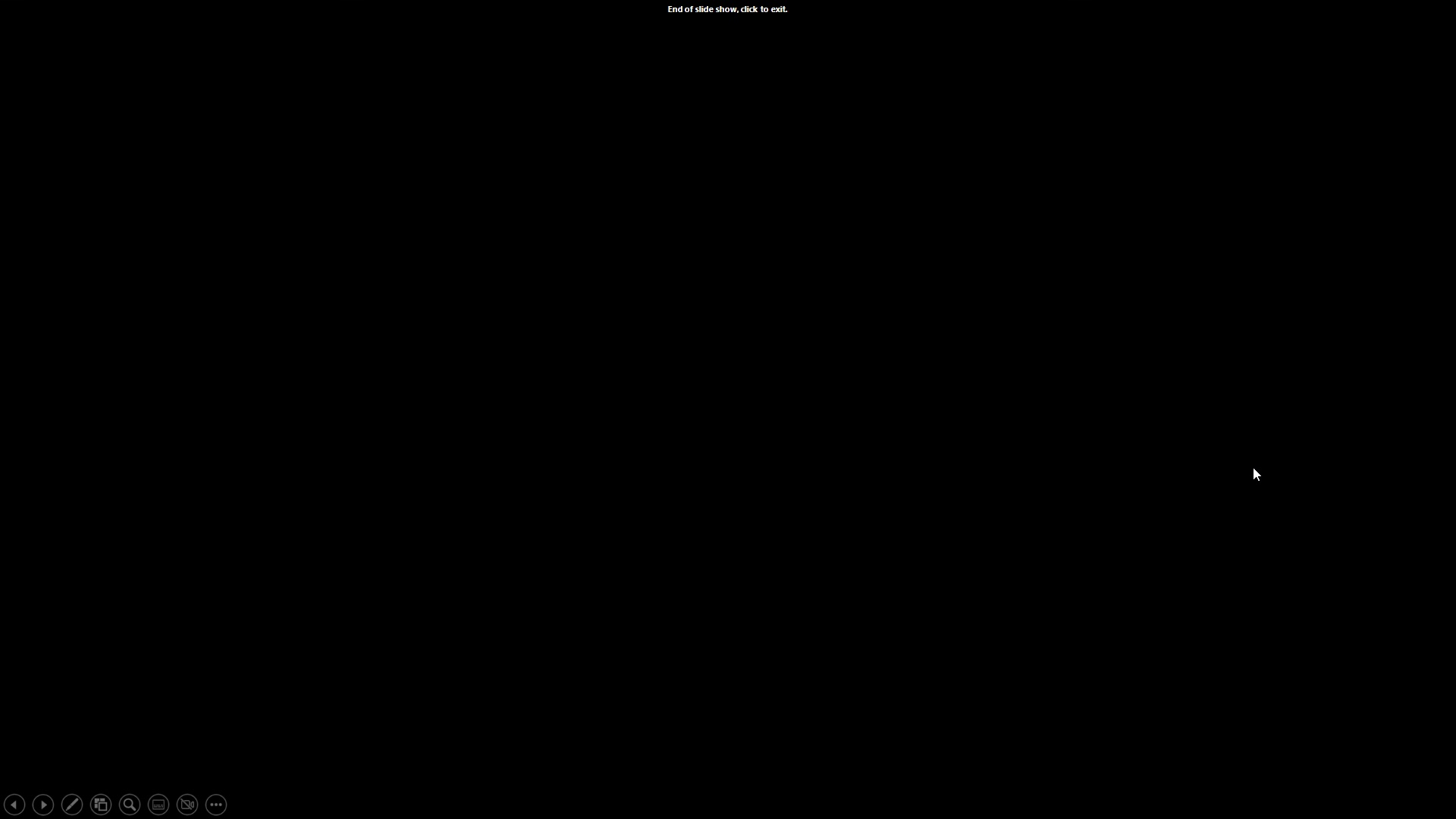 
key(Escape)
 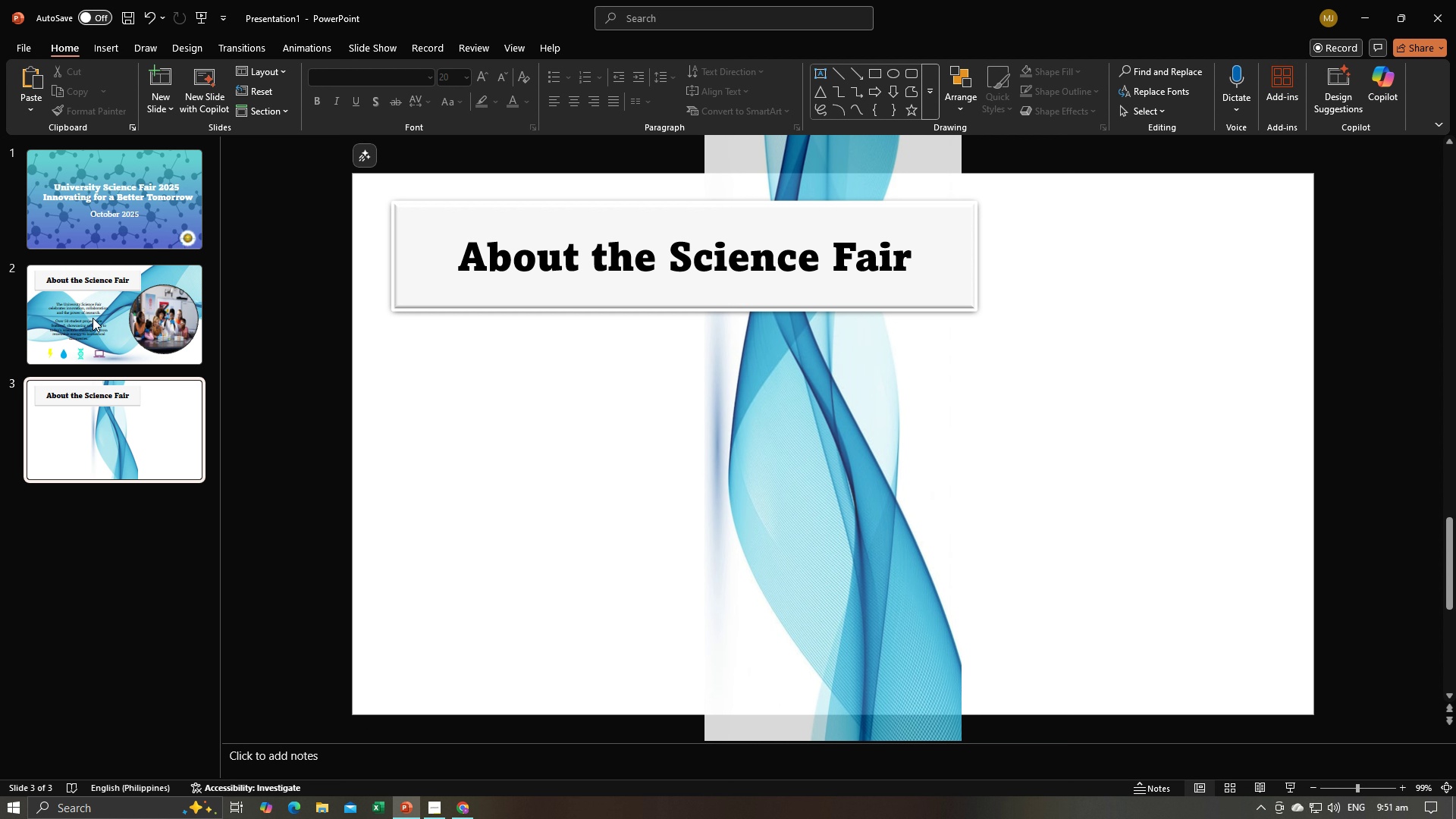 
key(Alt+AltLeft)
 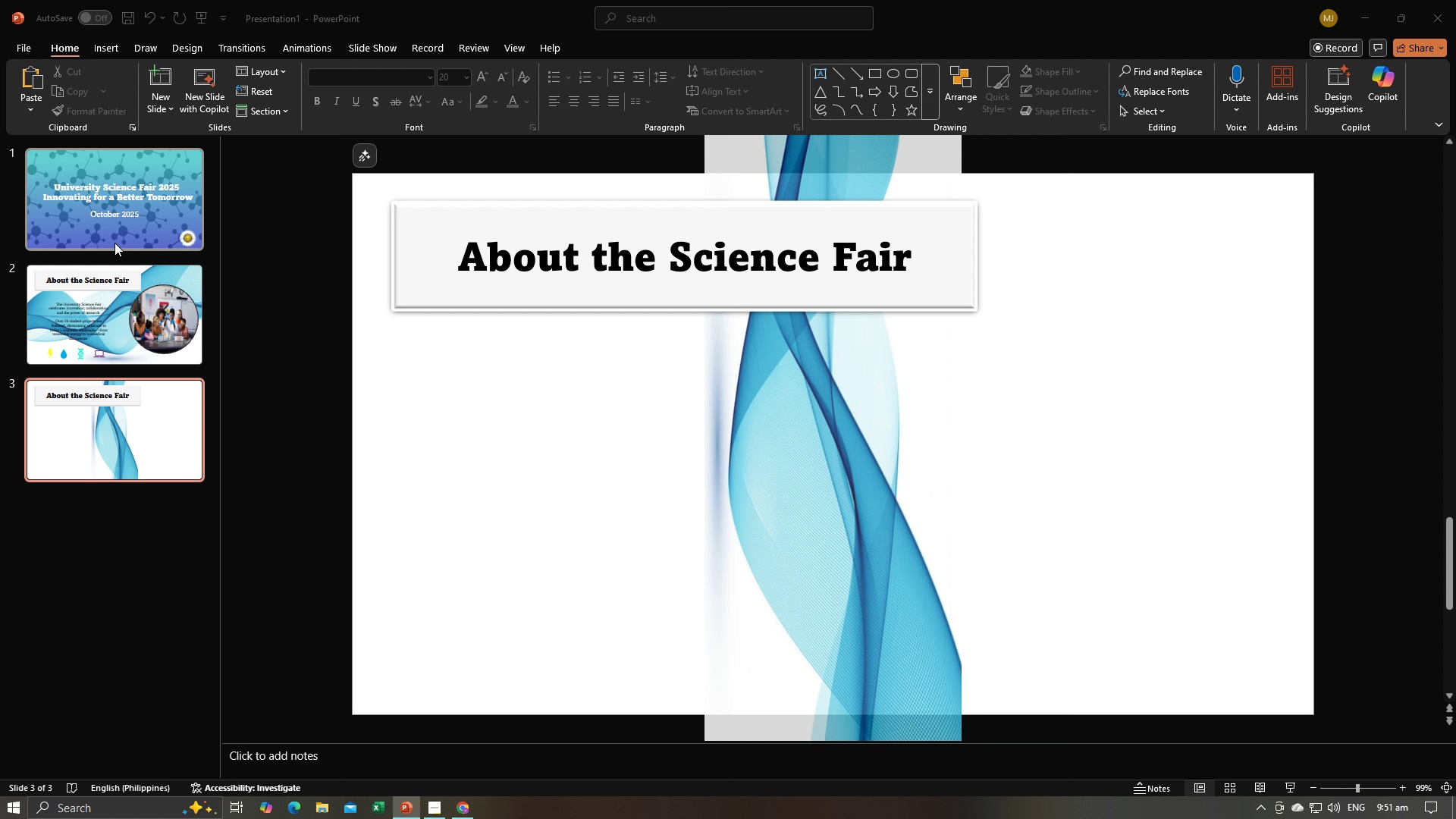 
key(Alt+Tab)
 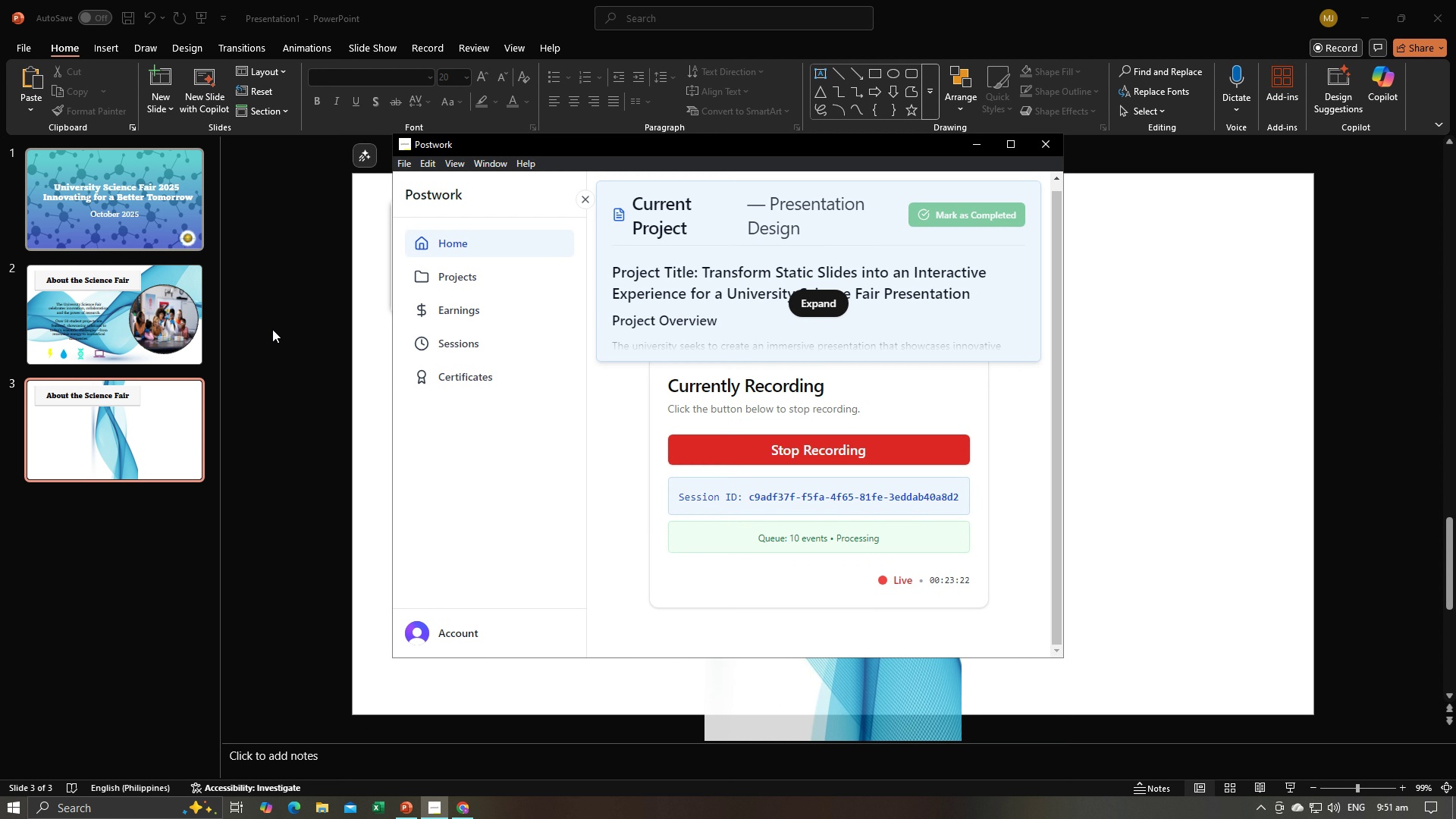 
key(Alt+Tab)
 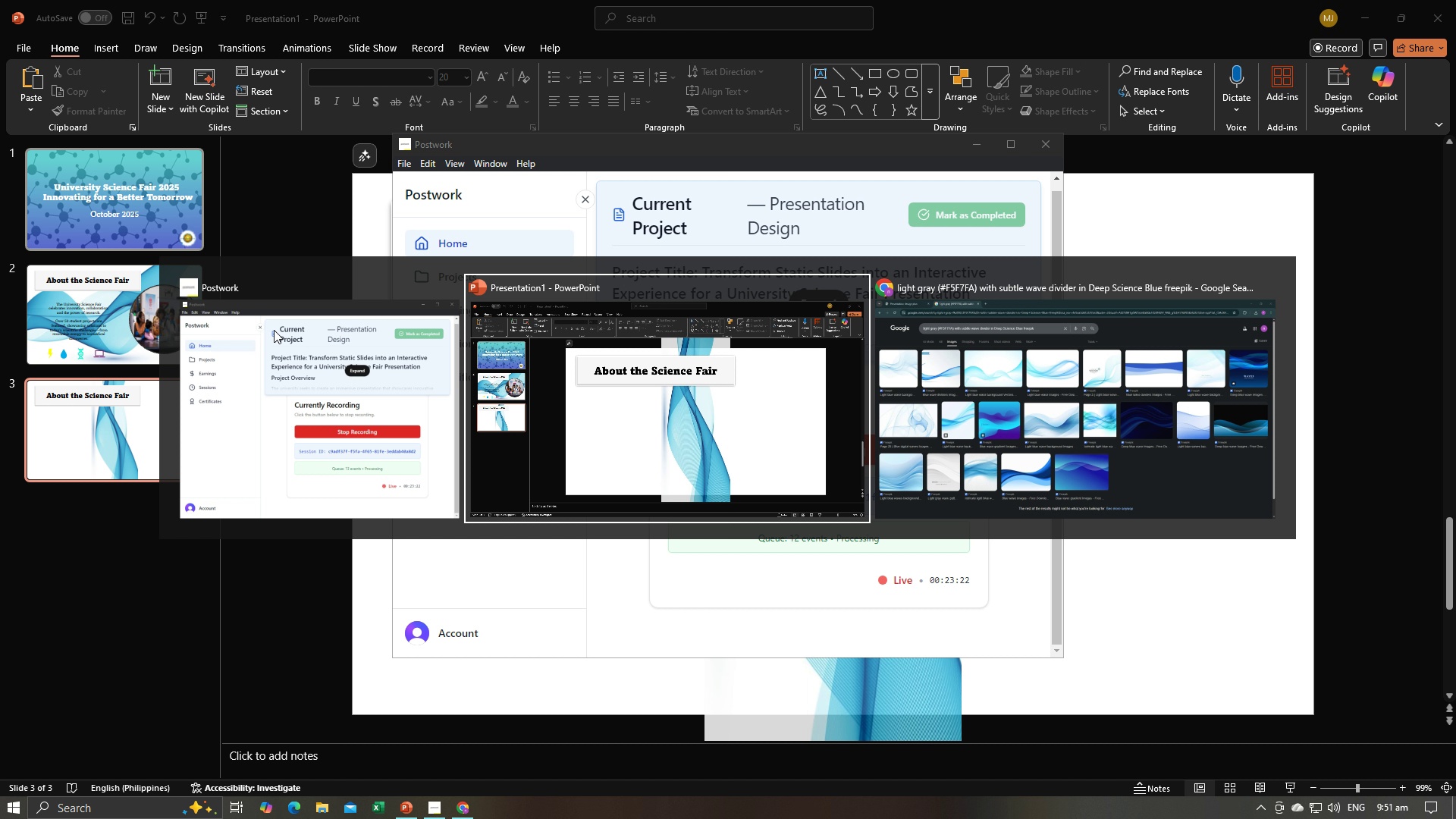 
key(Alt+Tab)
 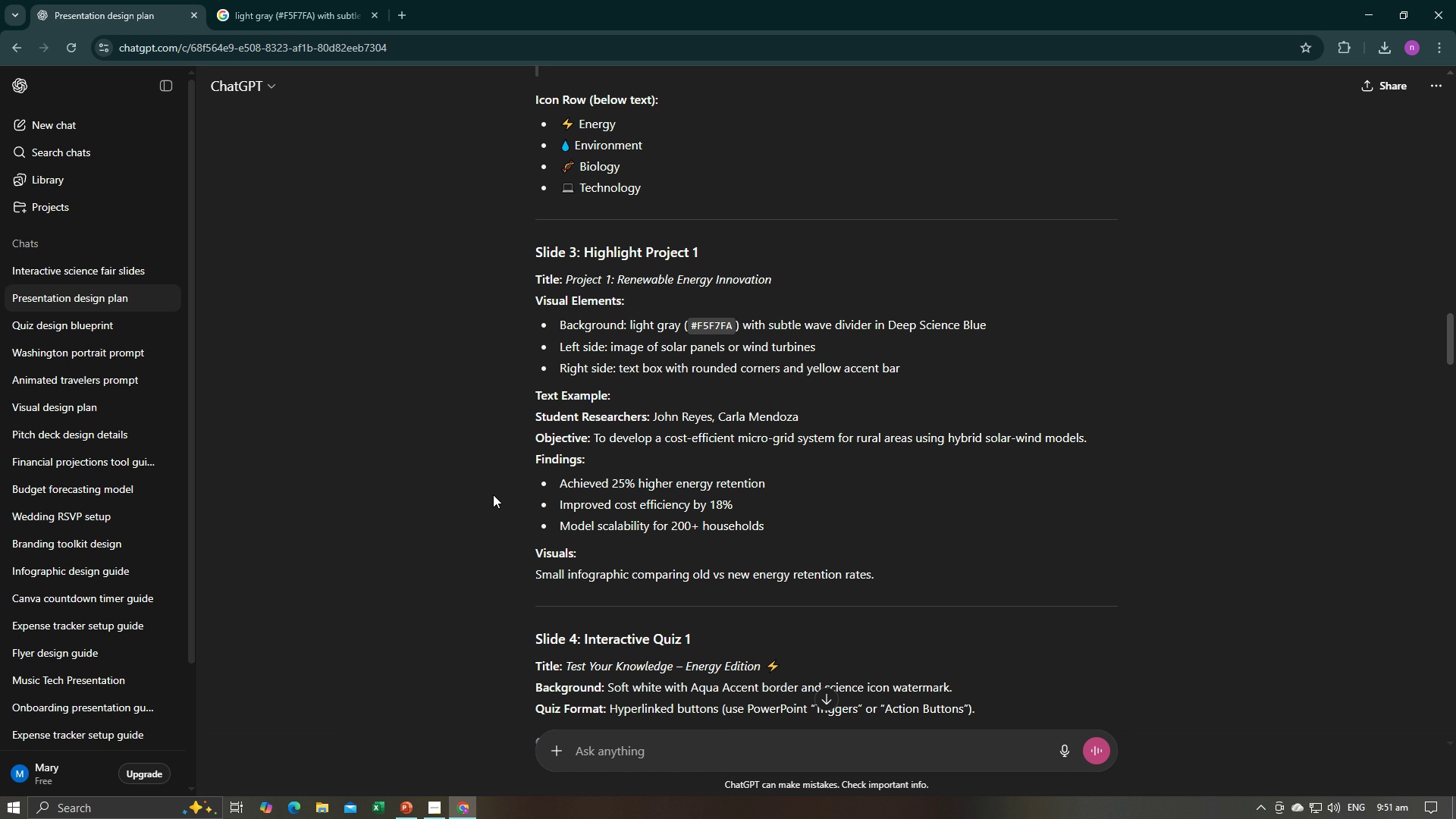 
wait(7.69)
 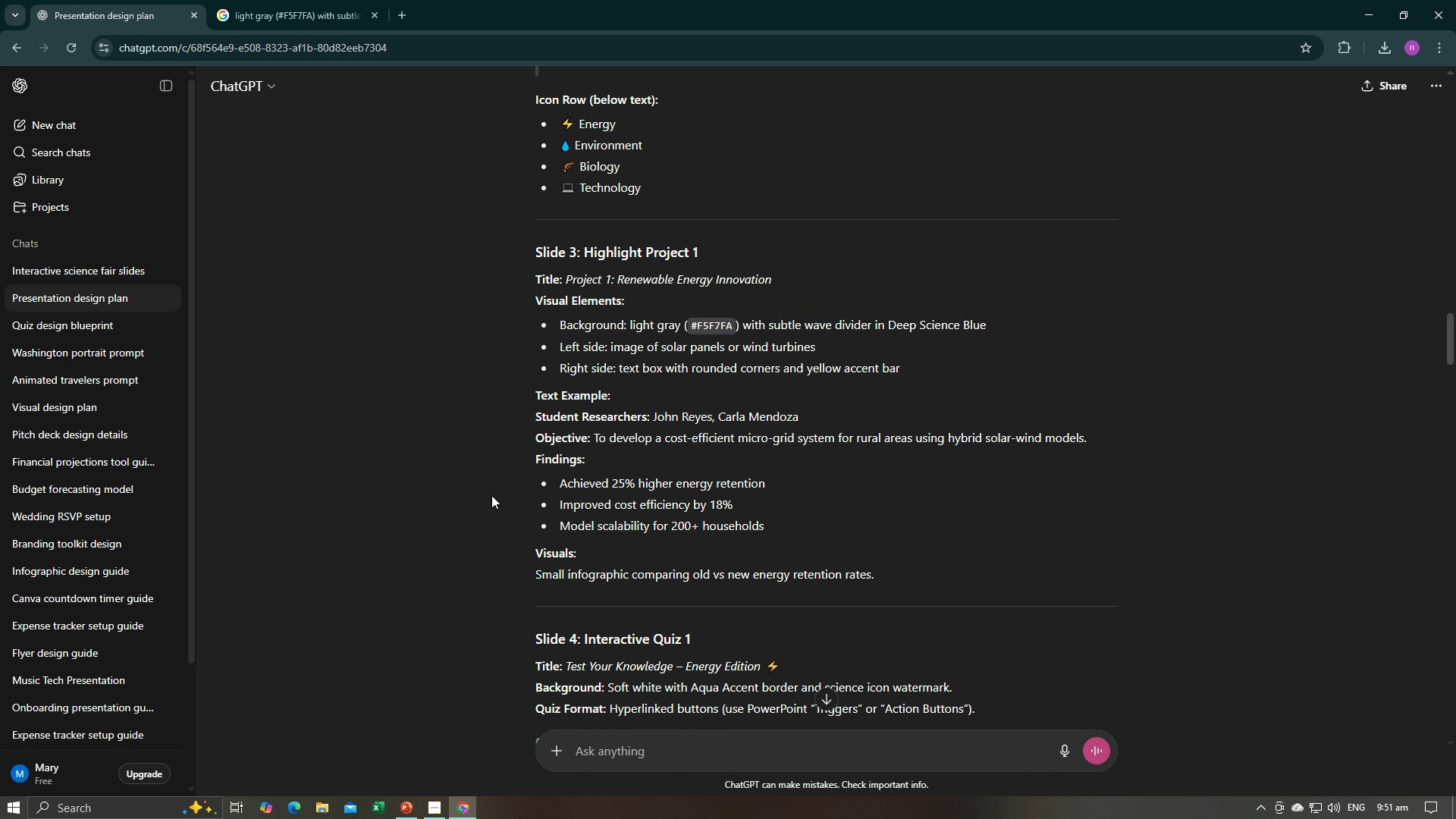 
left_click_drag(start_coordinate=[821, 349], to_coordinate=[608, 347])
 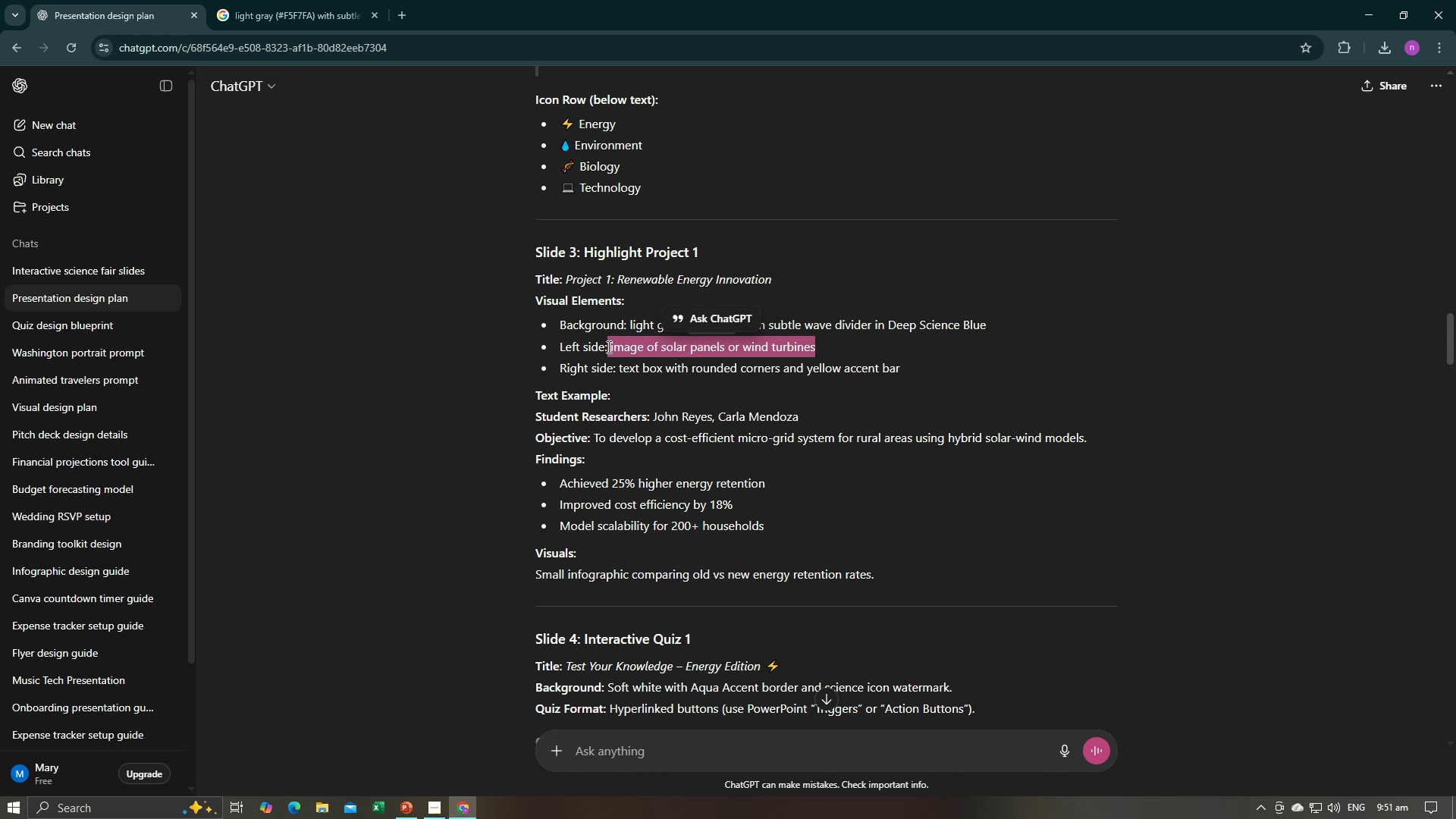 
key(Control+C)
 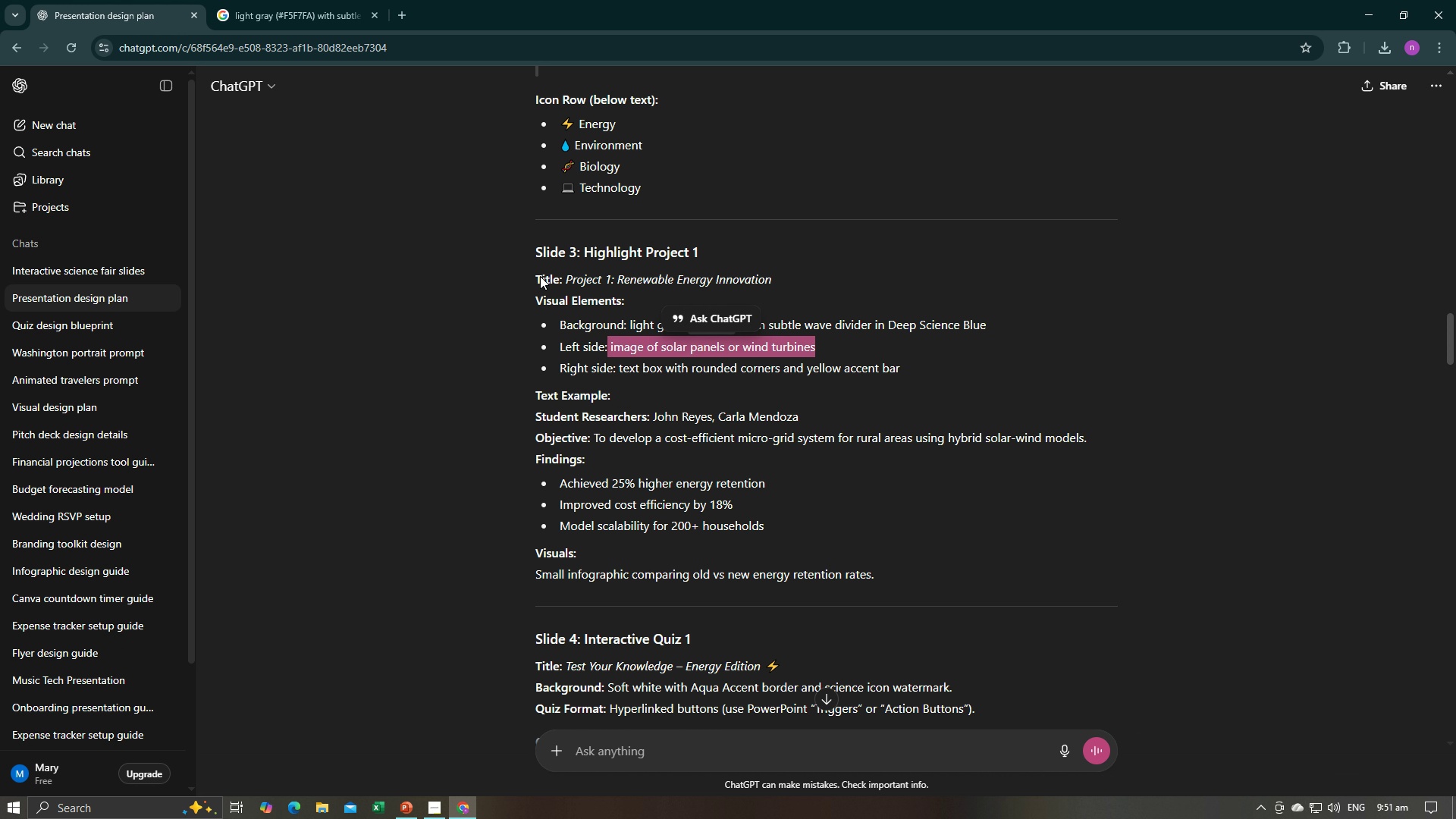 
key(Control+C)
 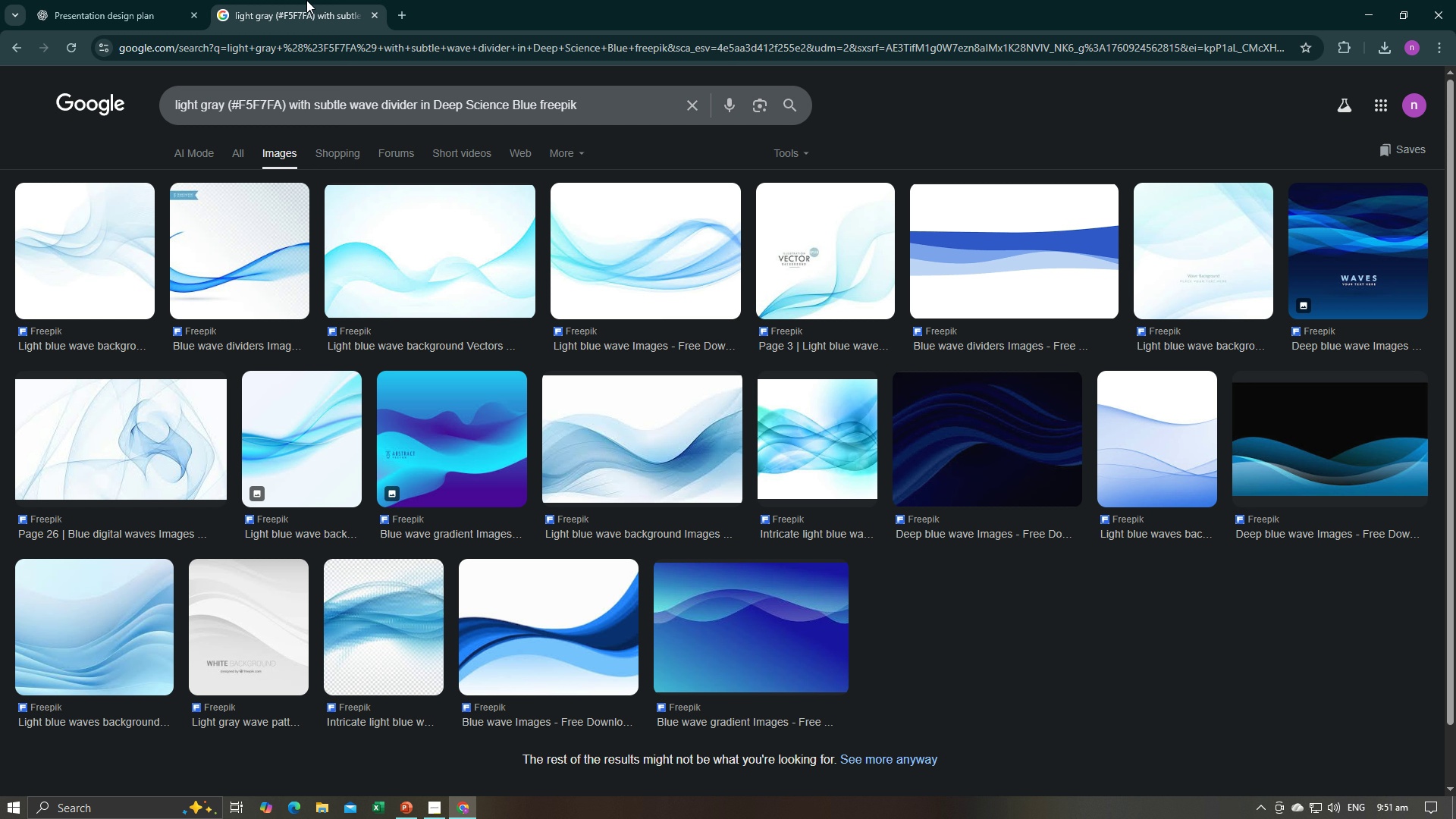 
left_click([306, 0])
 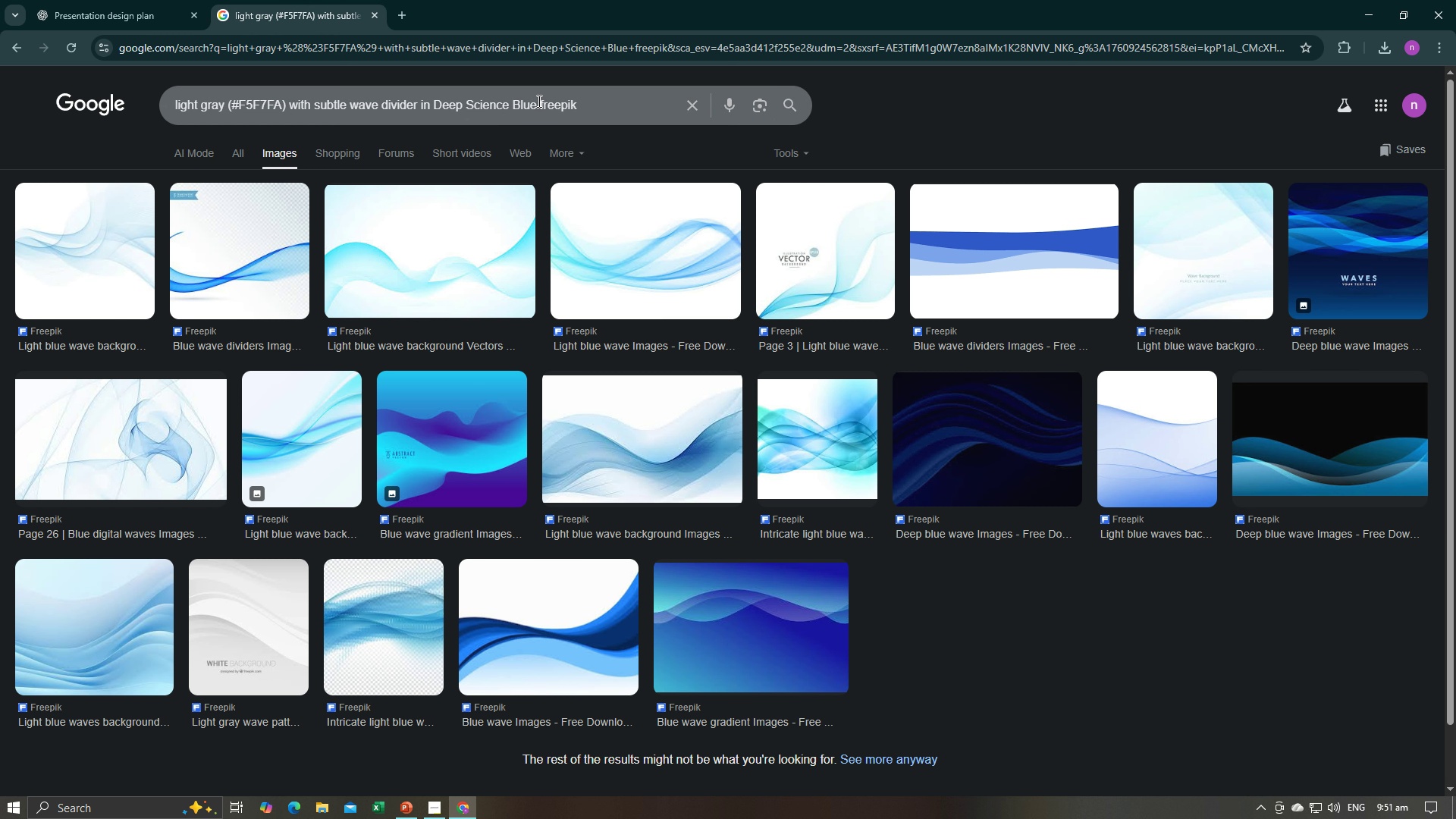 
left_click_drag(start_coordinate=[538, 101], to_coordinate=[171, 99])
 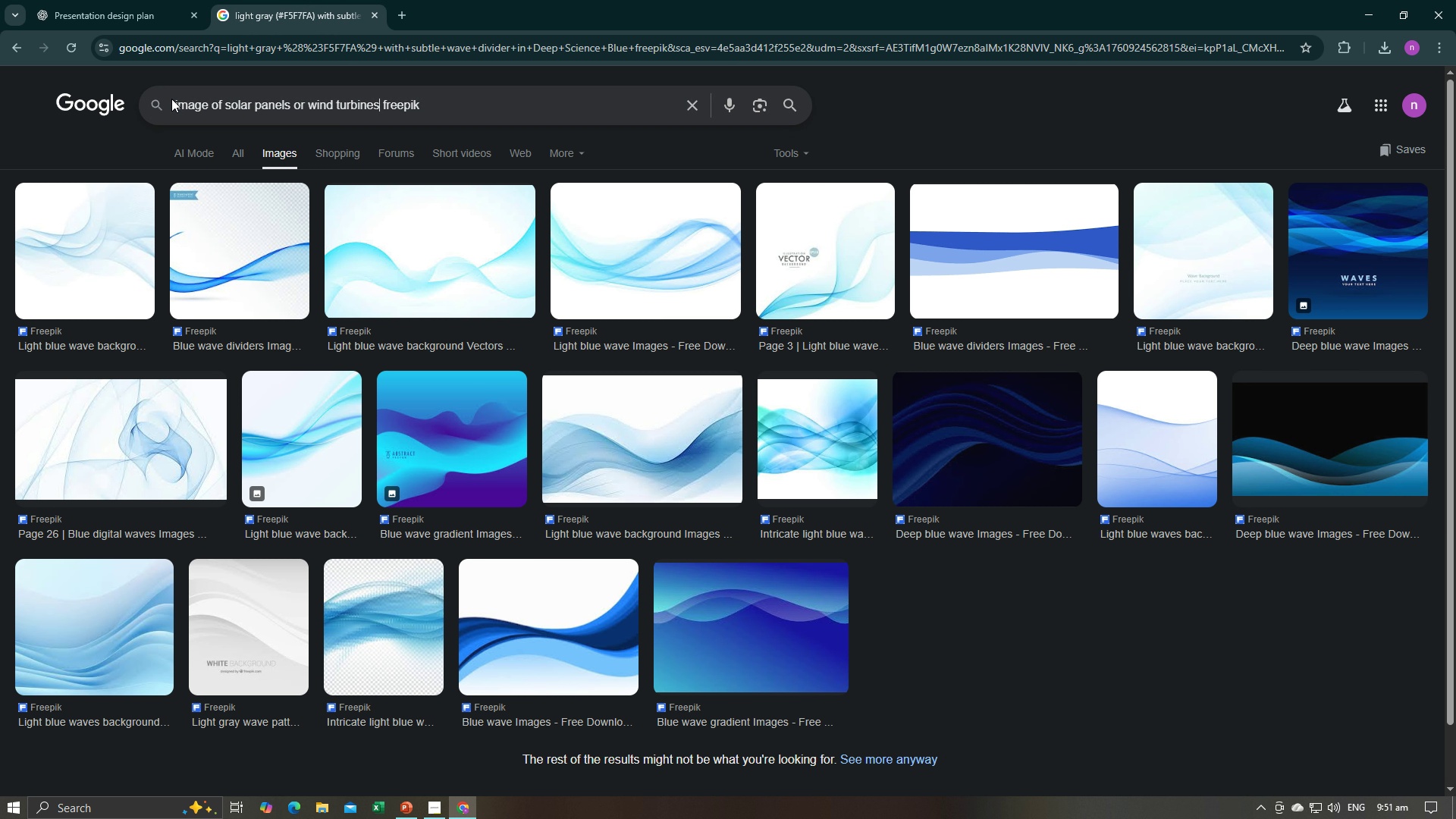 
key(Control+V)
 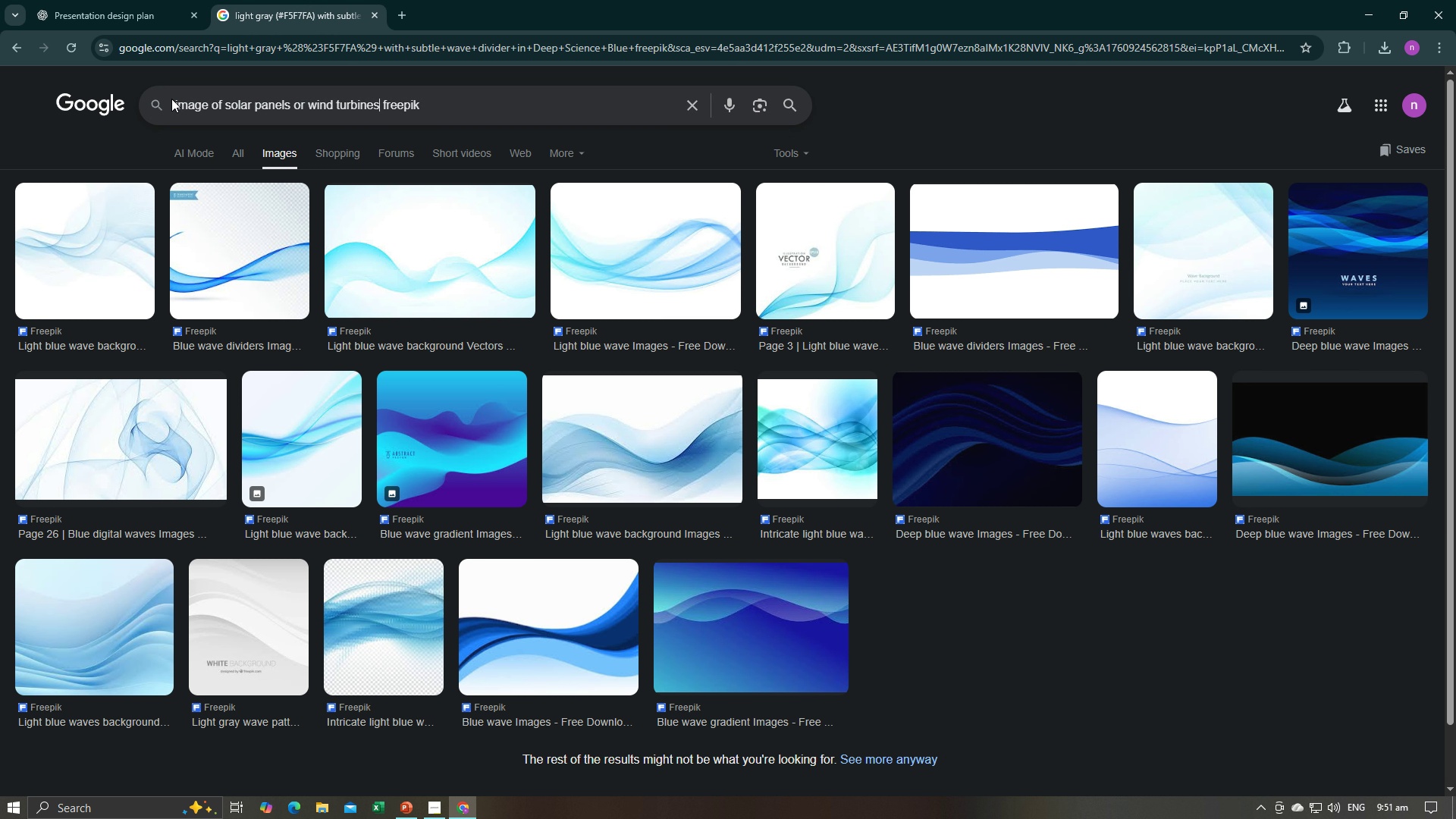 
key(Enter)
 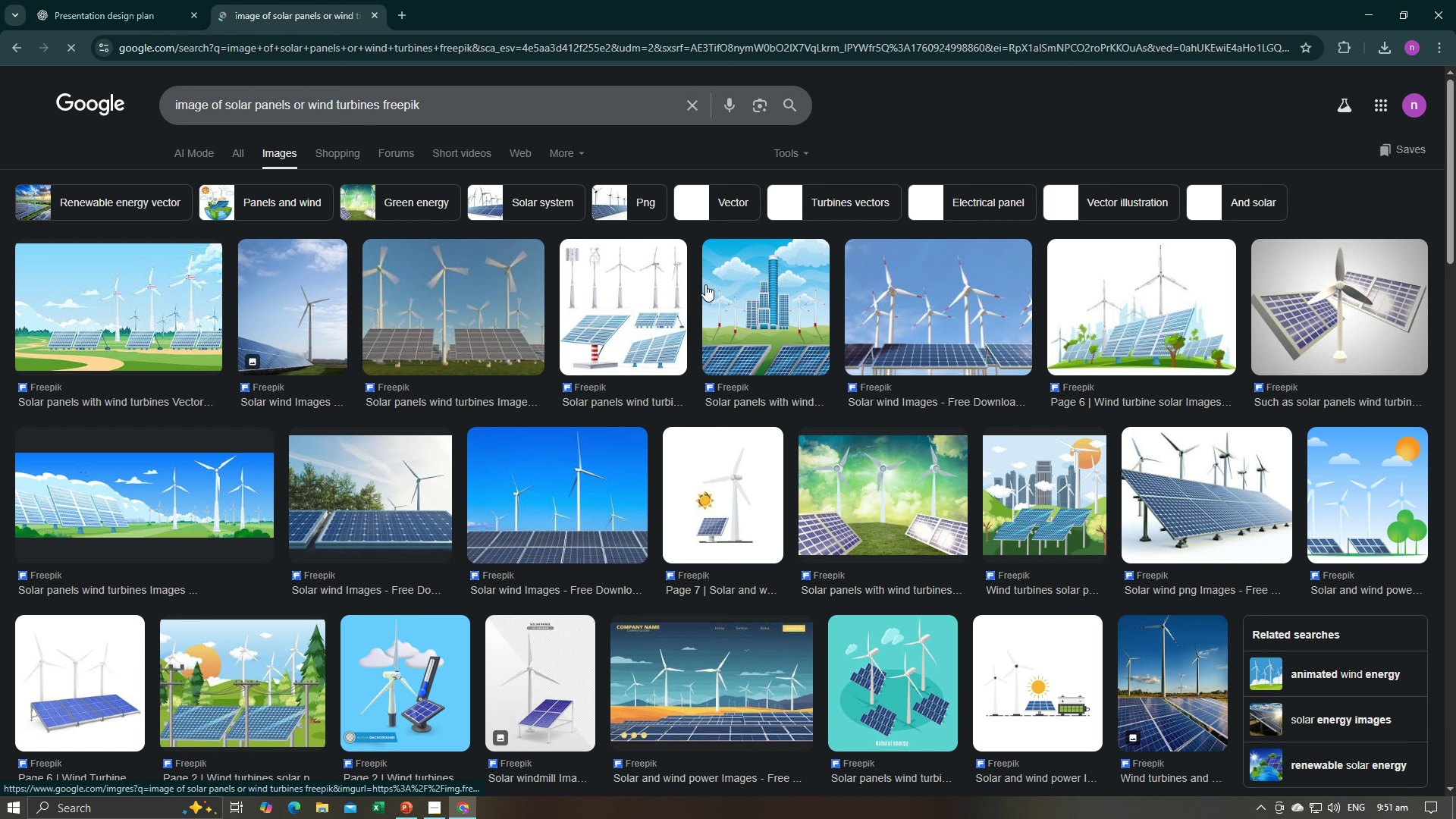 
wait(8.69)
 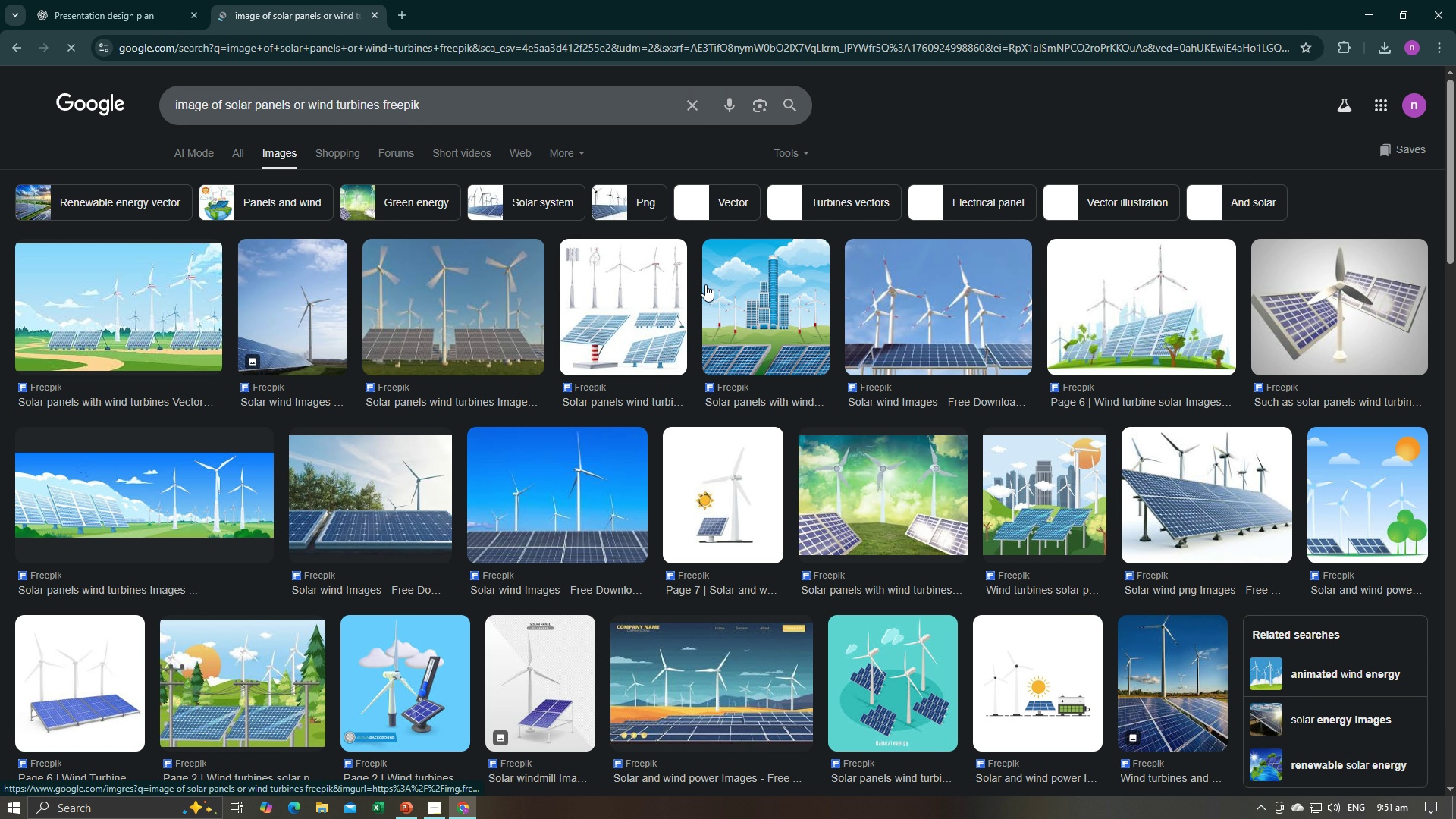 
key(Alt+AltLeft)
 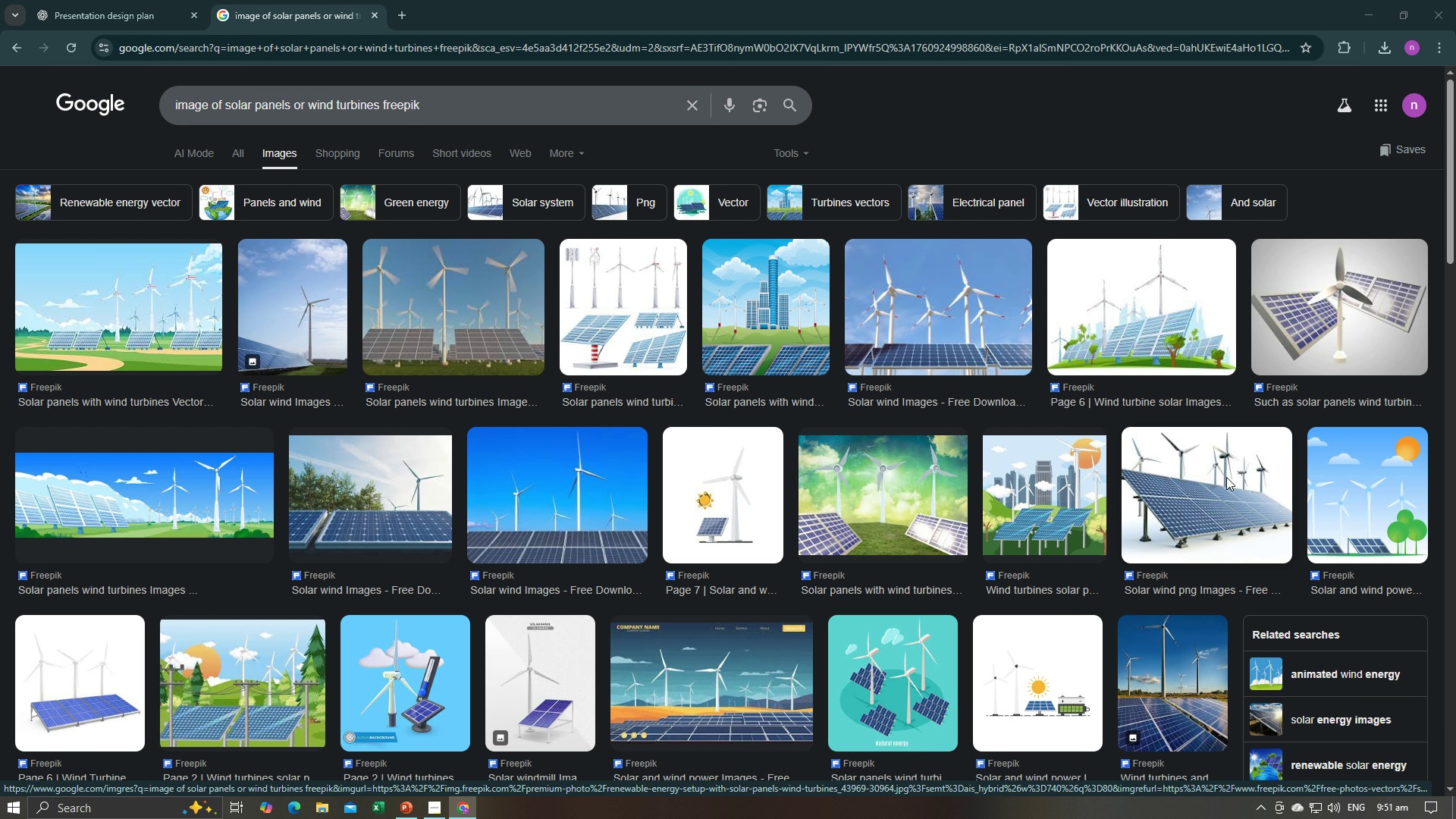 
key(Alt+Tab)
 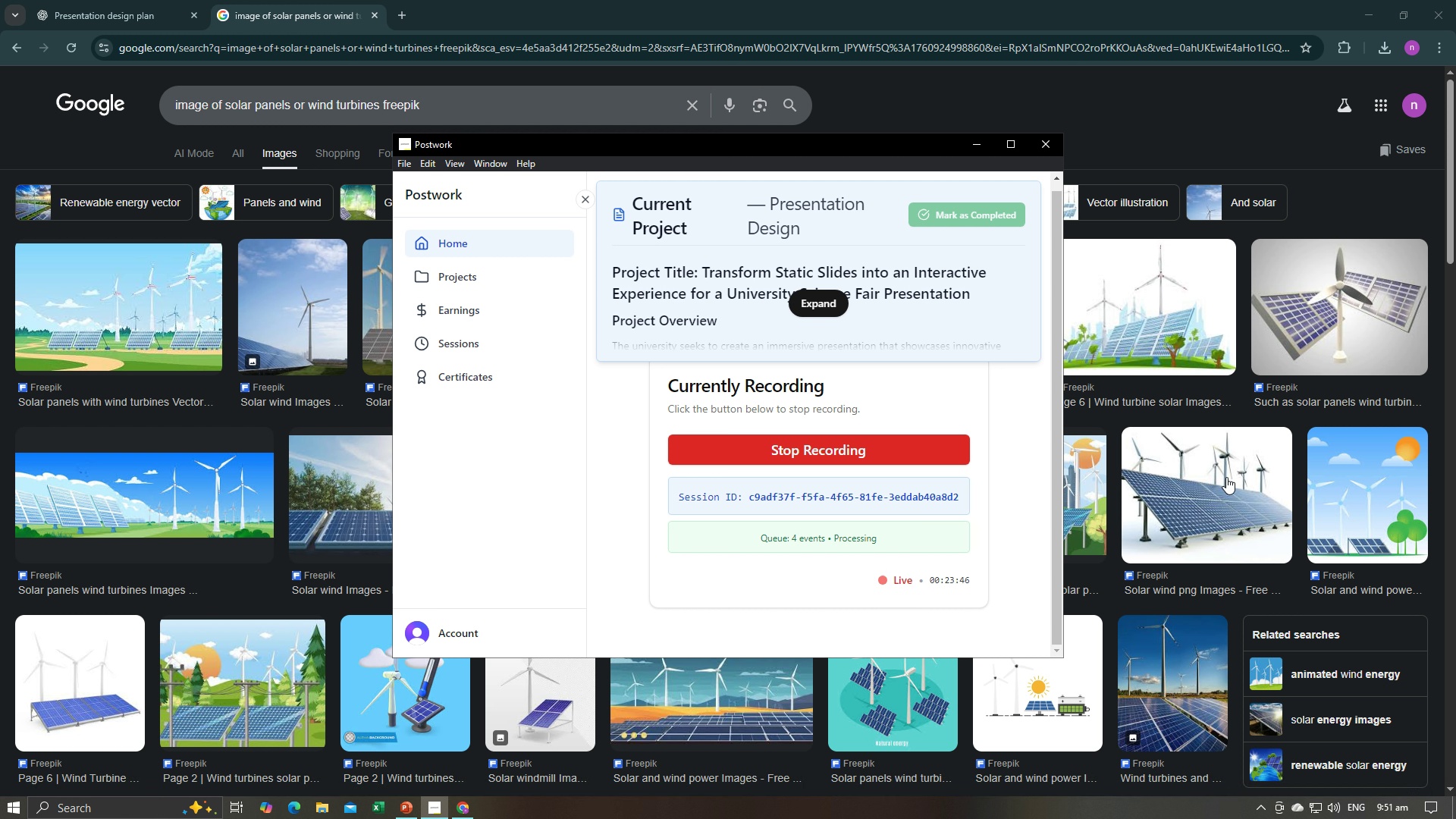 
key(Alt+Tab)
 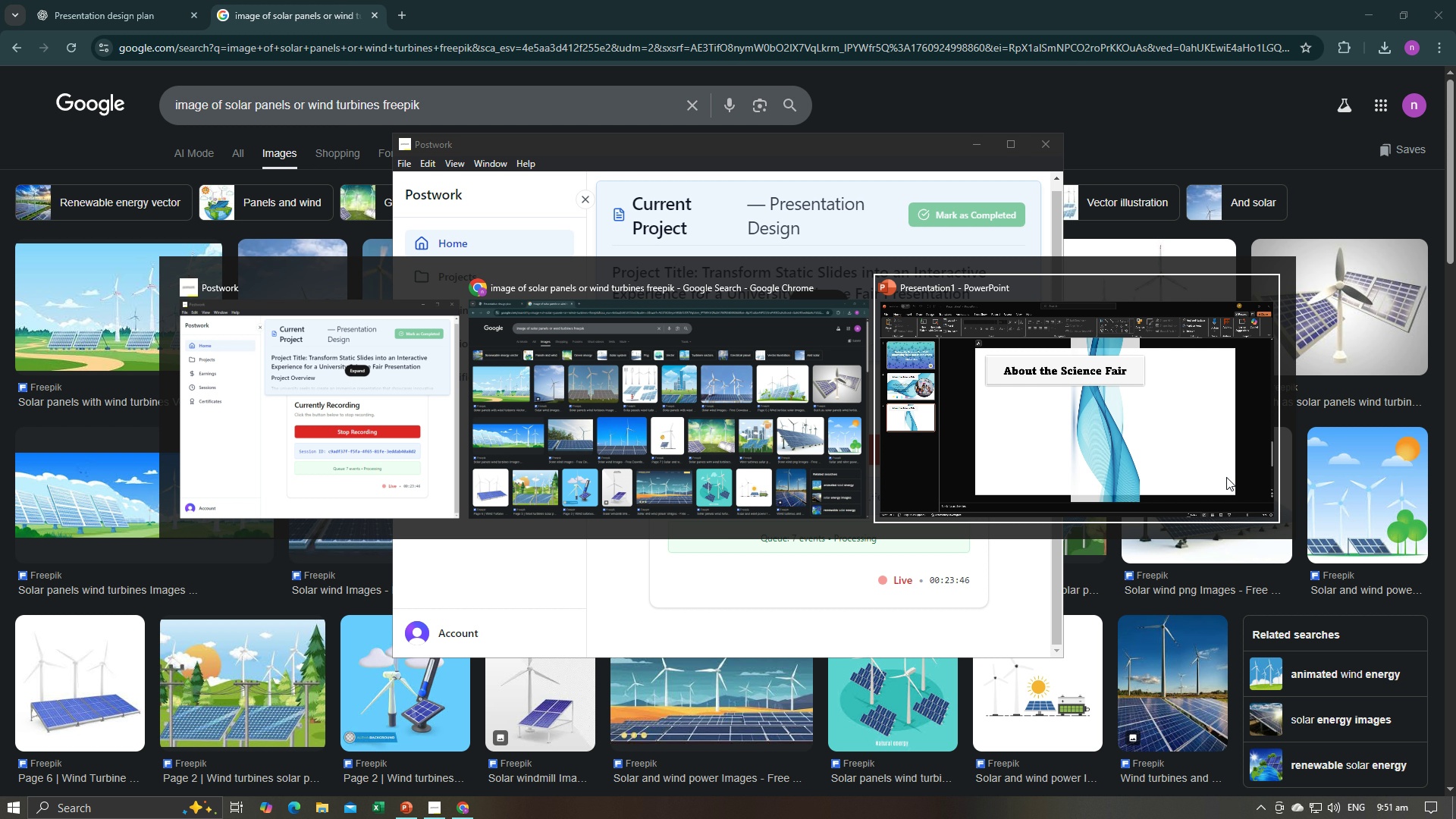 
key(Alt+Tab)
 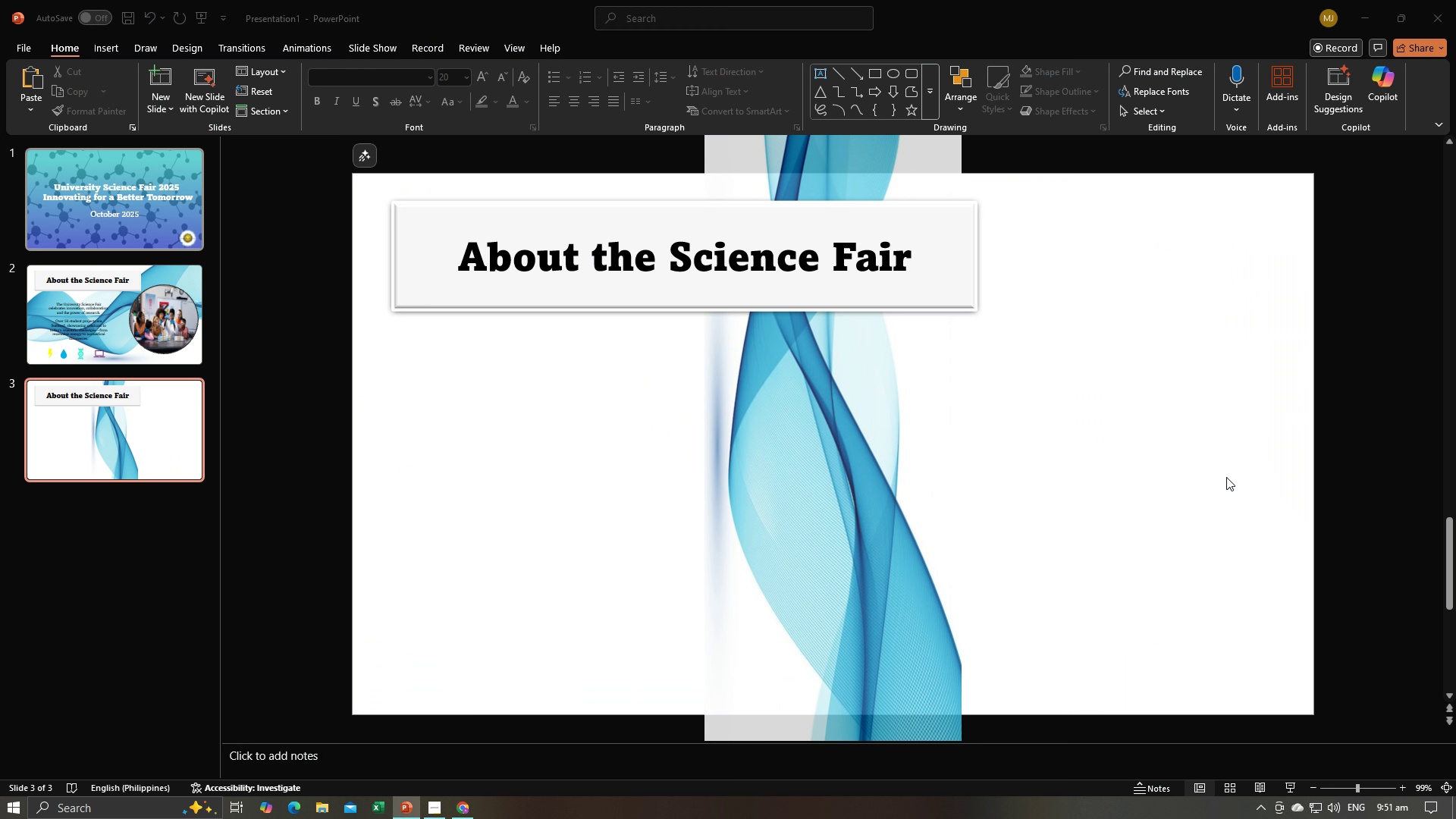 
key(Alt+Tab)
 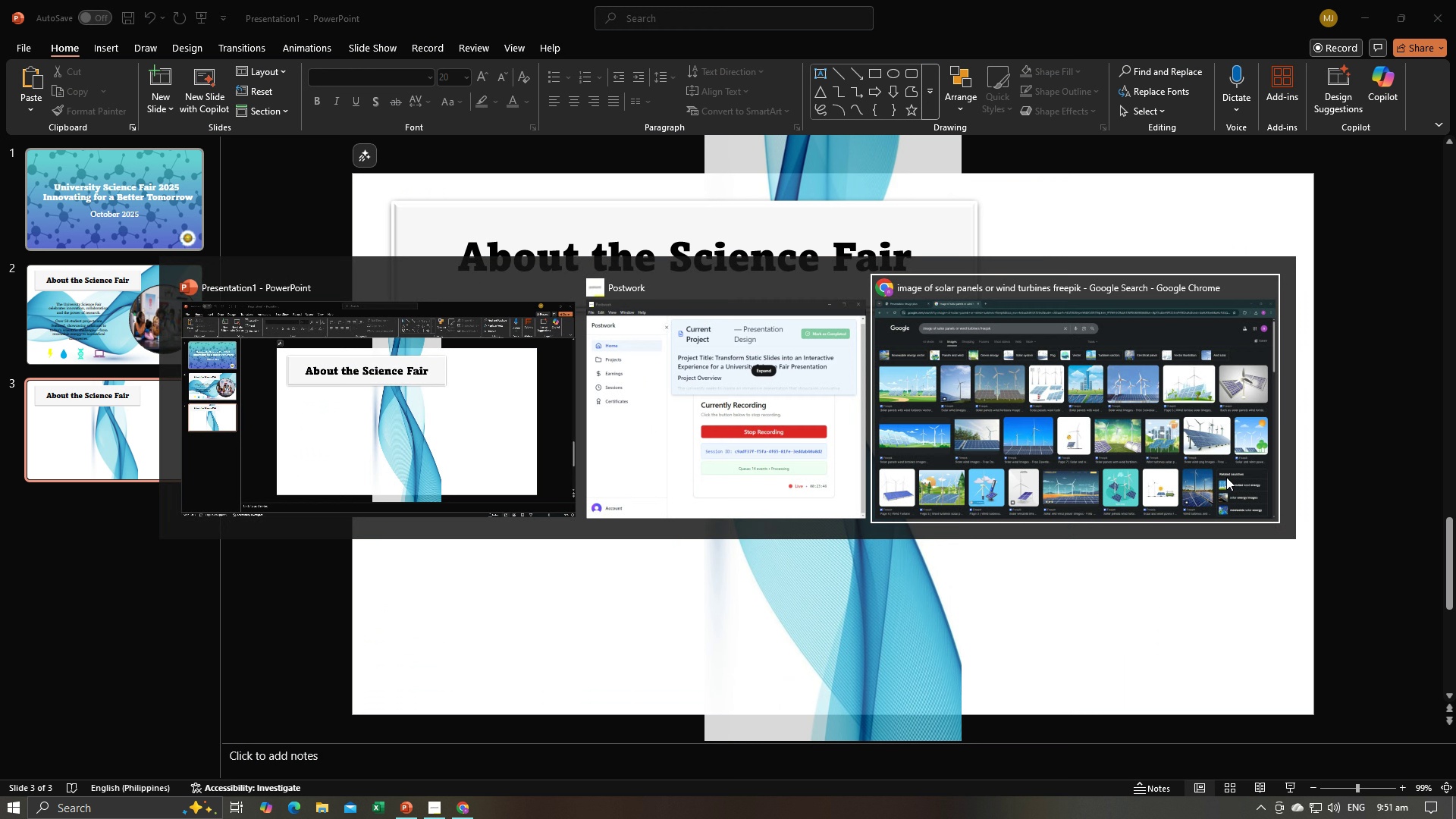 
key(Alt+Tab)
 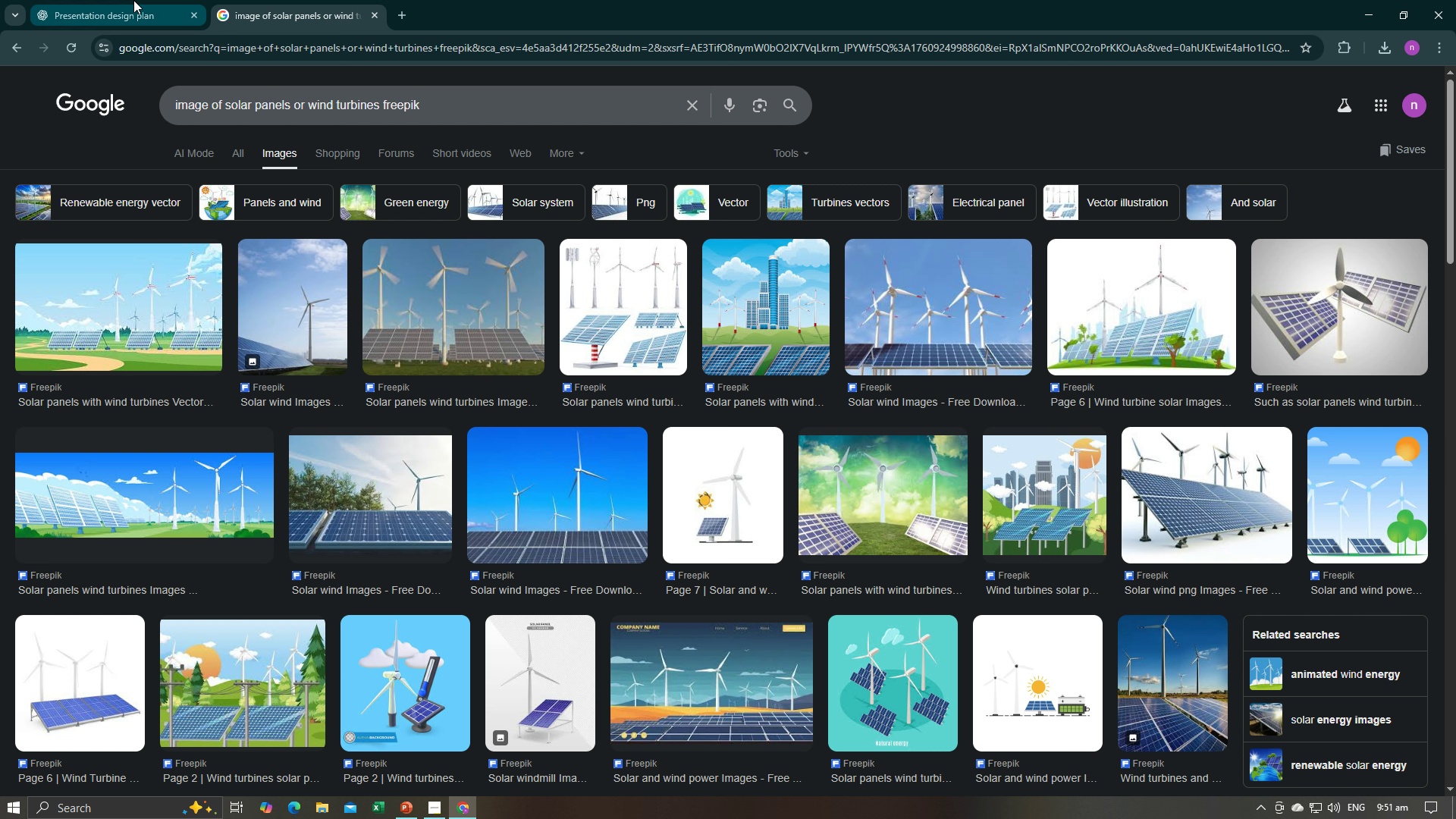 
left_click([99, 0])
 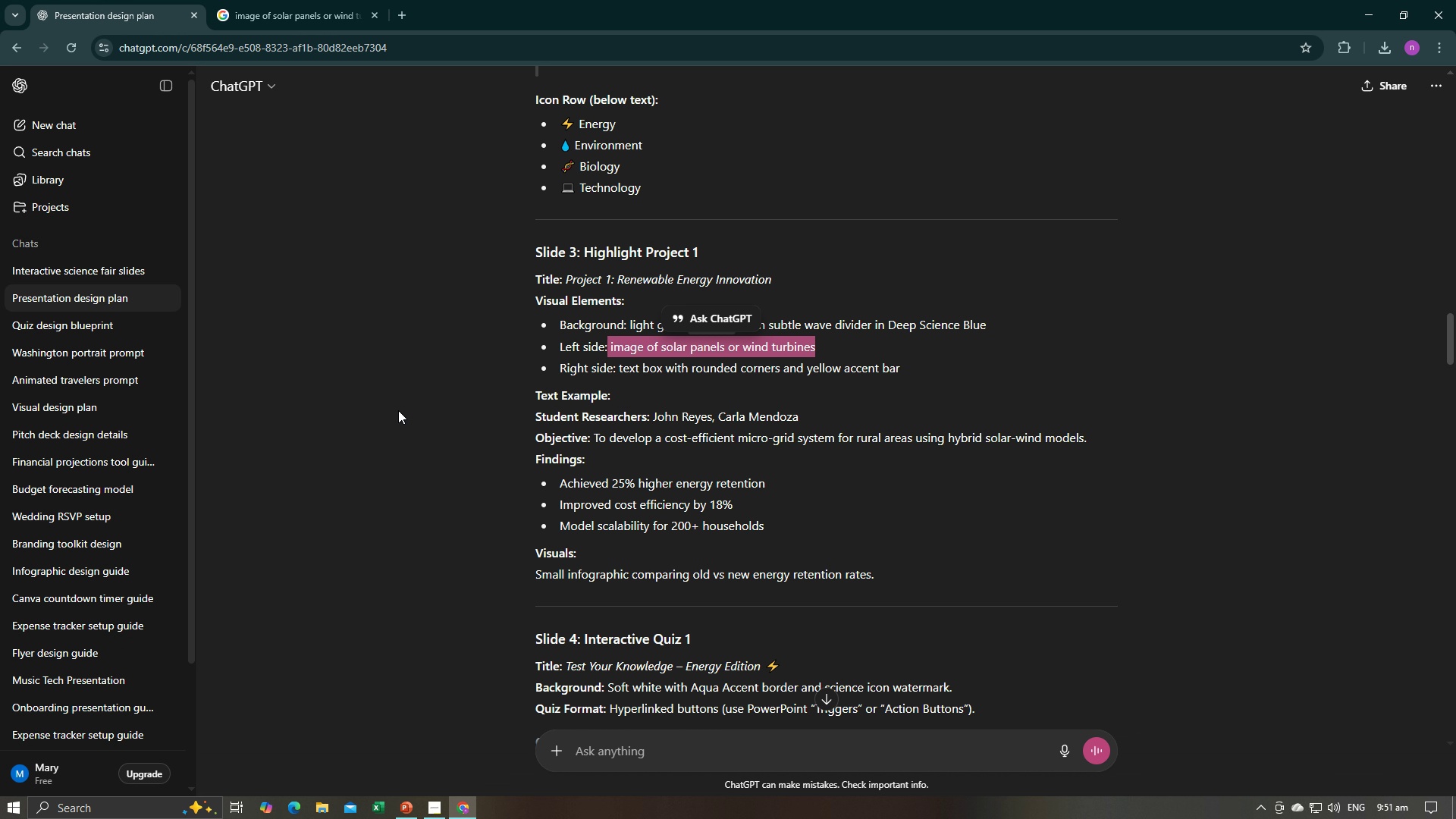 
left_click([279, 0])
 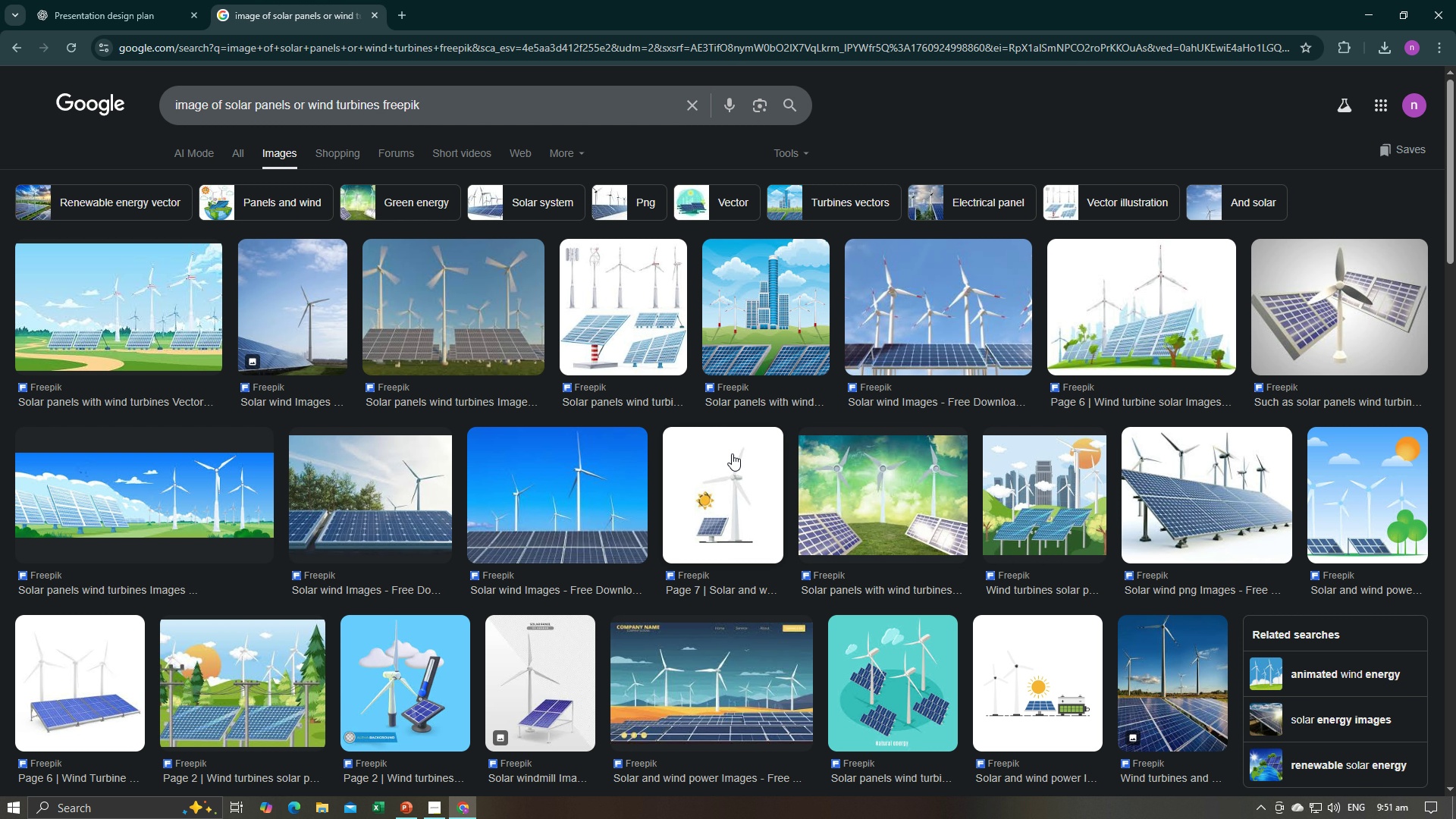 
wait(8.09)
 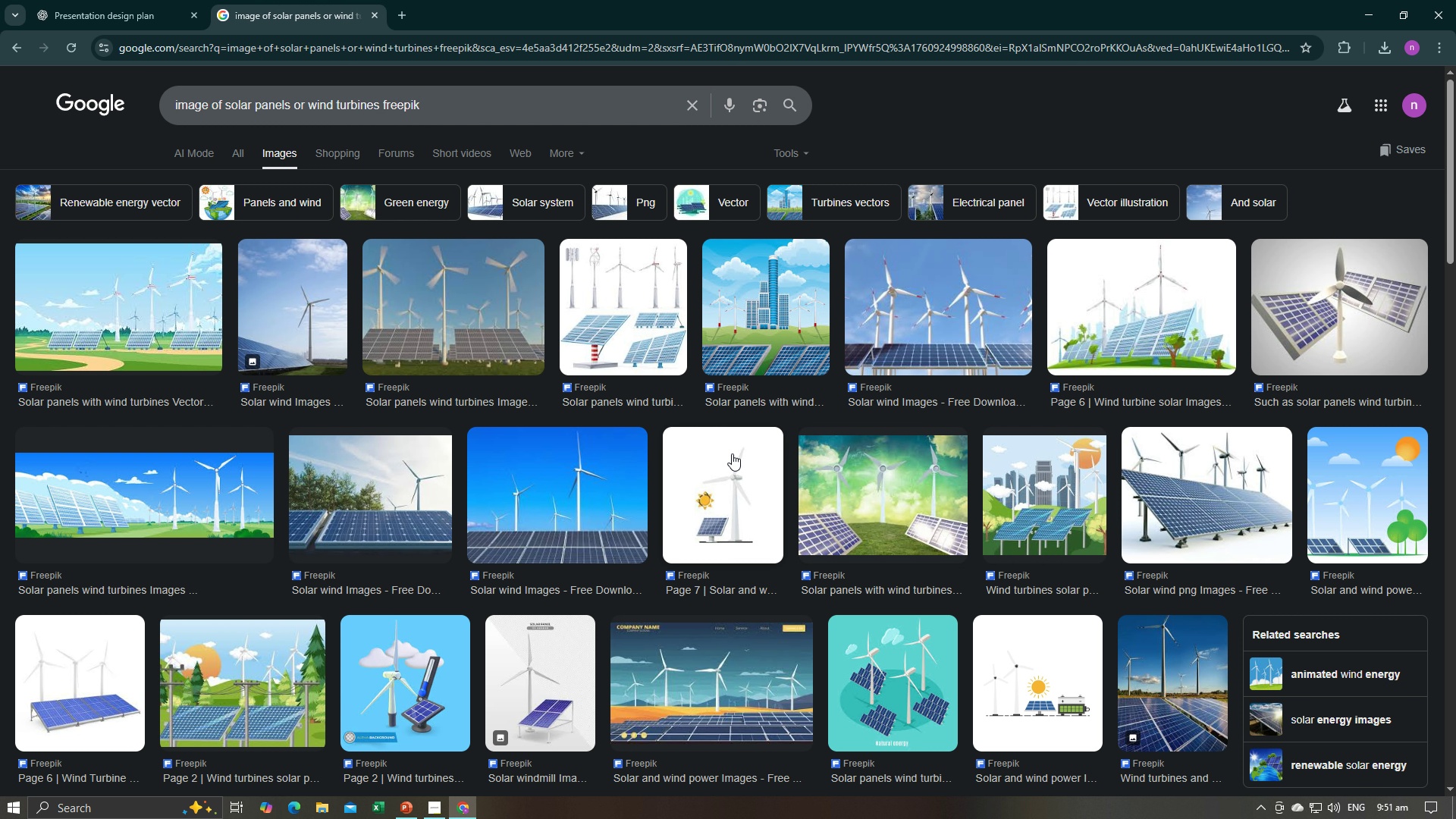 
left_click([908, 320])
 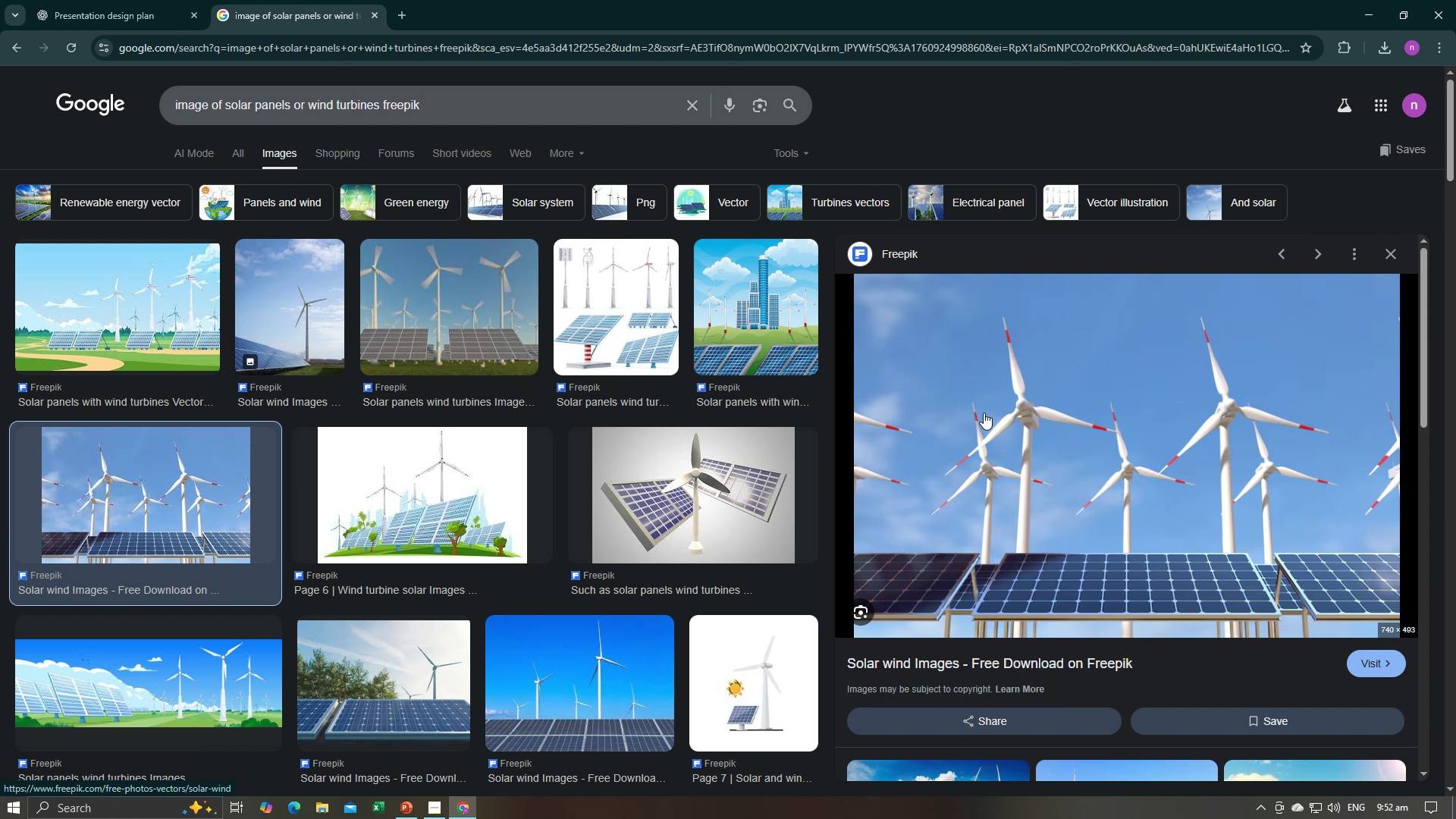 
scroll: coordinate [987, 425], scroll_direction: down, amount: 3.0
 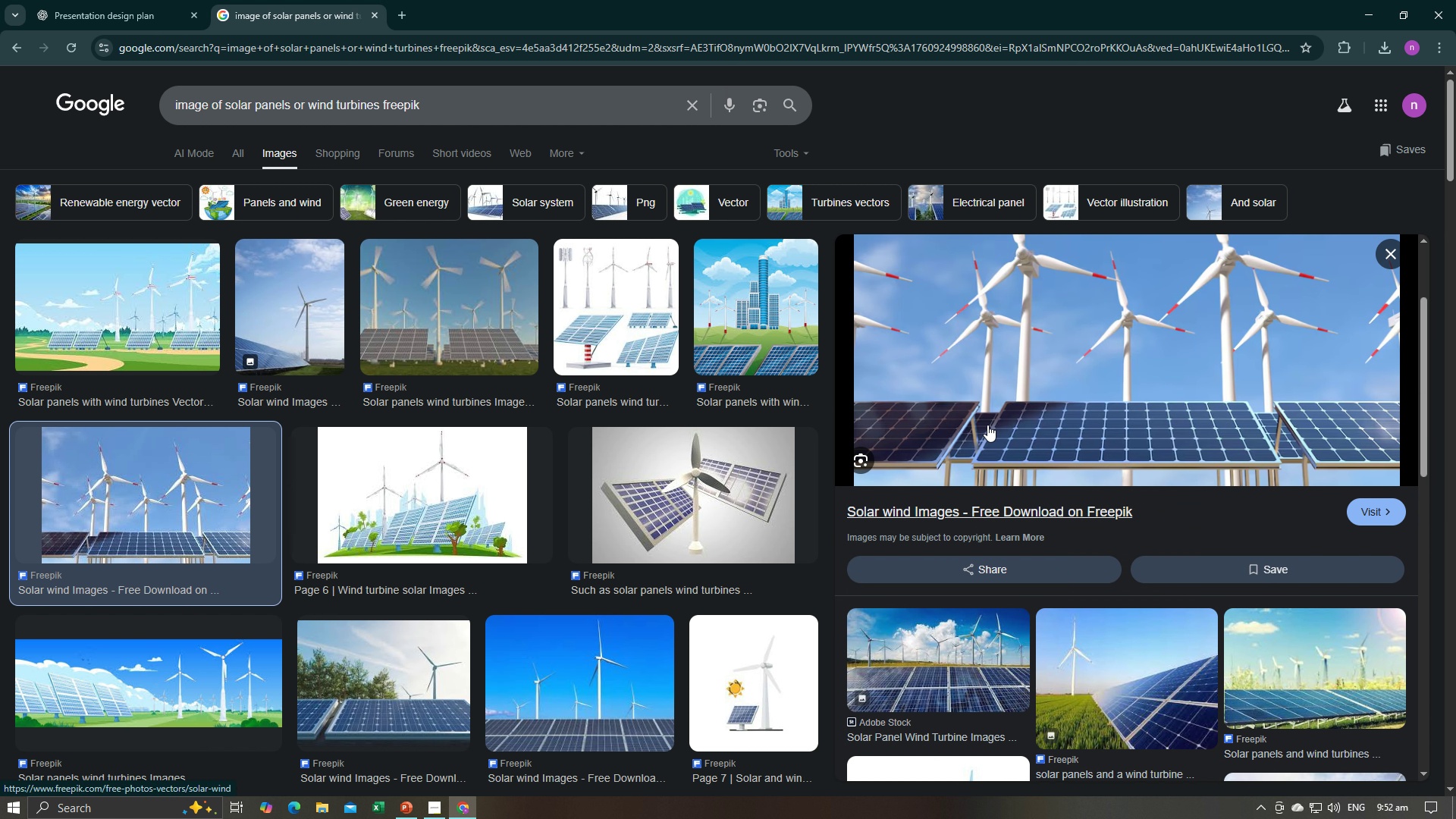 
scroll: coordinate [987, 425], scroll_direction: up, amount: 2.0
 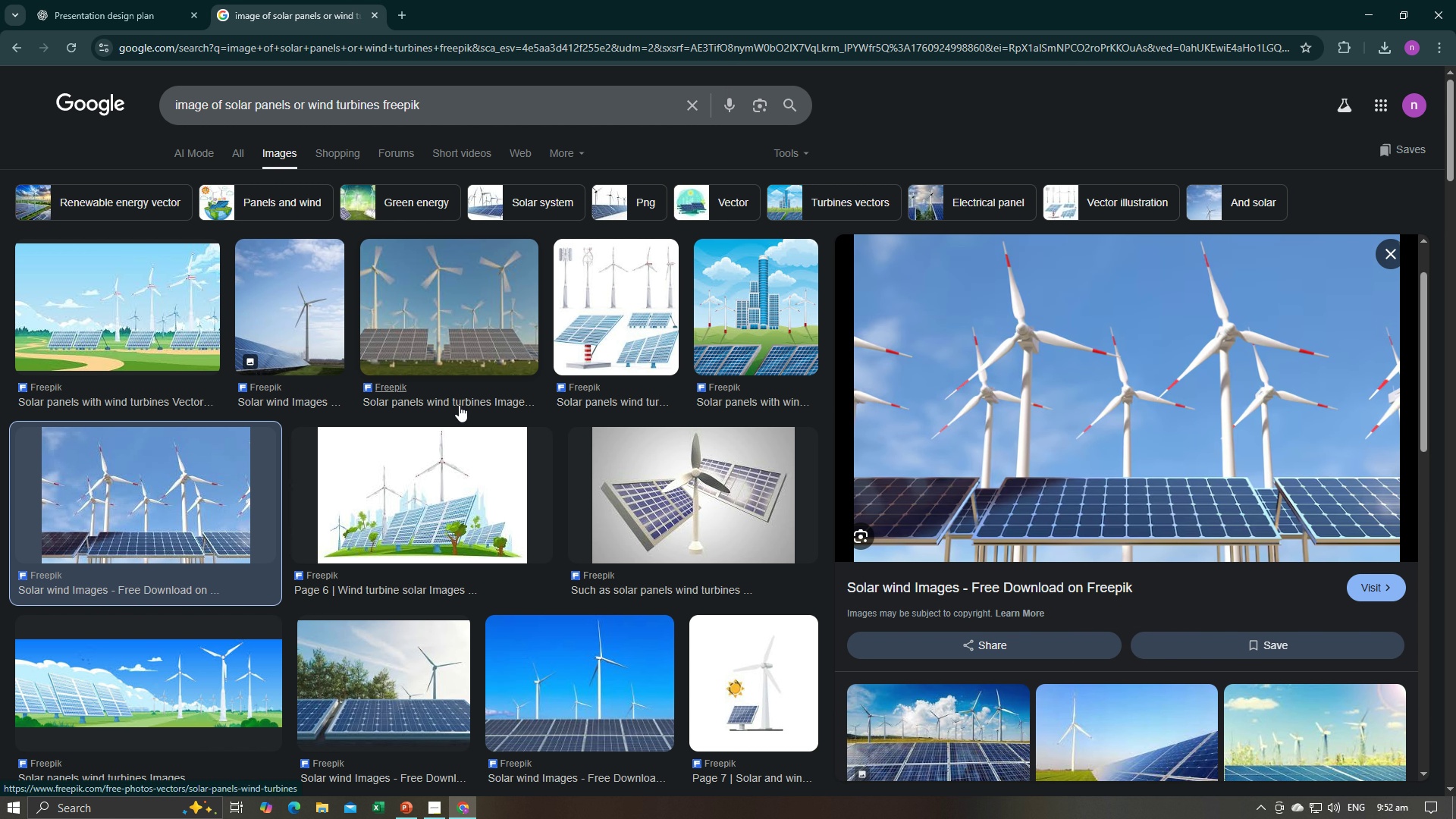 
mouse_move([261, 499])
 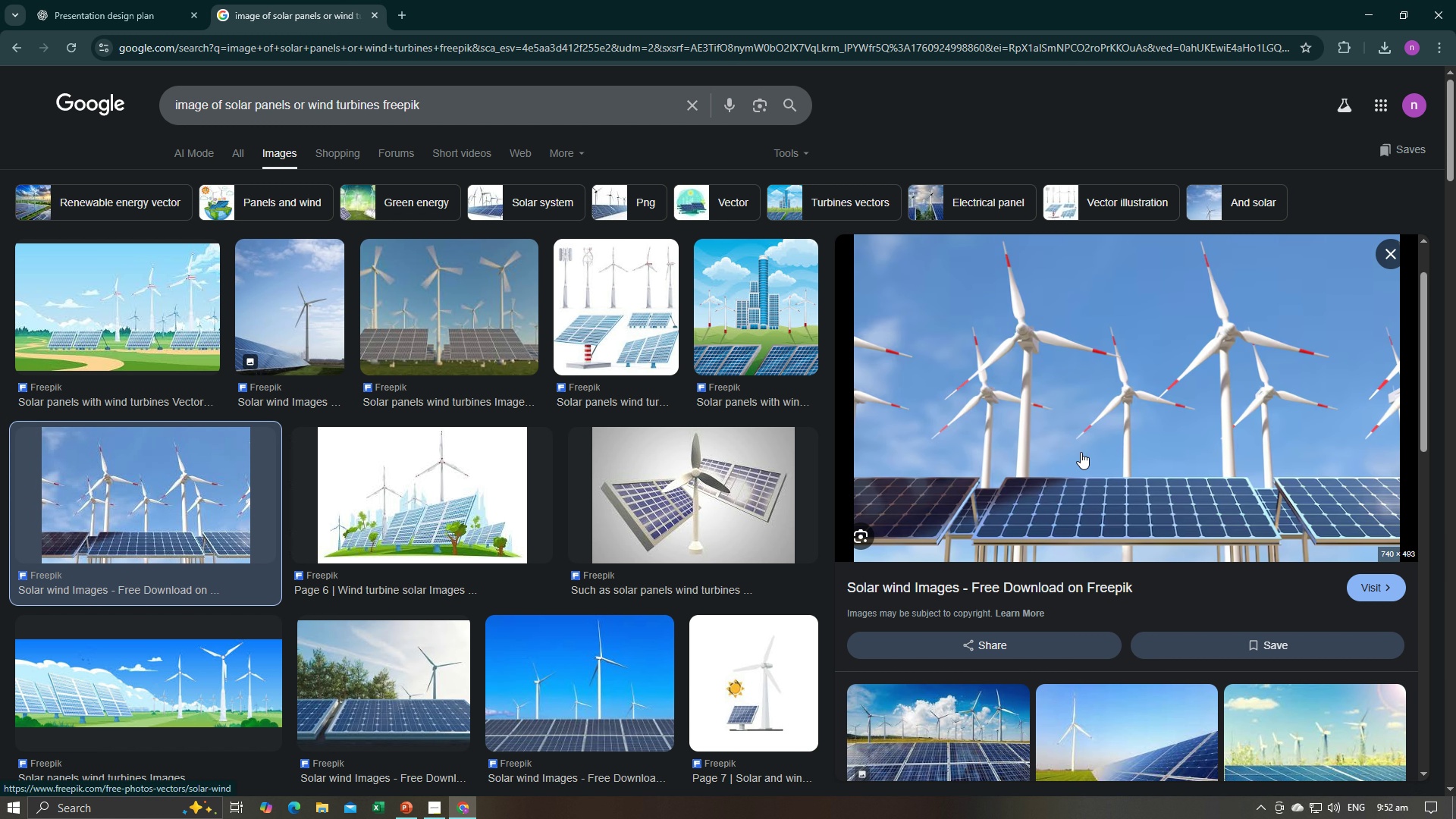 
right_click([1088, 448])
 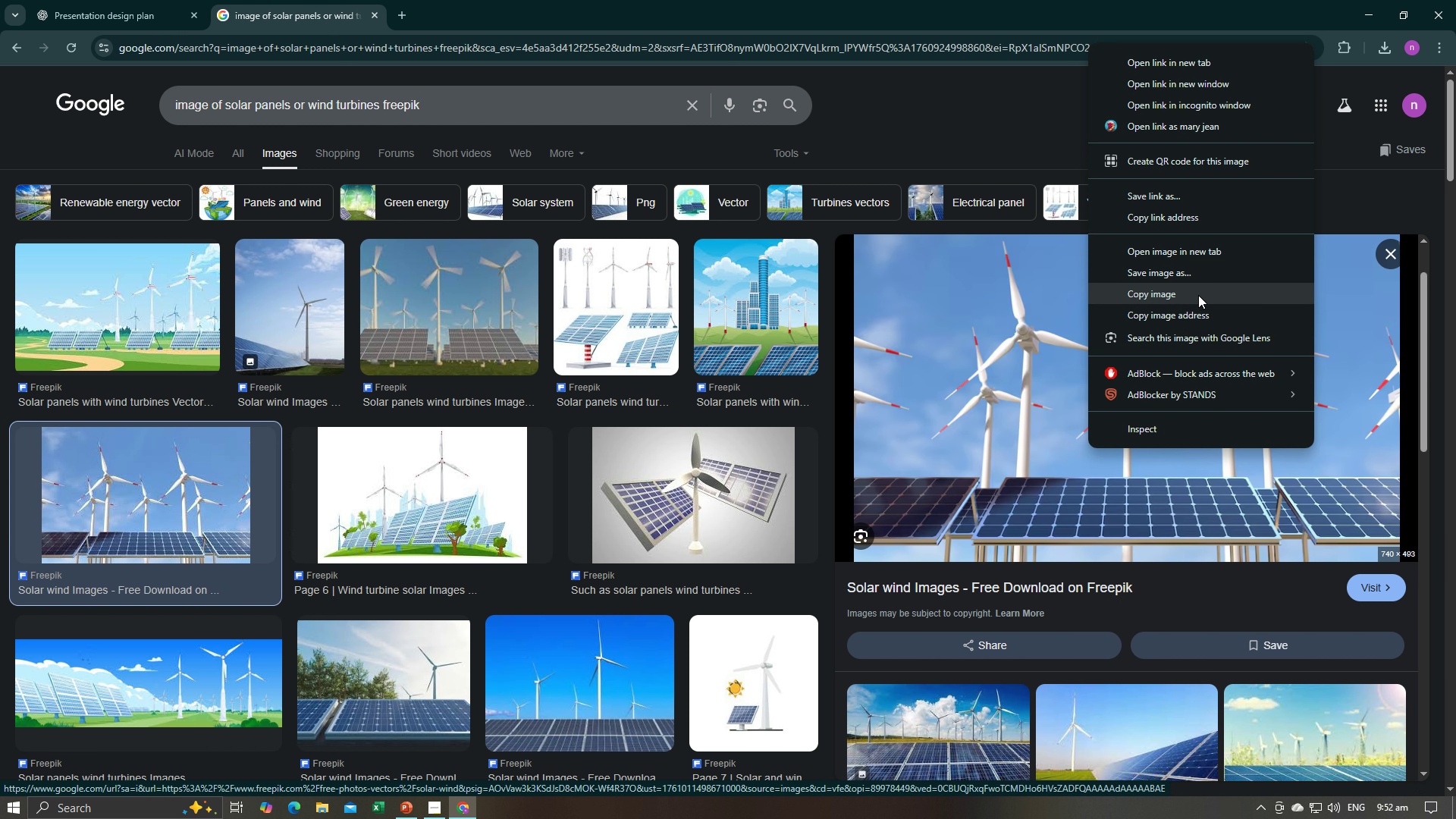 
left_click([1198, 295])
 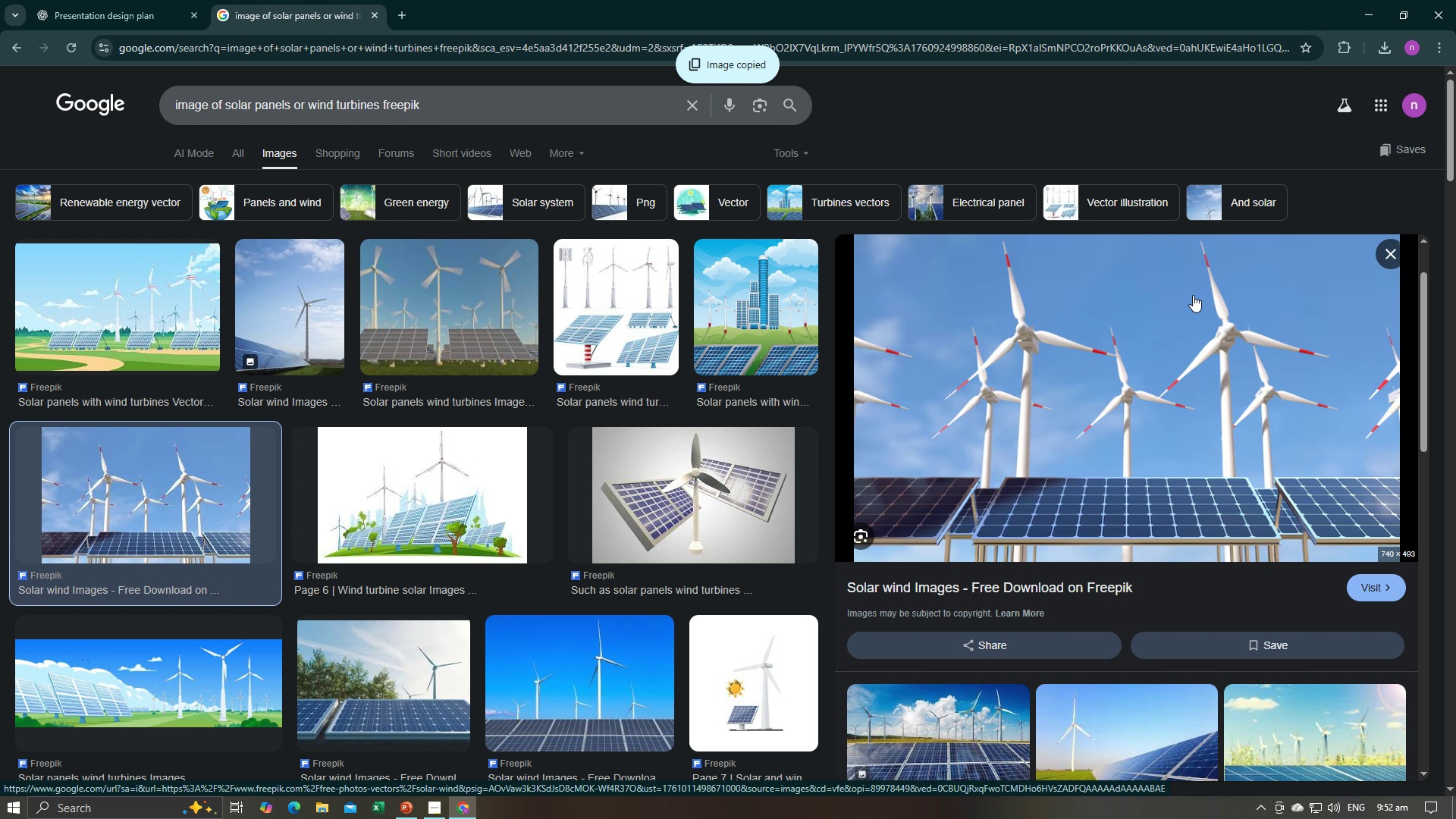 
key(Alt+Tab)
 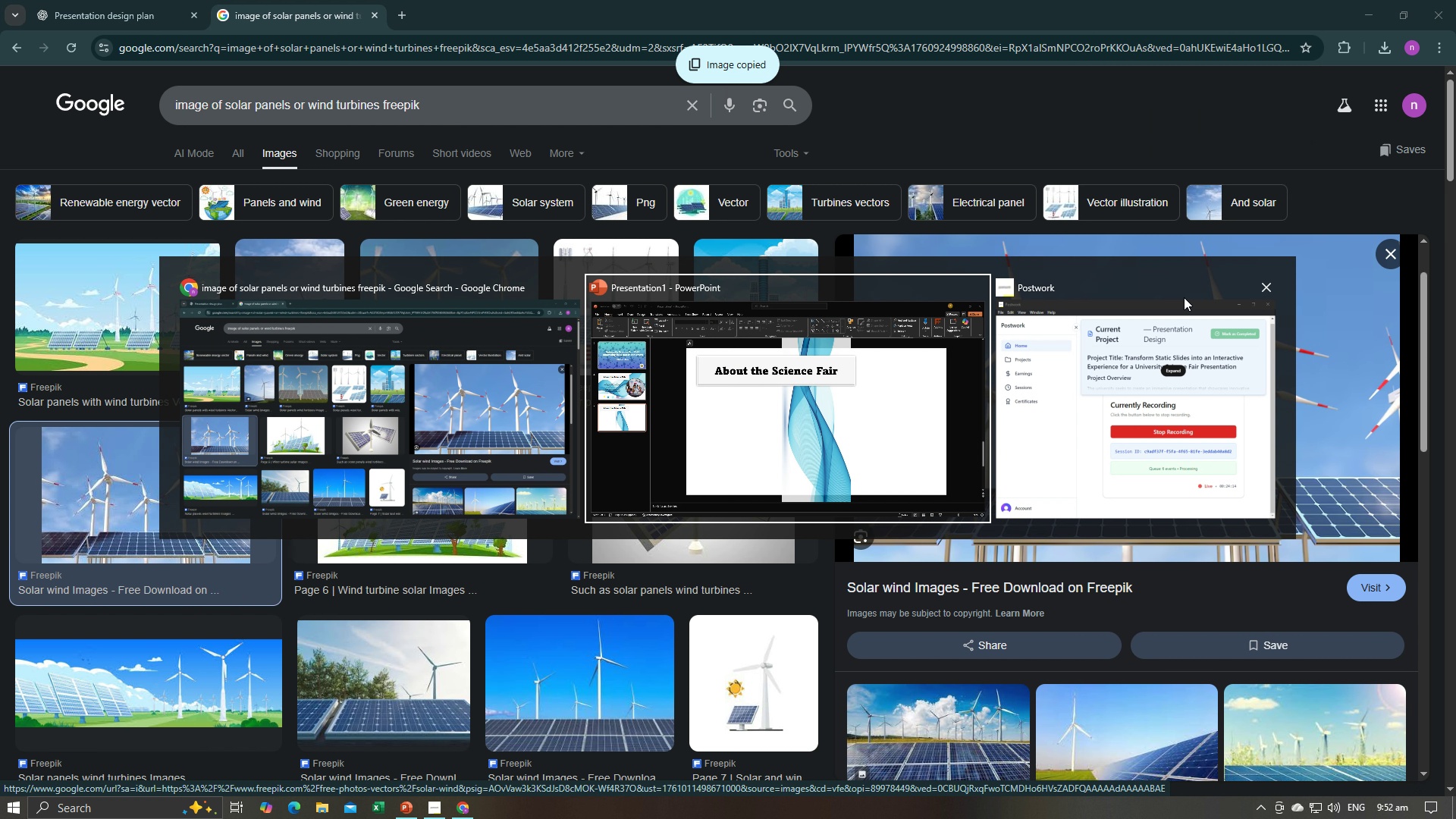 
key(Alt+Tab)
 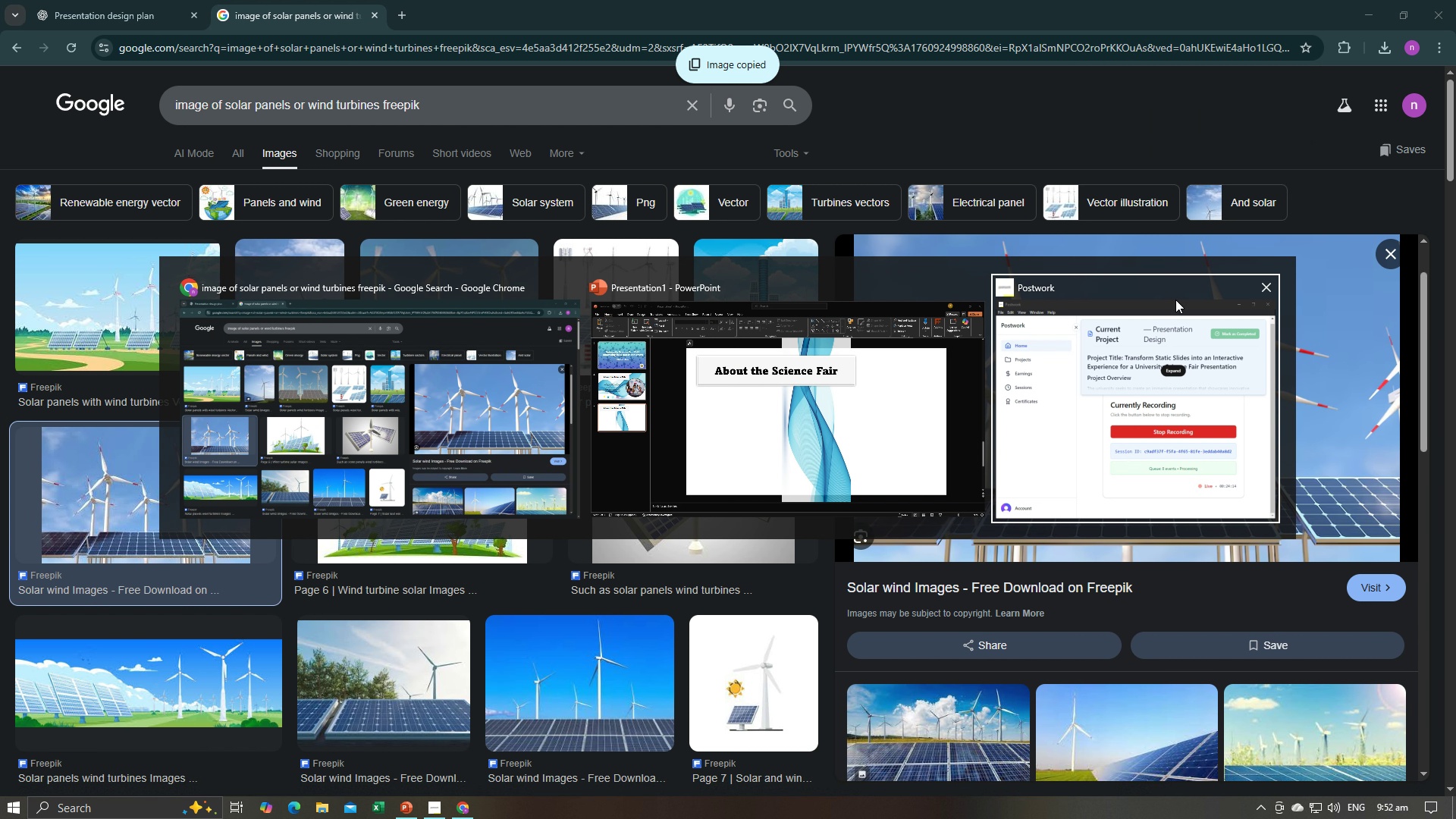 
key(Alt+Tab)
 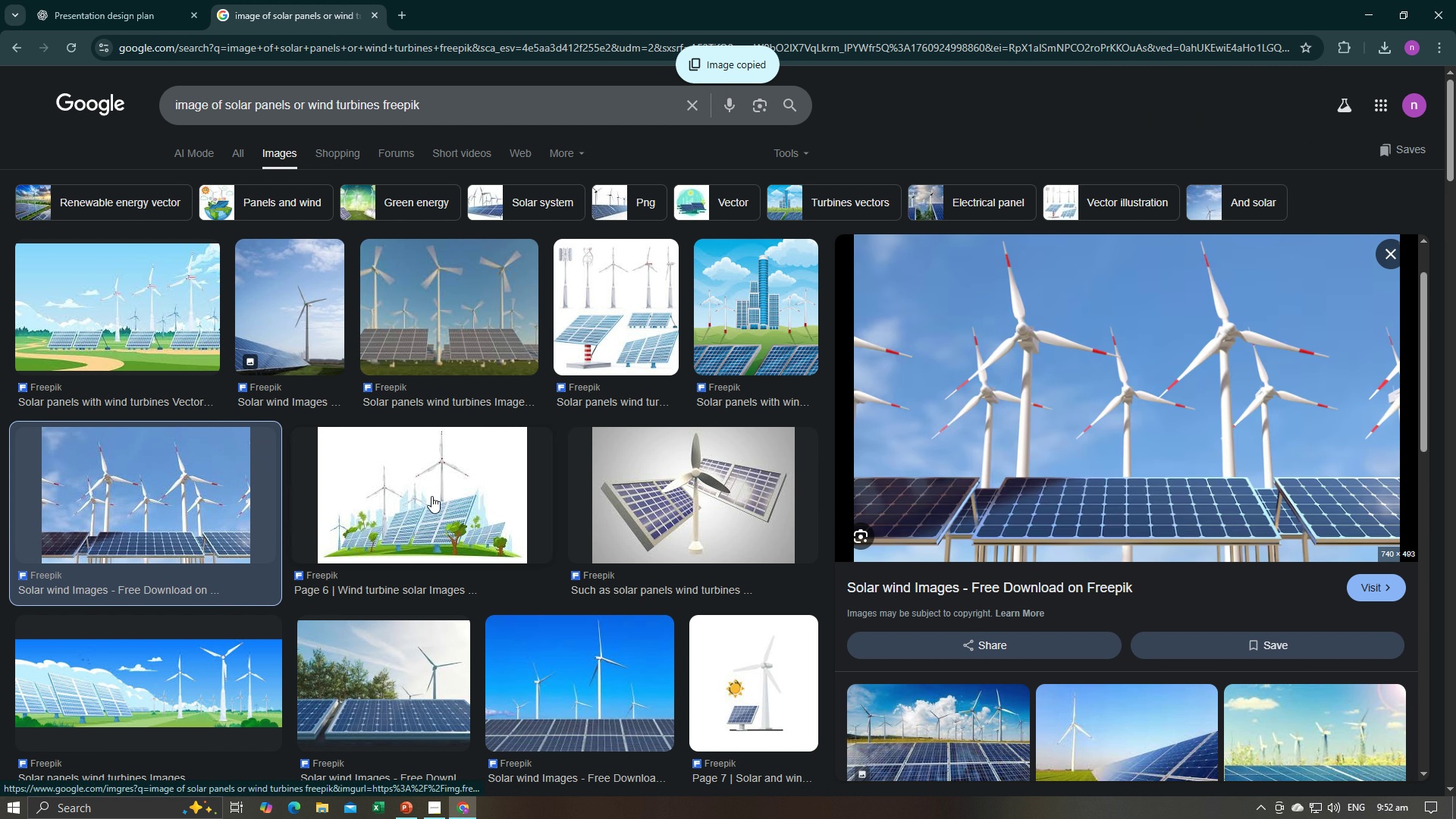 
key(Alt+Tab)
 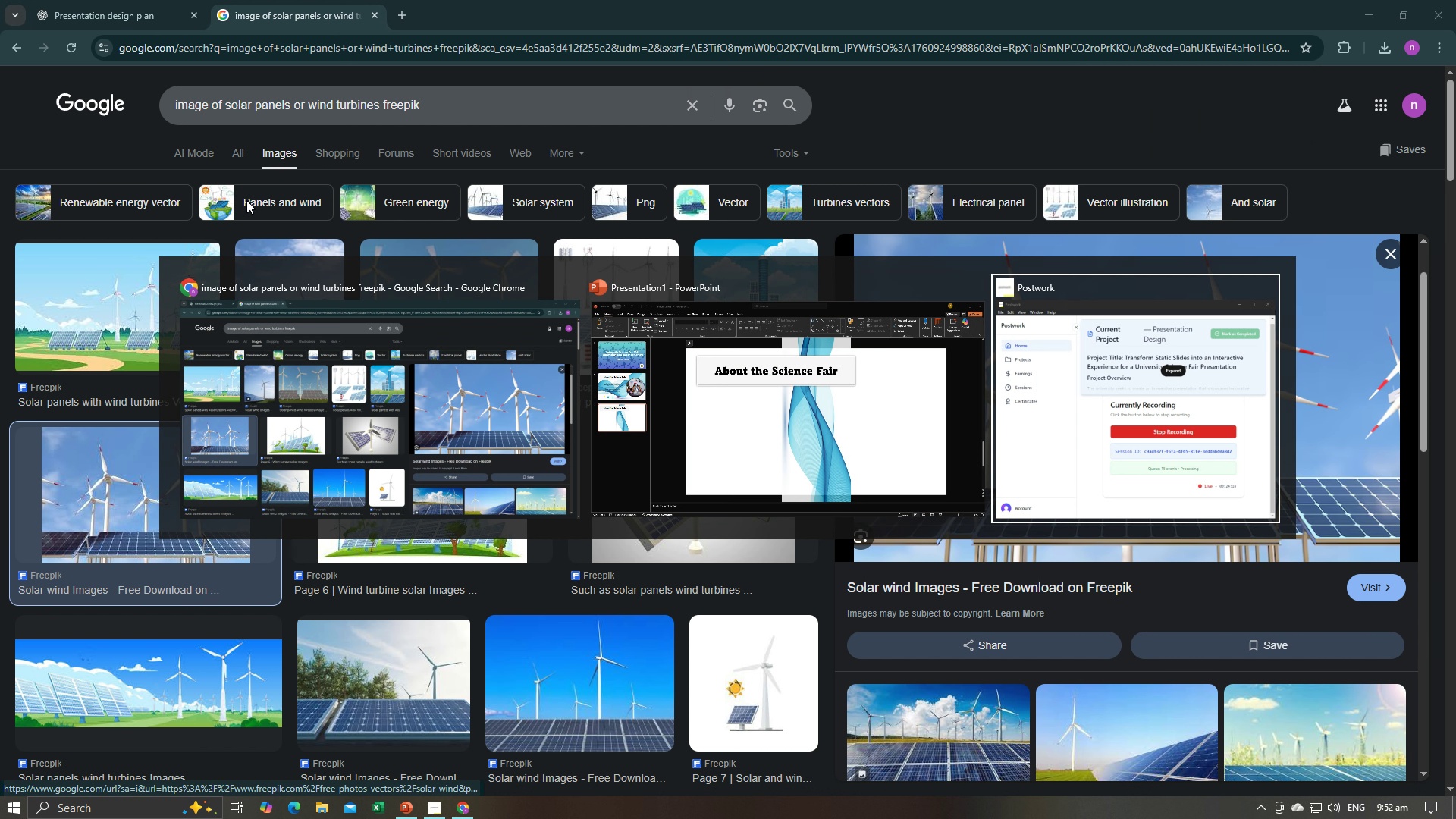 
key(Alt+Tab)
 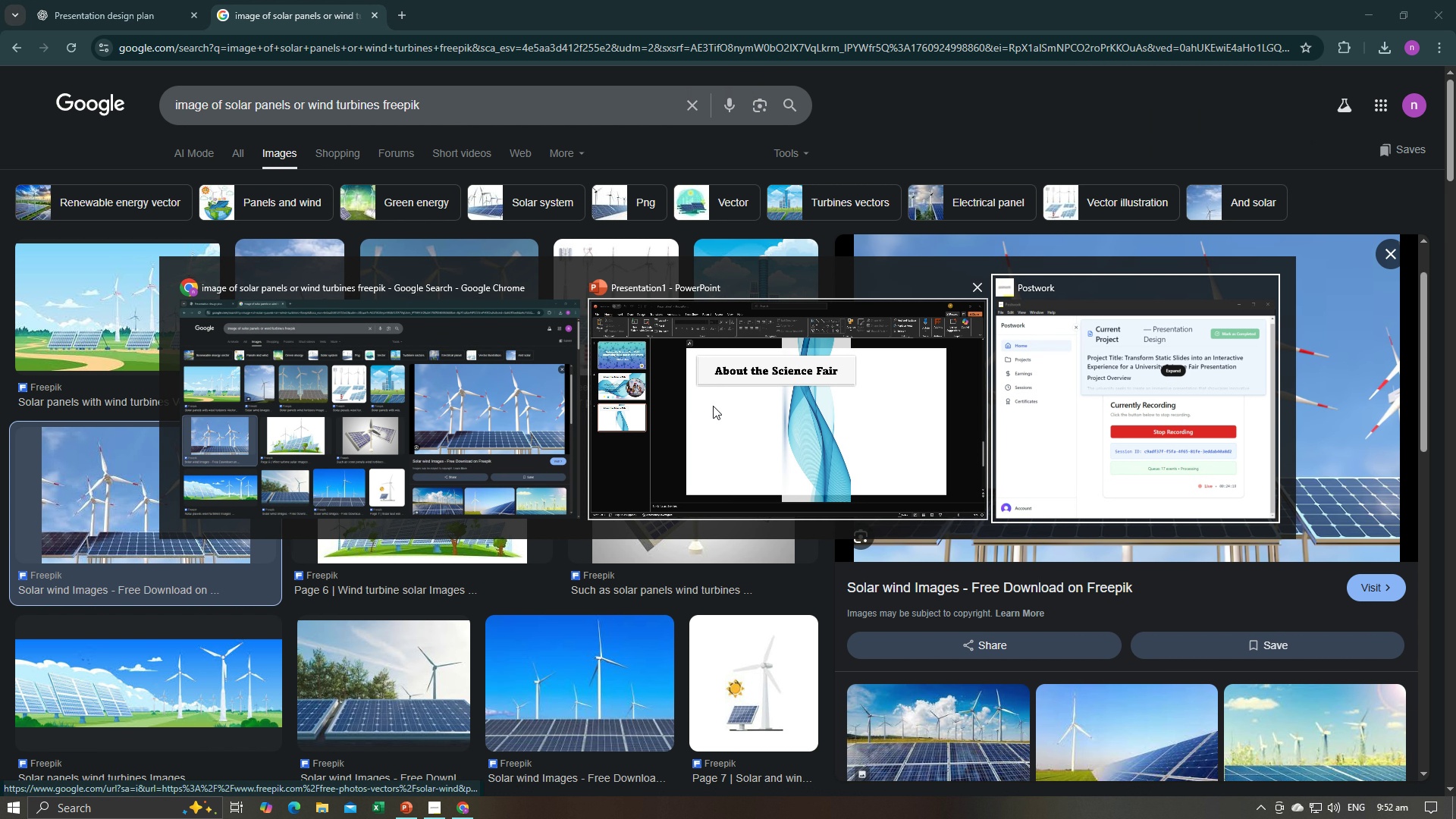 
left_click([721, 407])
 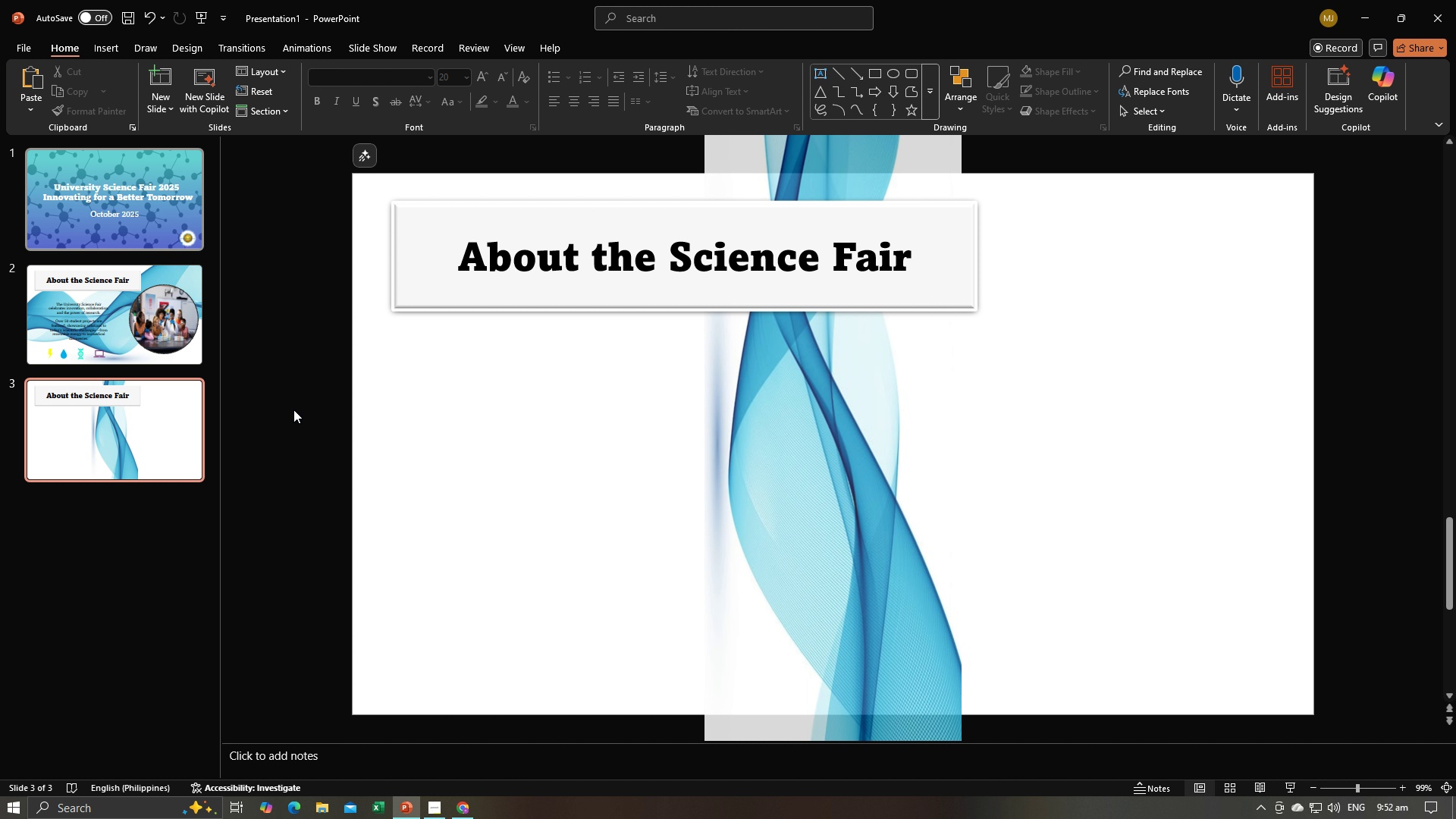 
left_click([293, 410])
 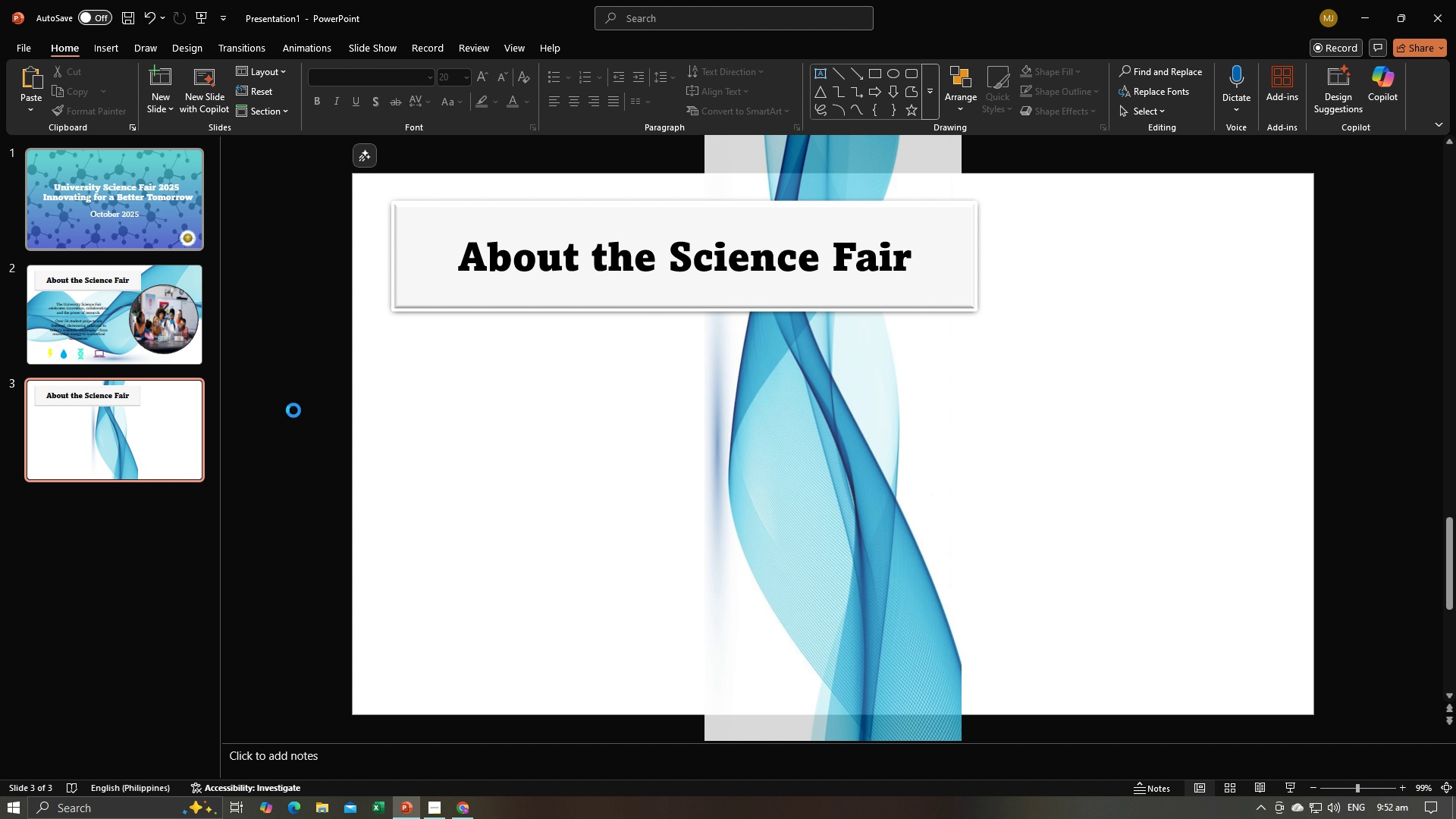 
key(Control+V)
 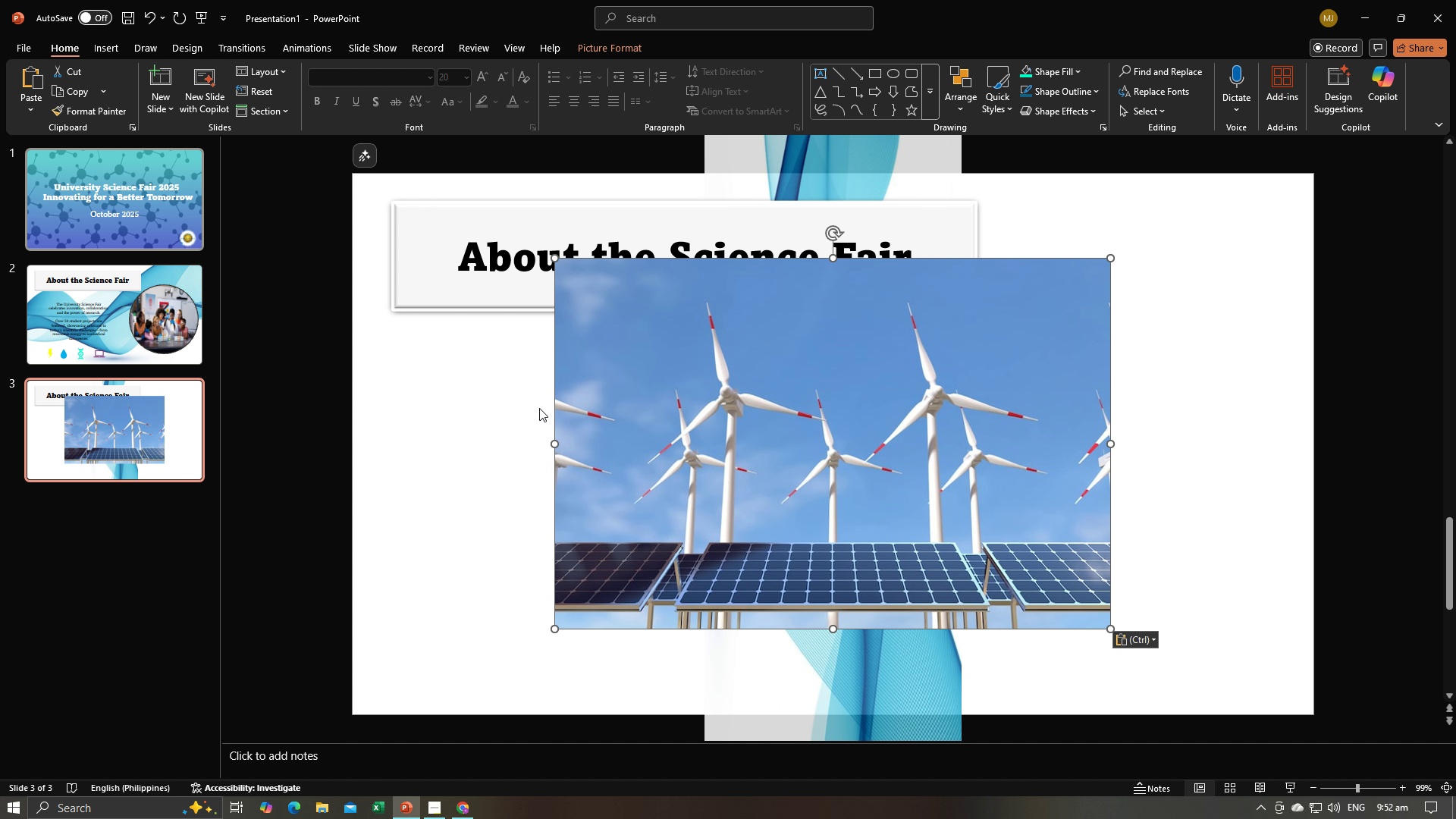 
key(Alt+Tab)
 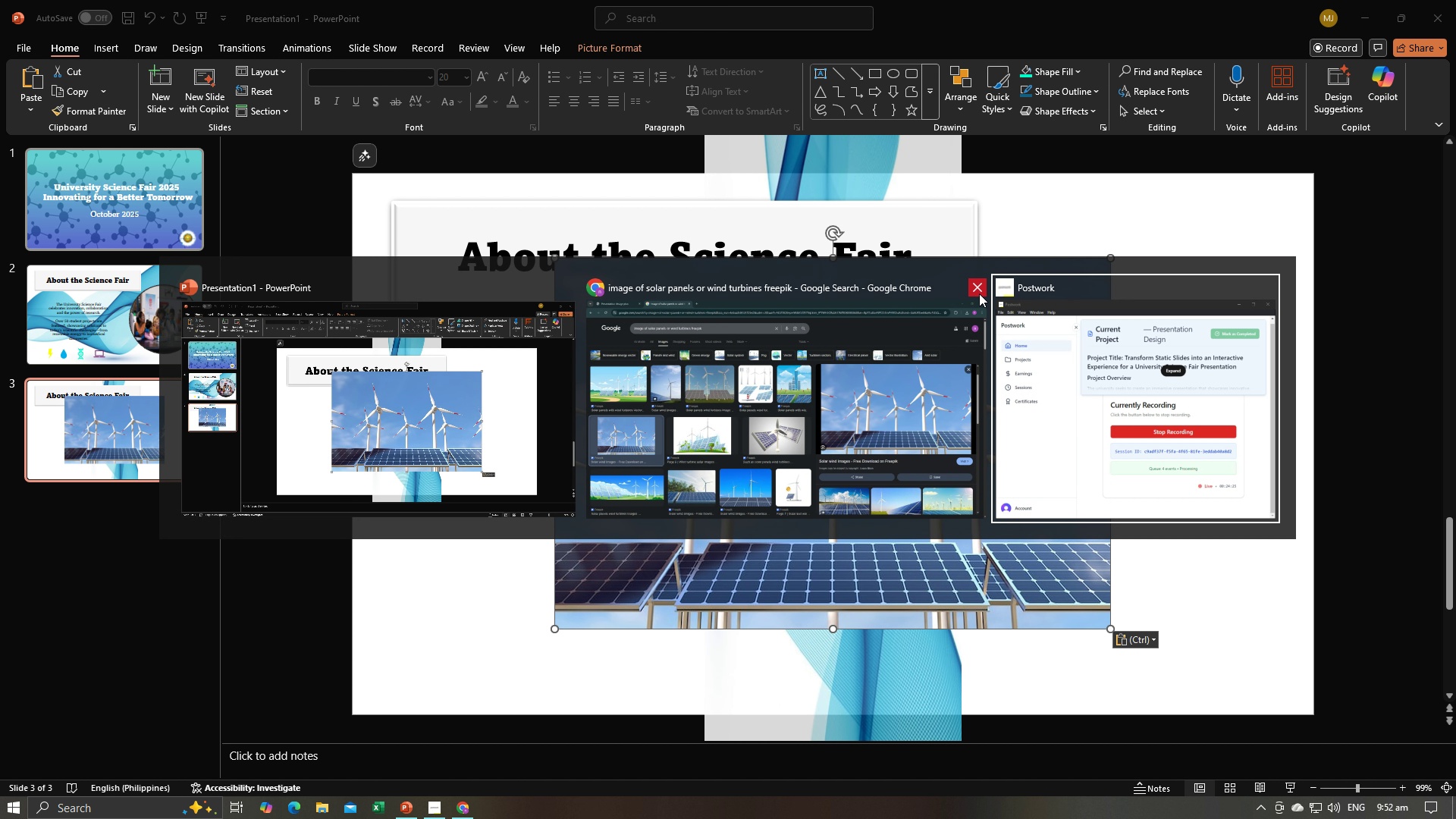 
key(Alt+Tab)
 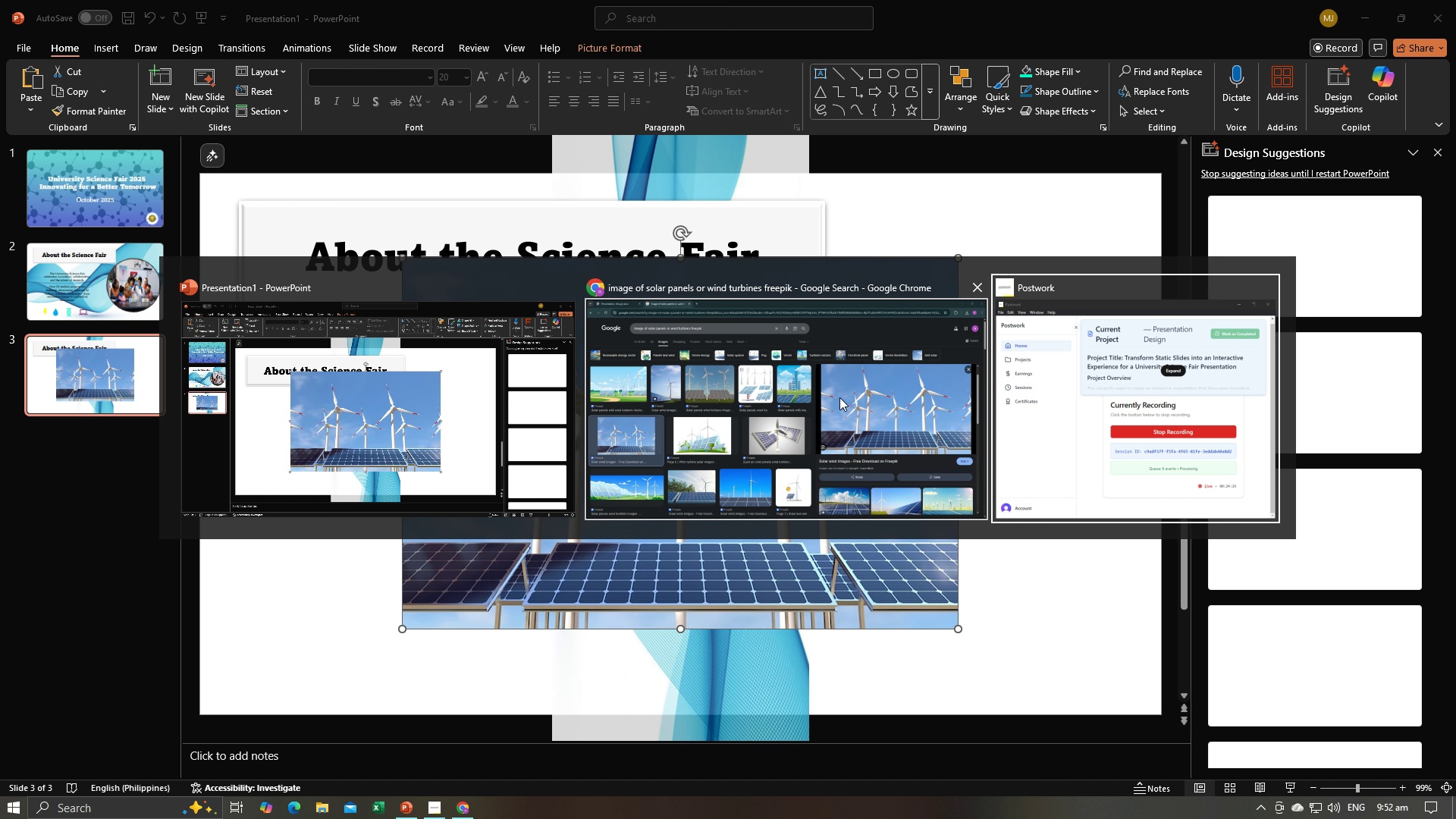 
left_click([839, 397])
 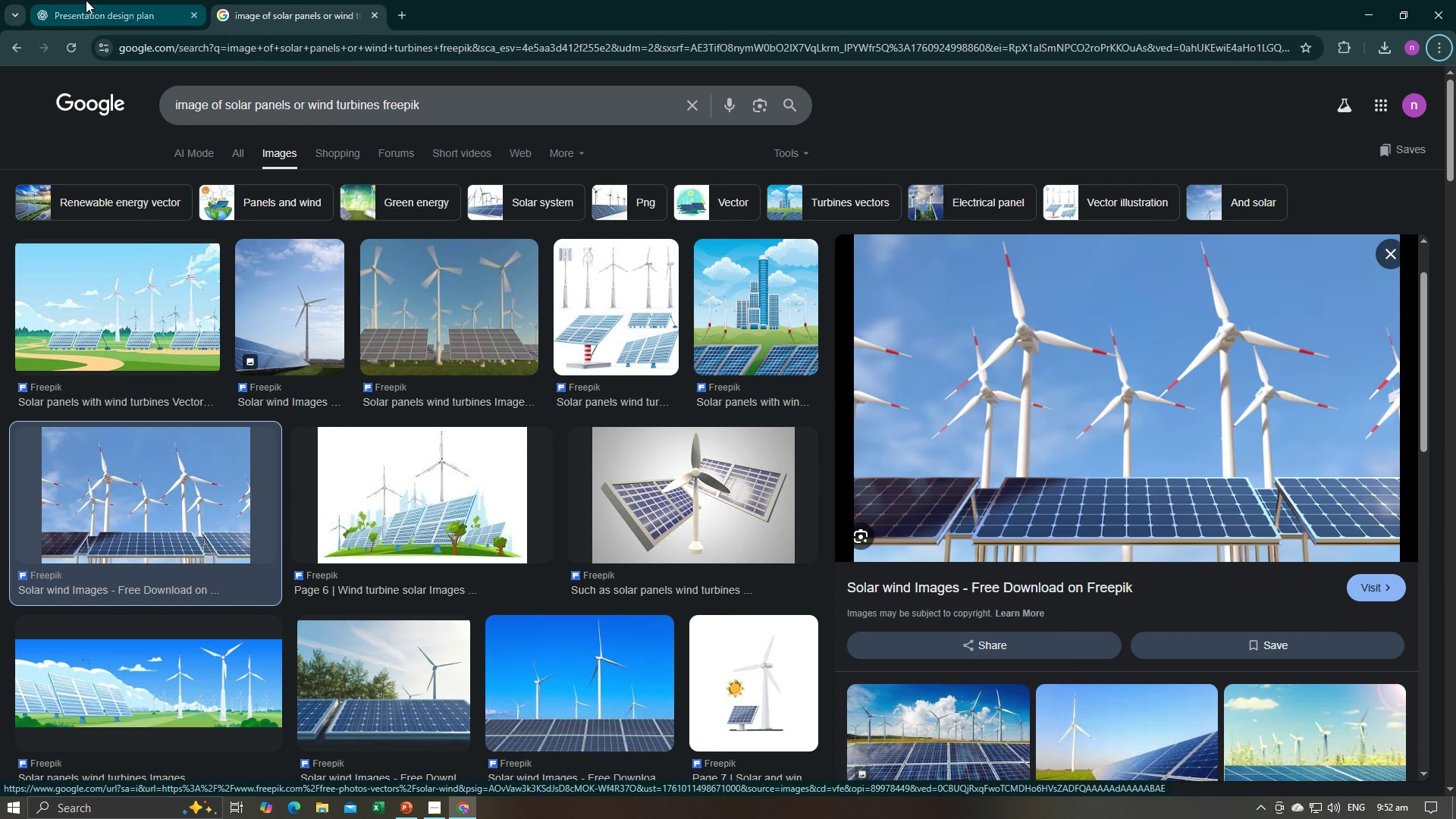 
left_click([86, 0])
 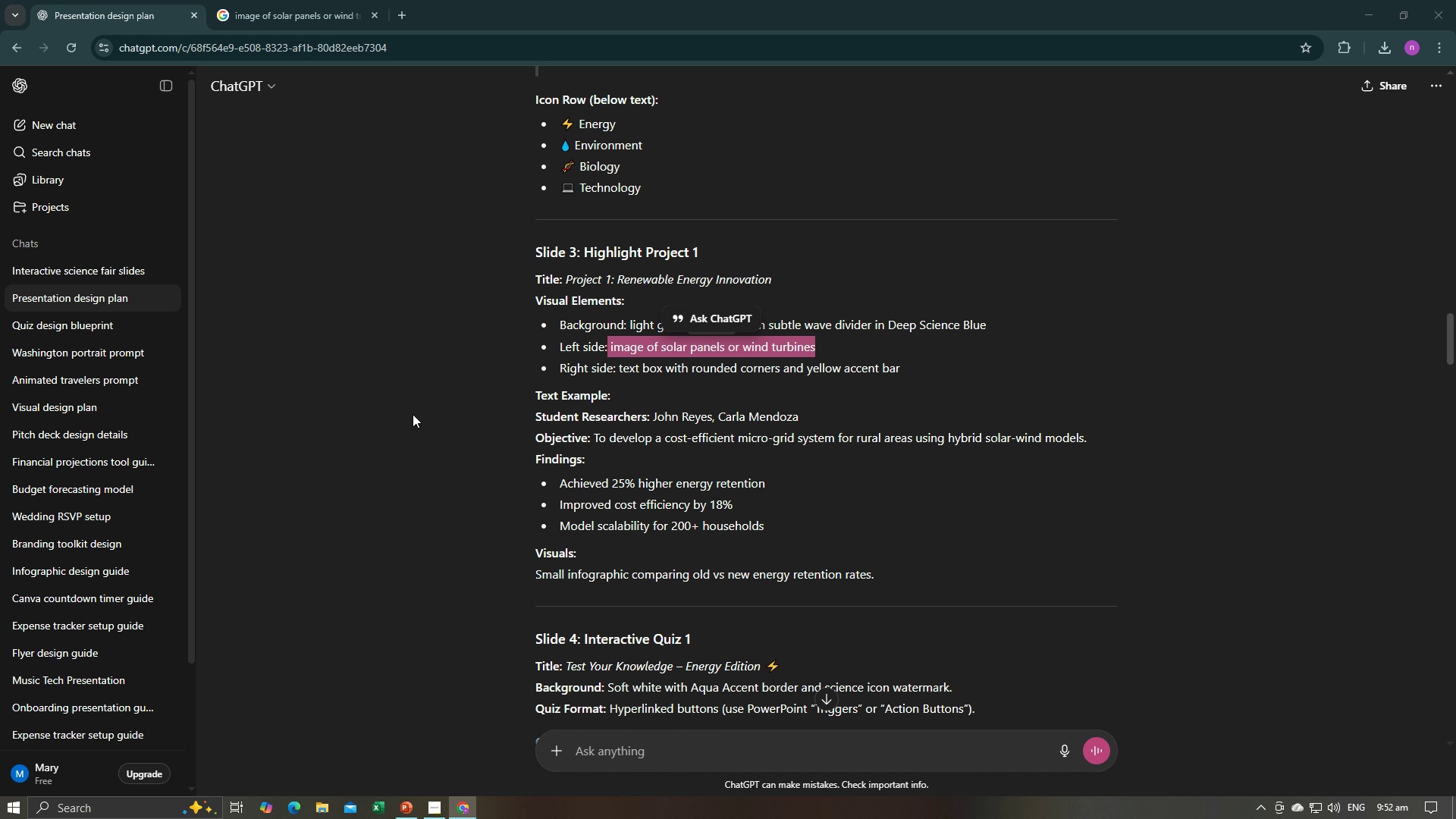 
key(Alt+AltLeft)
 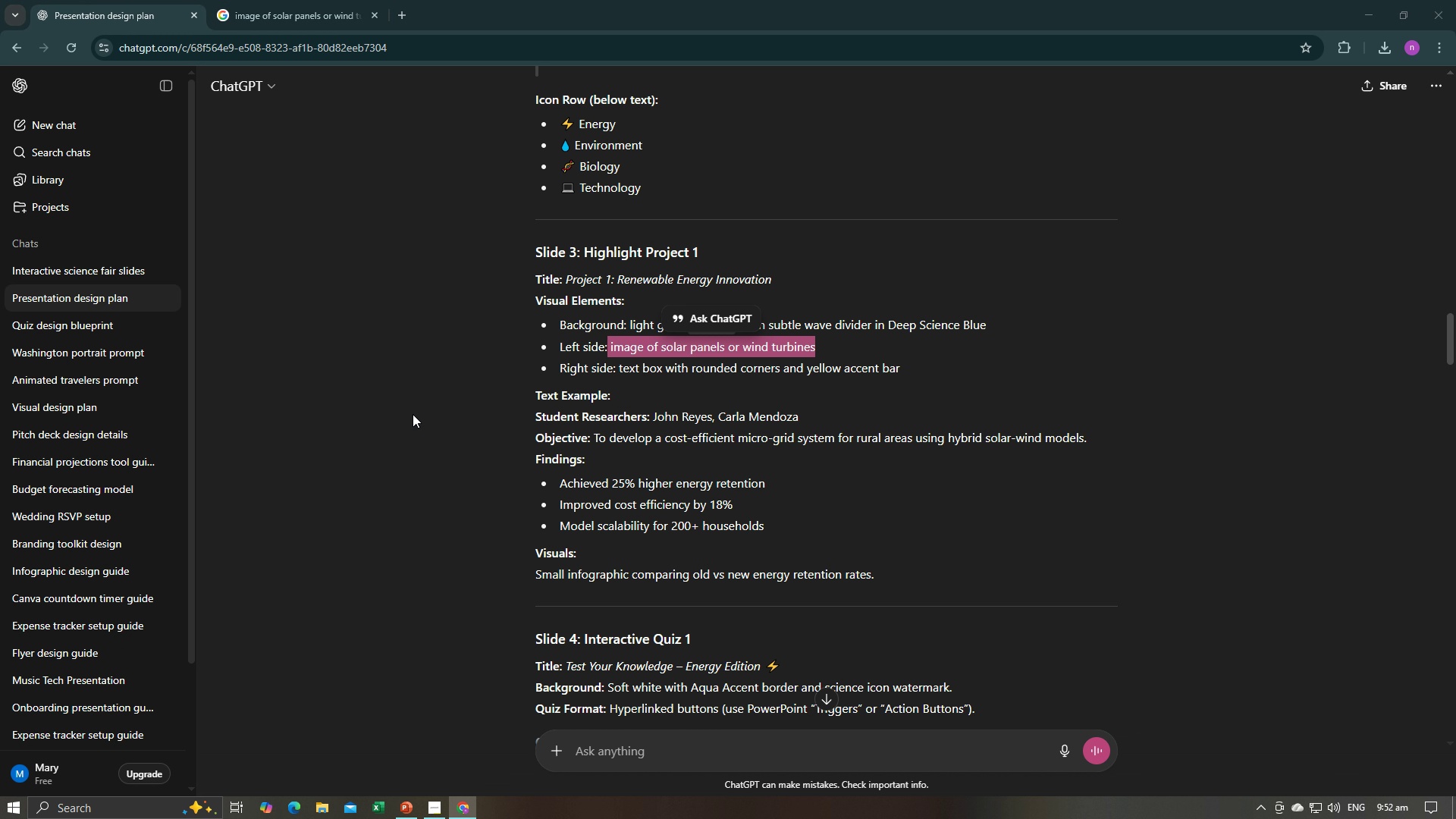 
key(Alt+Tab)
 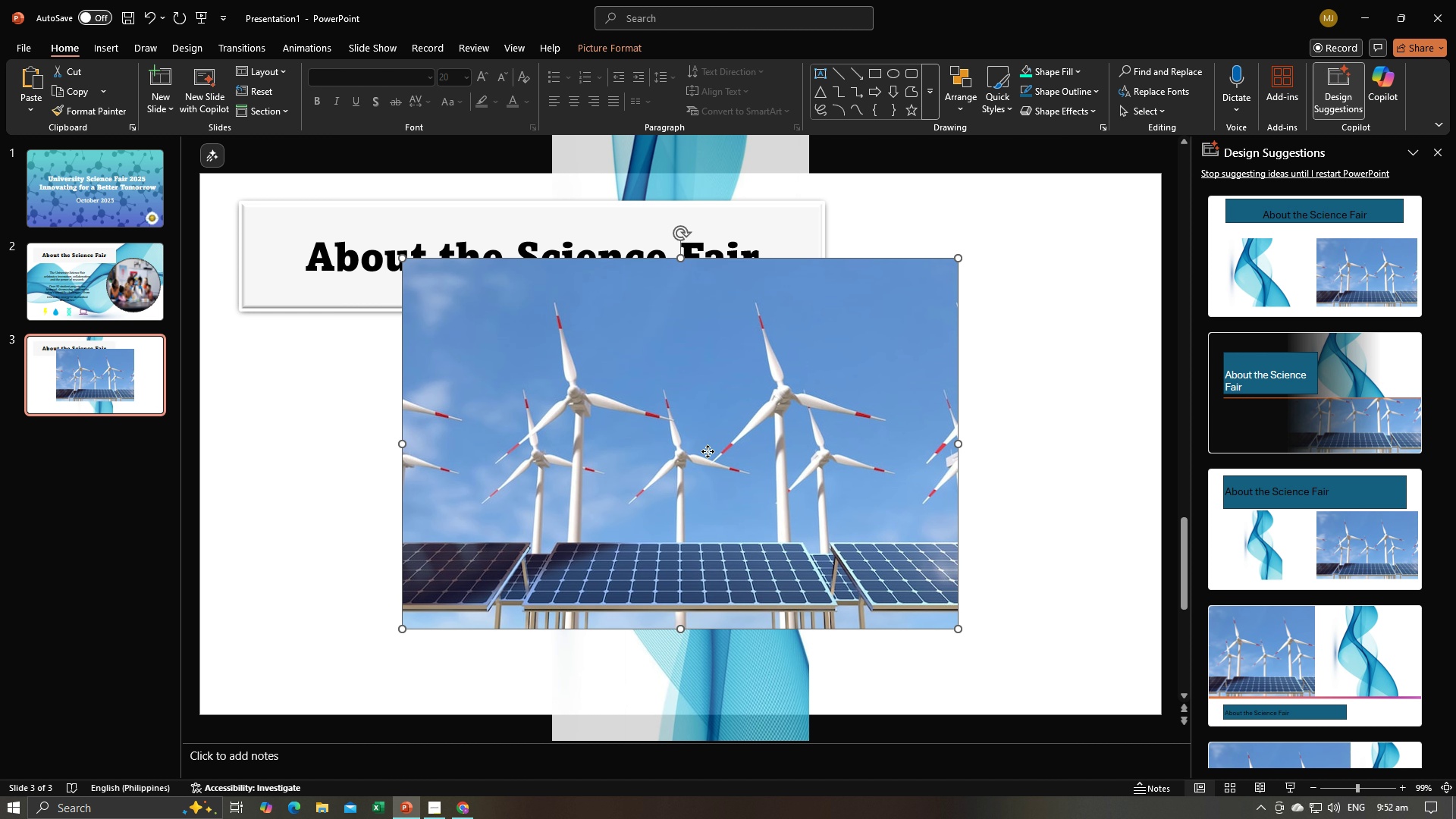 
left_click_drag(start_coordinate=[708, 451], to_coordinate=[626, 515])
 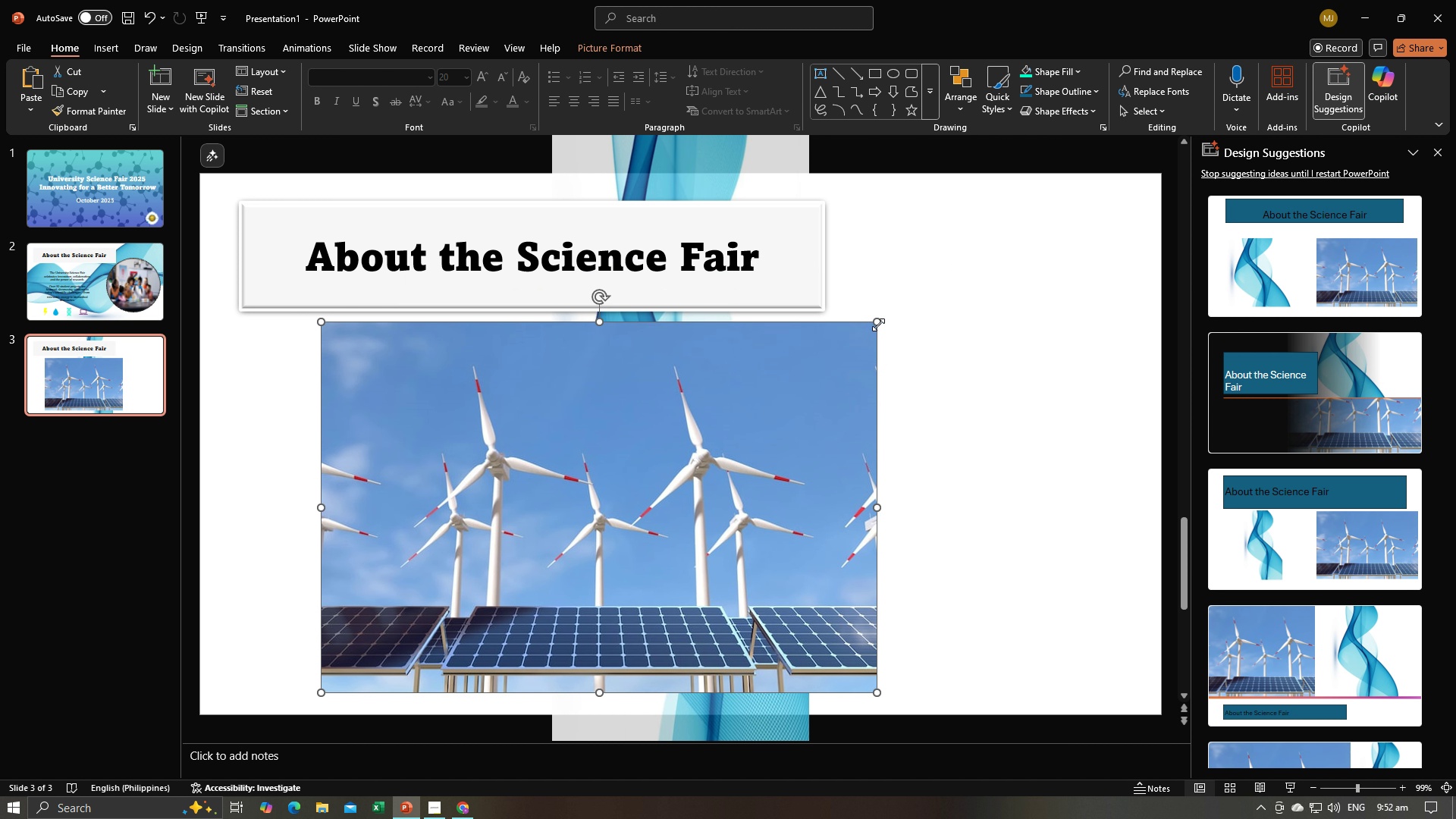 
left_click_drag(start_coordinate=[878, 325], to_coordinate=[645, 441])
 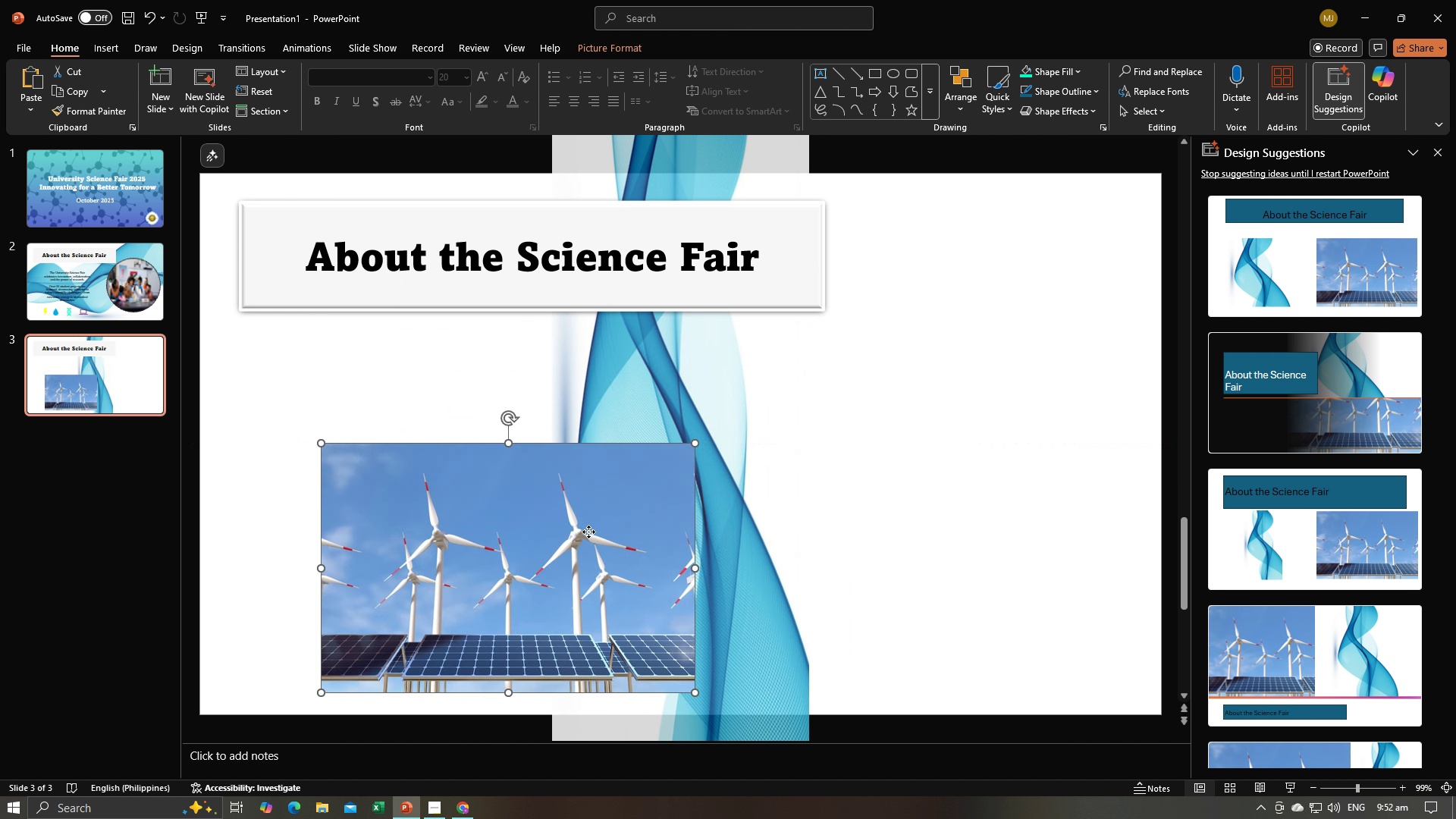 
left_click_drag(start_coordinate=[590, 532], to_coordinate=[482, 448])
 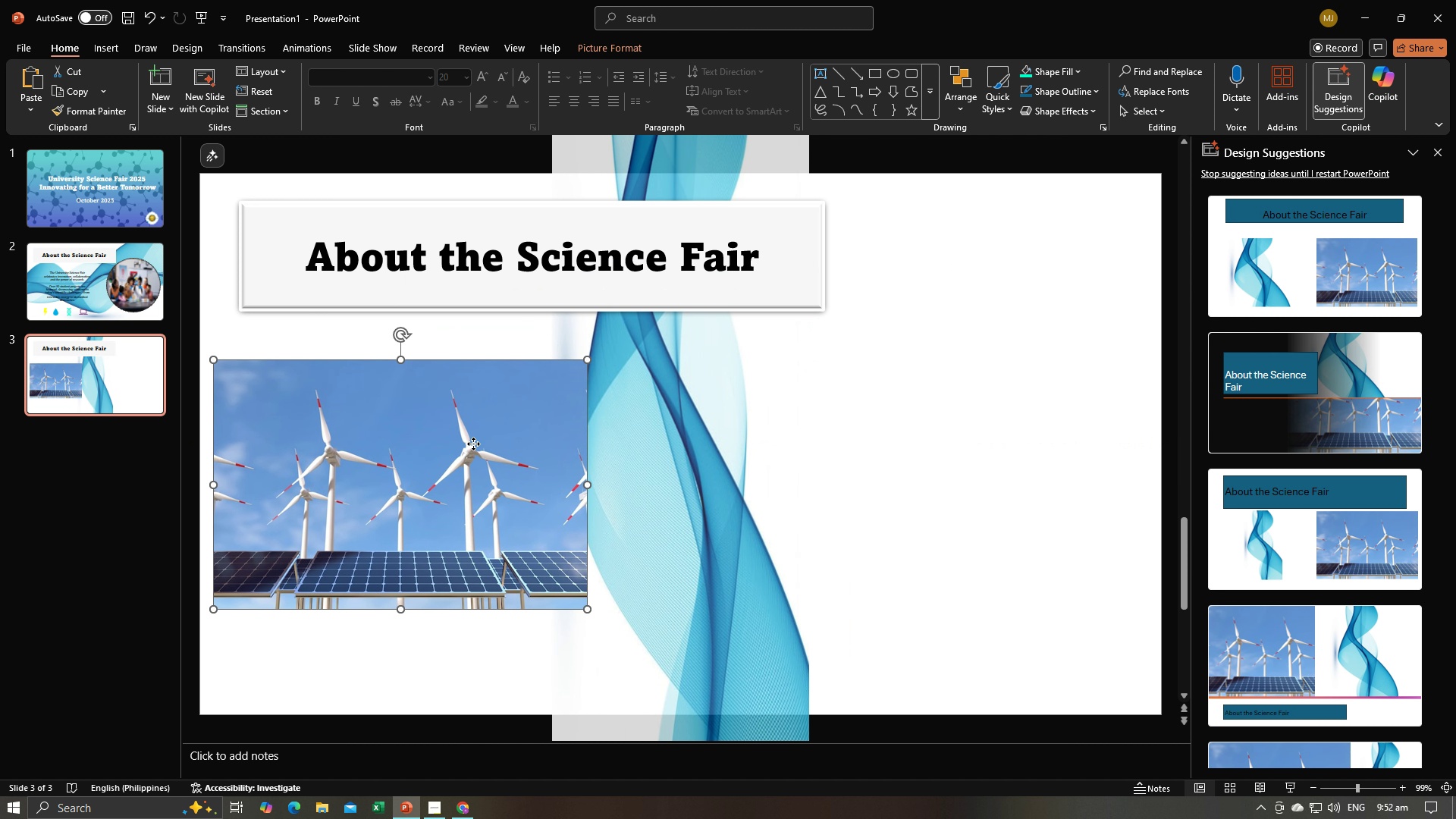 
double_click([473, 444])
 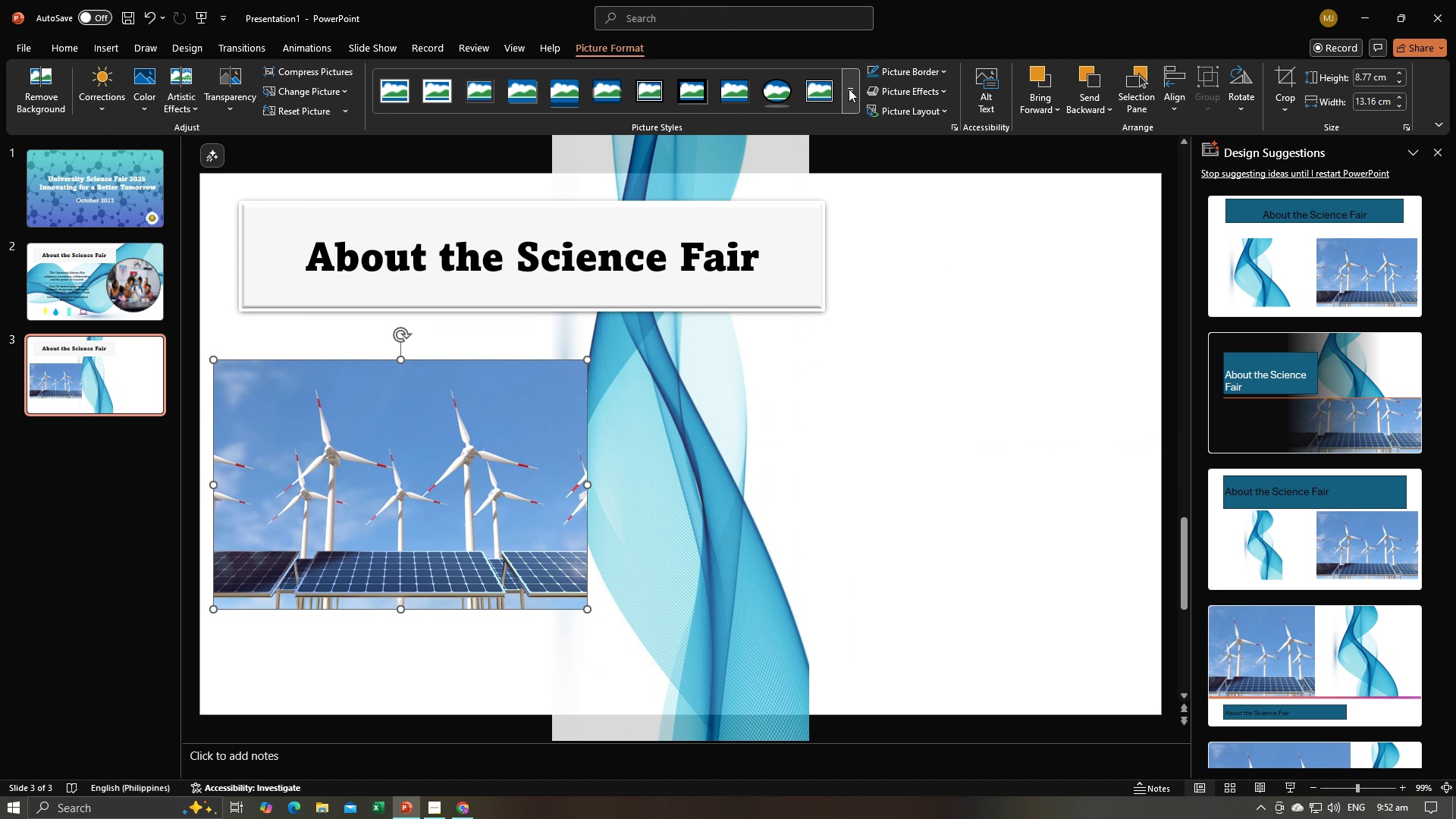 
left_click([849, 89])
 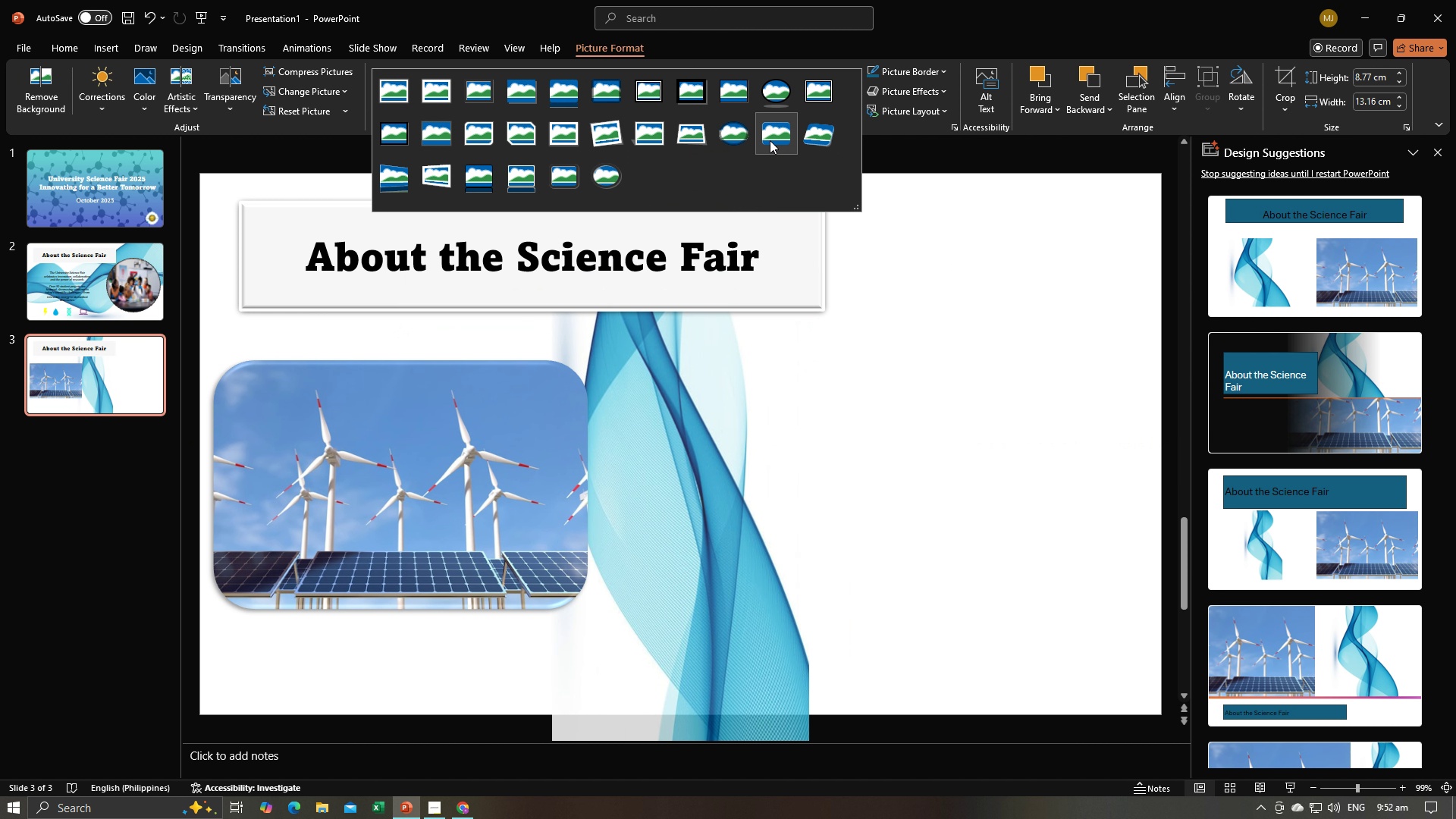 
left_click([770, 140])
 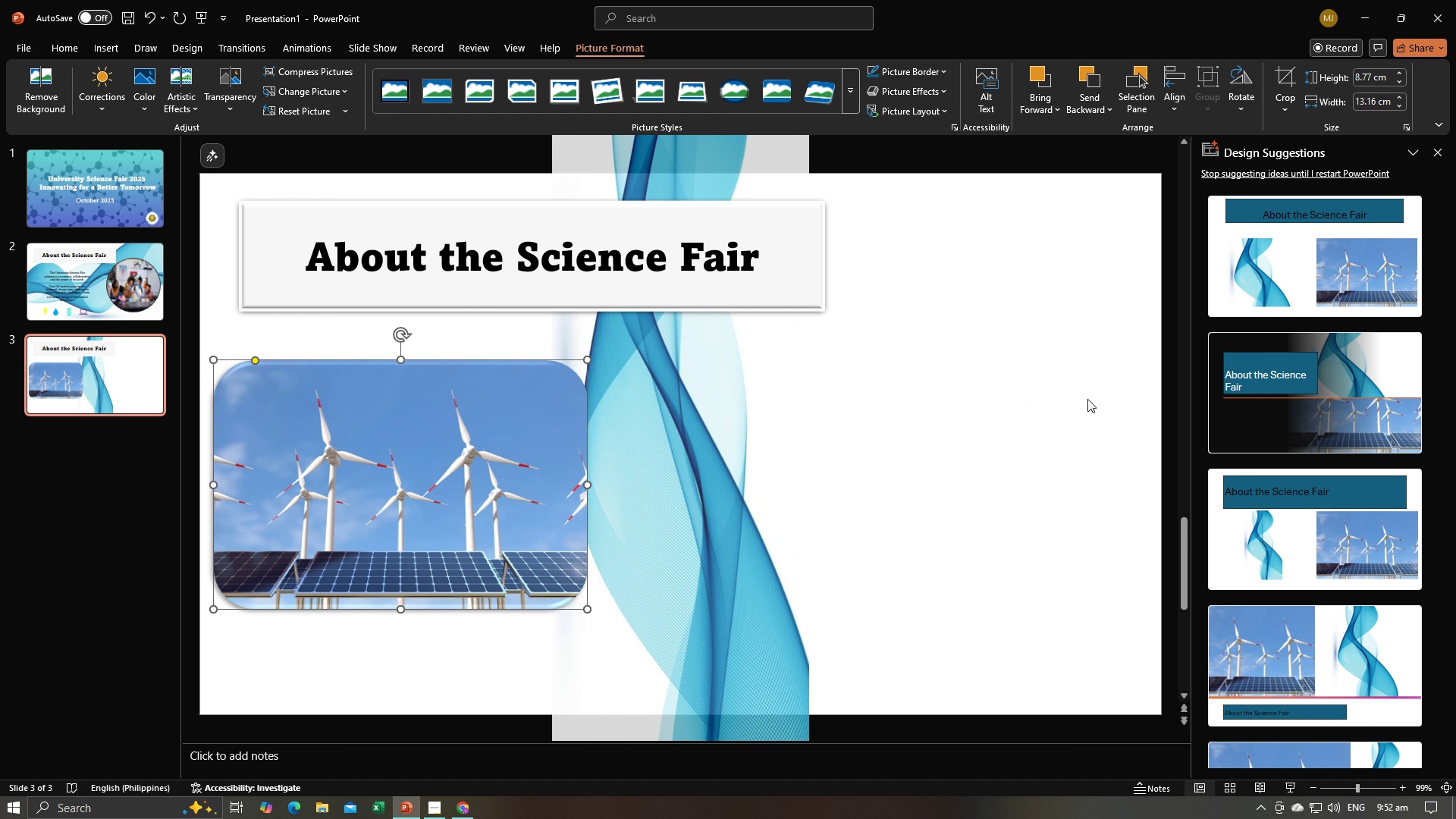 
key(Alt+AltLeft)
 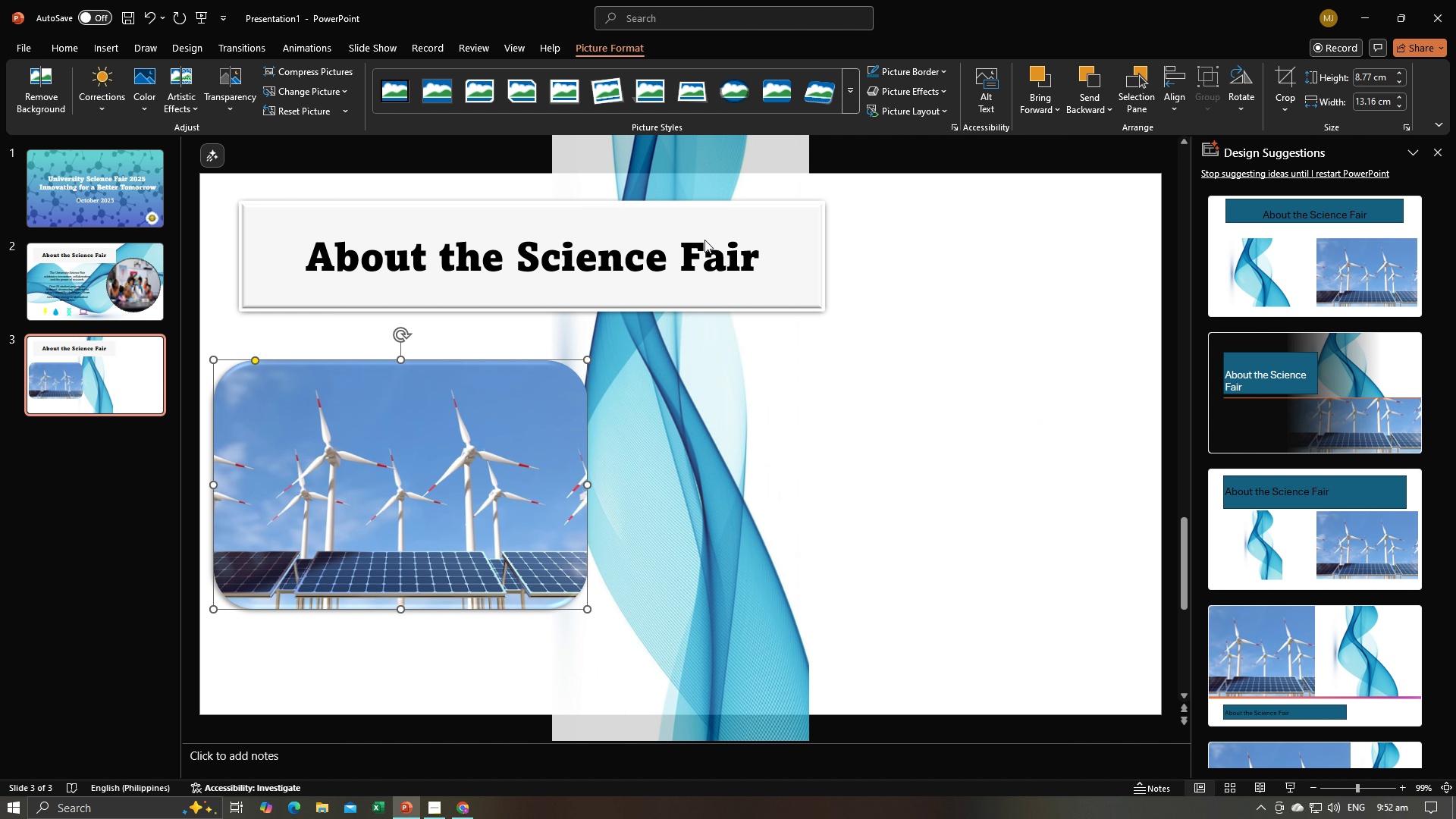 
key(Alt+Tab)
 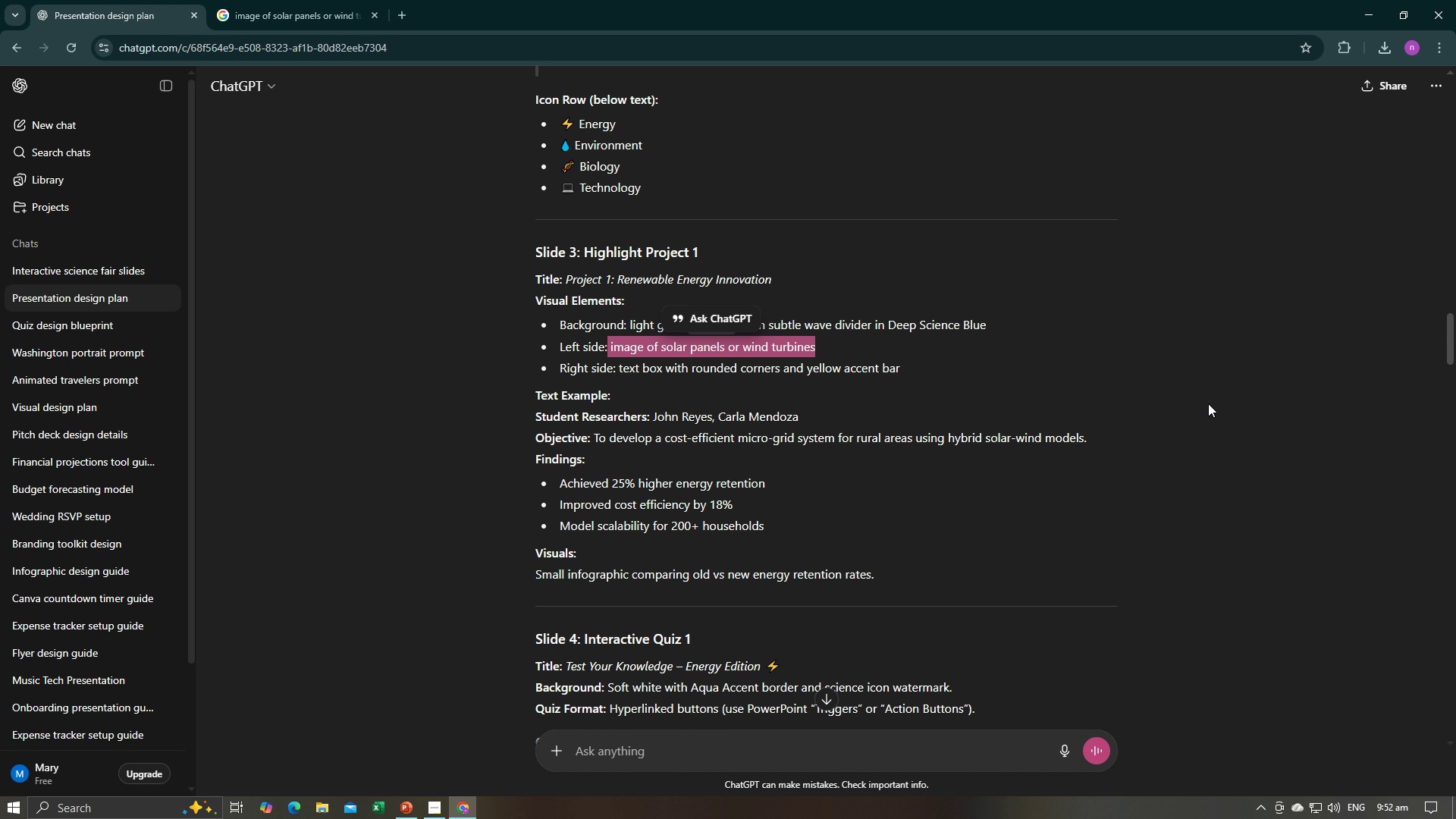 
left_click([1207, 400])
 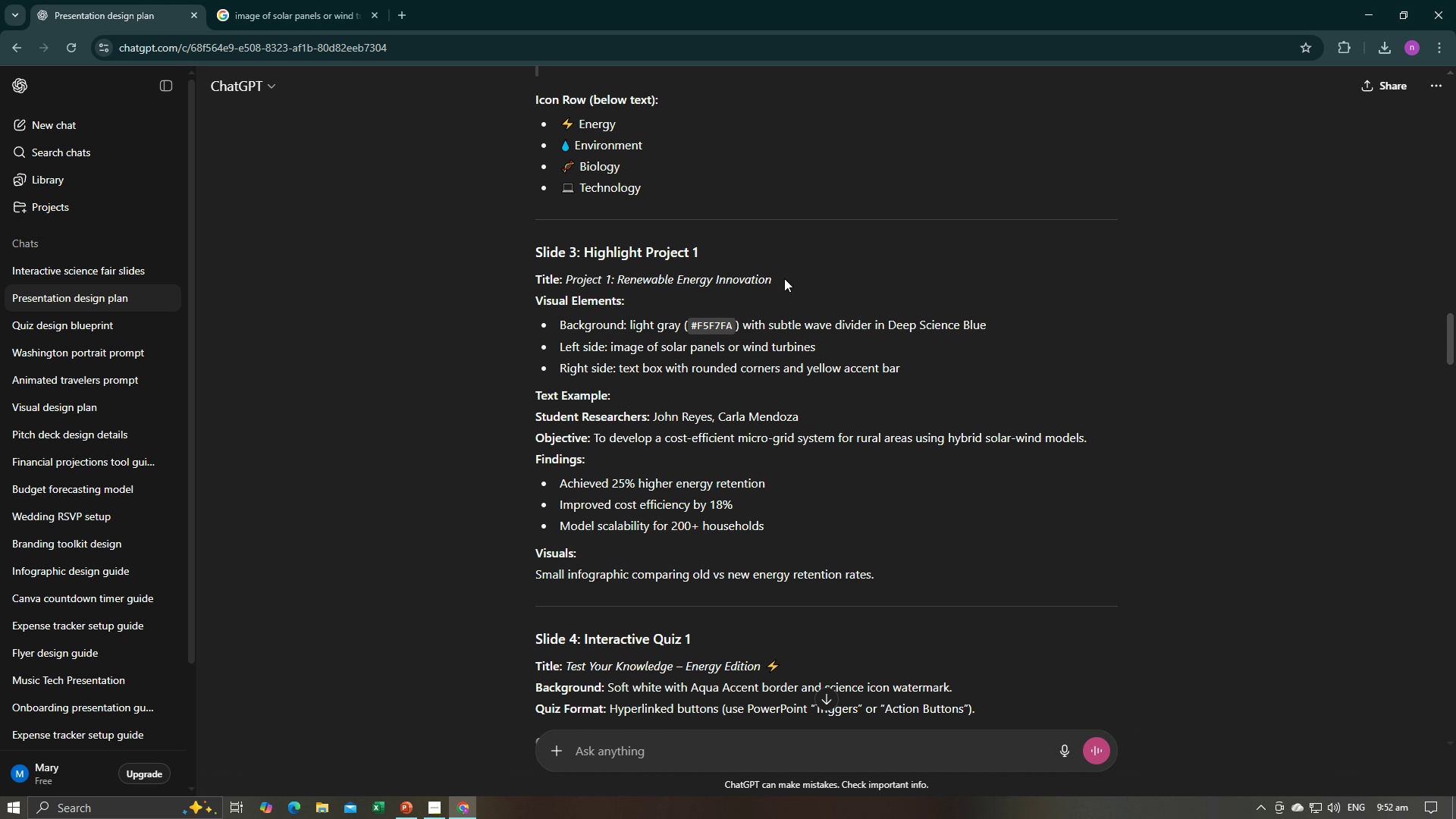 
left_click_drag(start_coordinate=[784, 278], to_coordinate=[618, 278])
 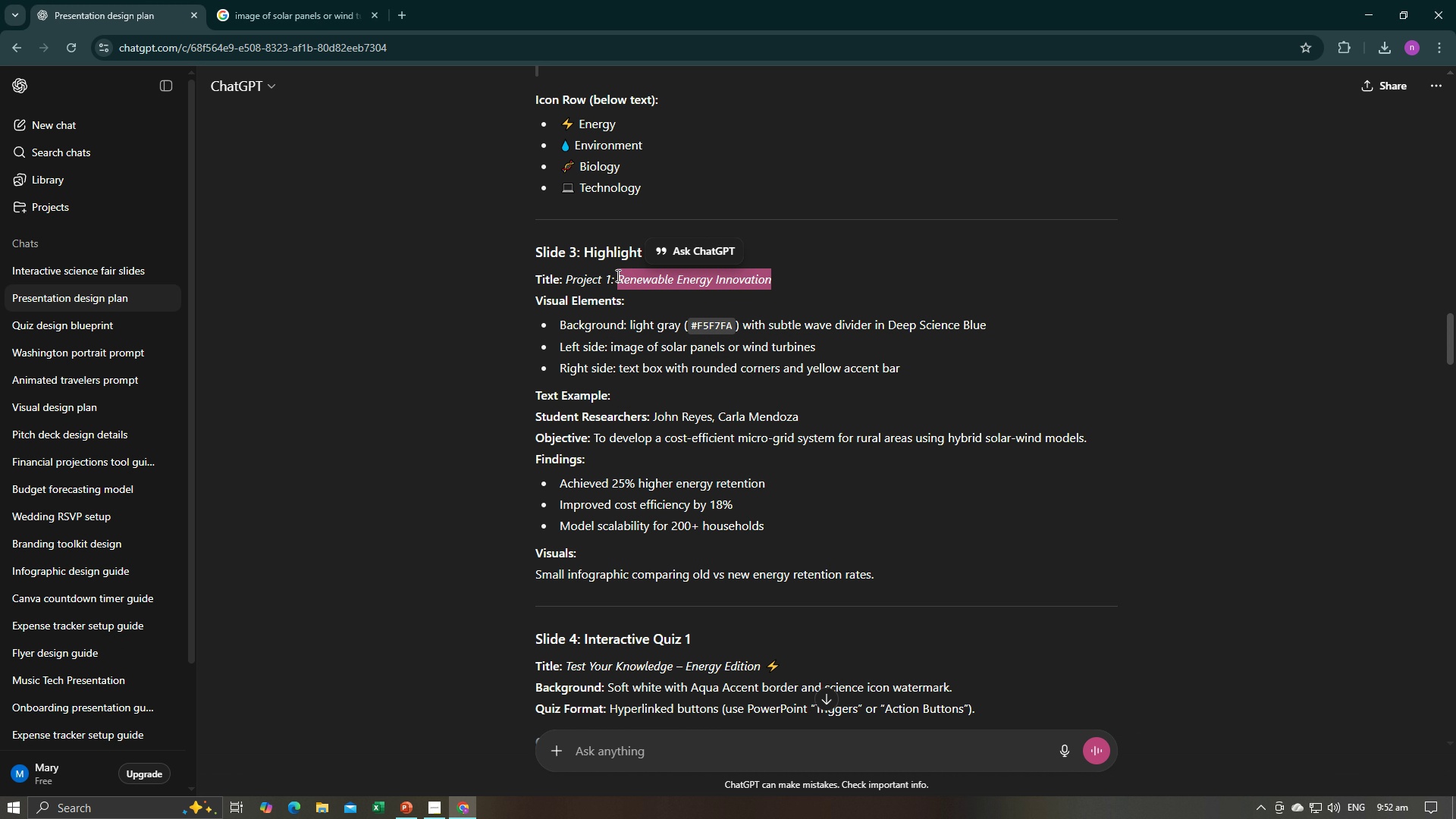 
key(Control+C)
 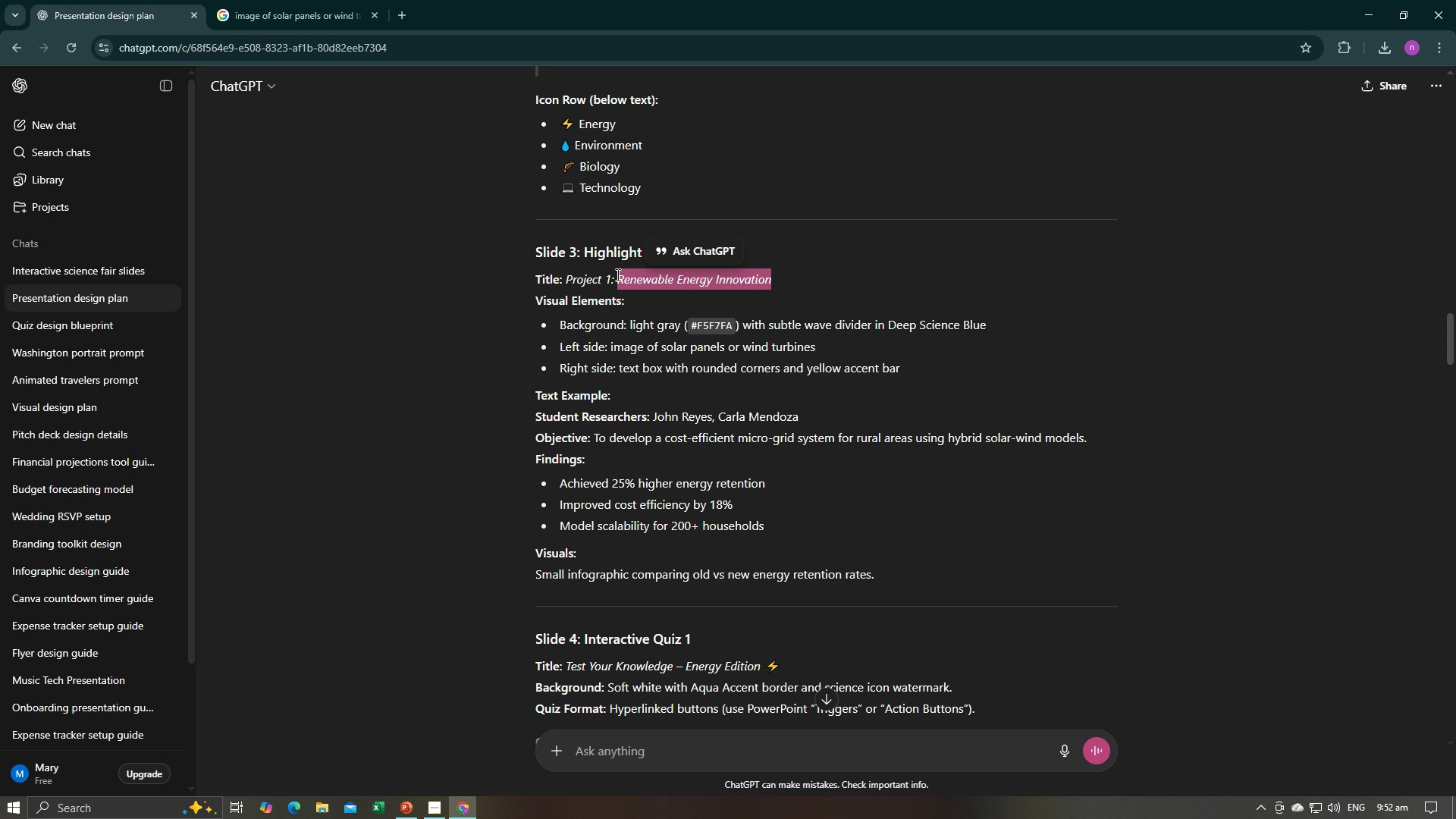 
key(Control+C)
 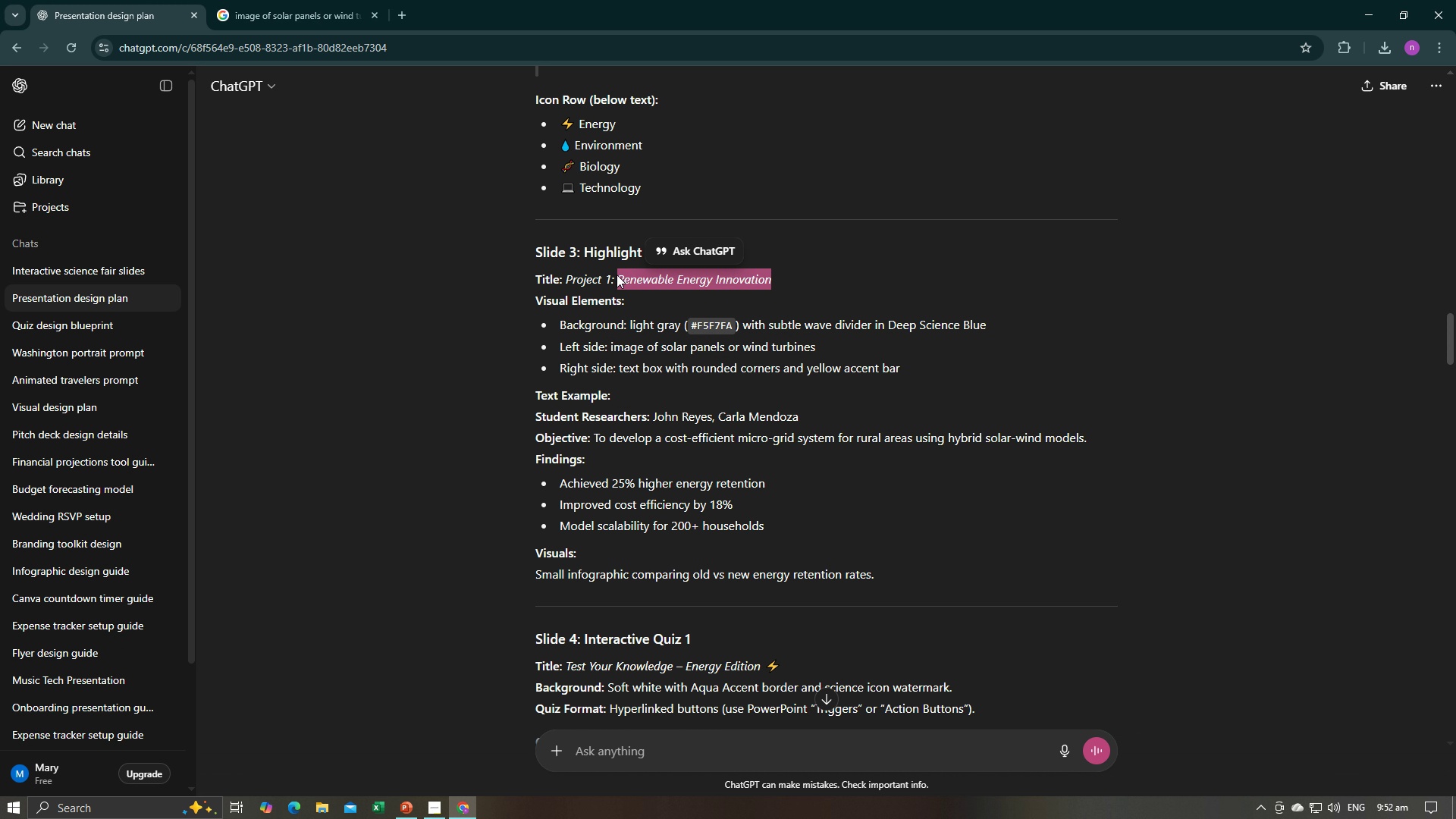 
key(Alt+Tab)
 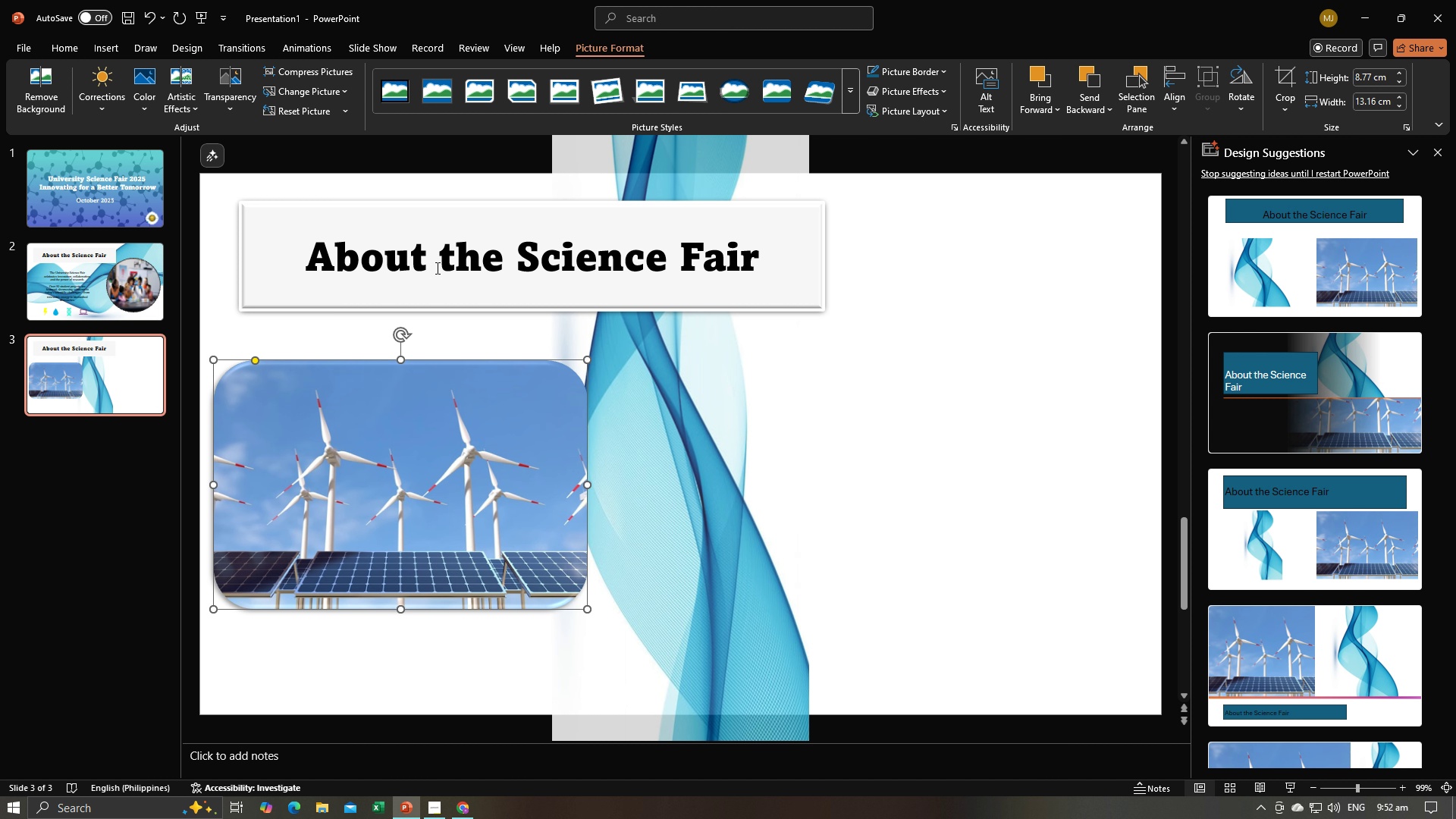 
left_click([435, 261])
 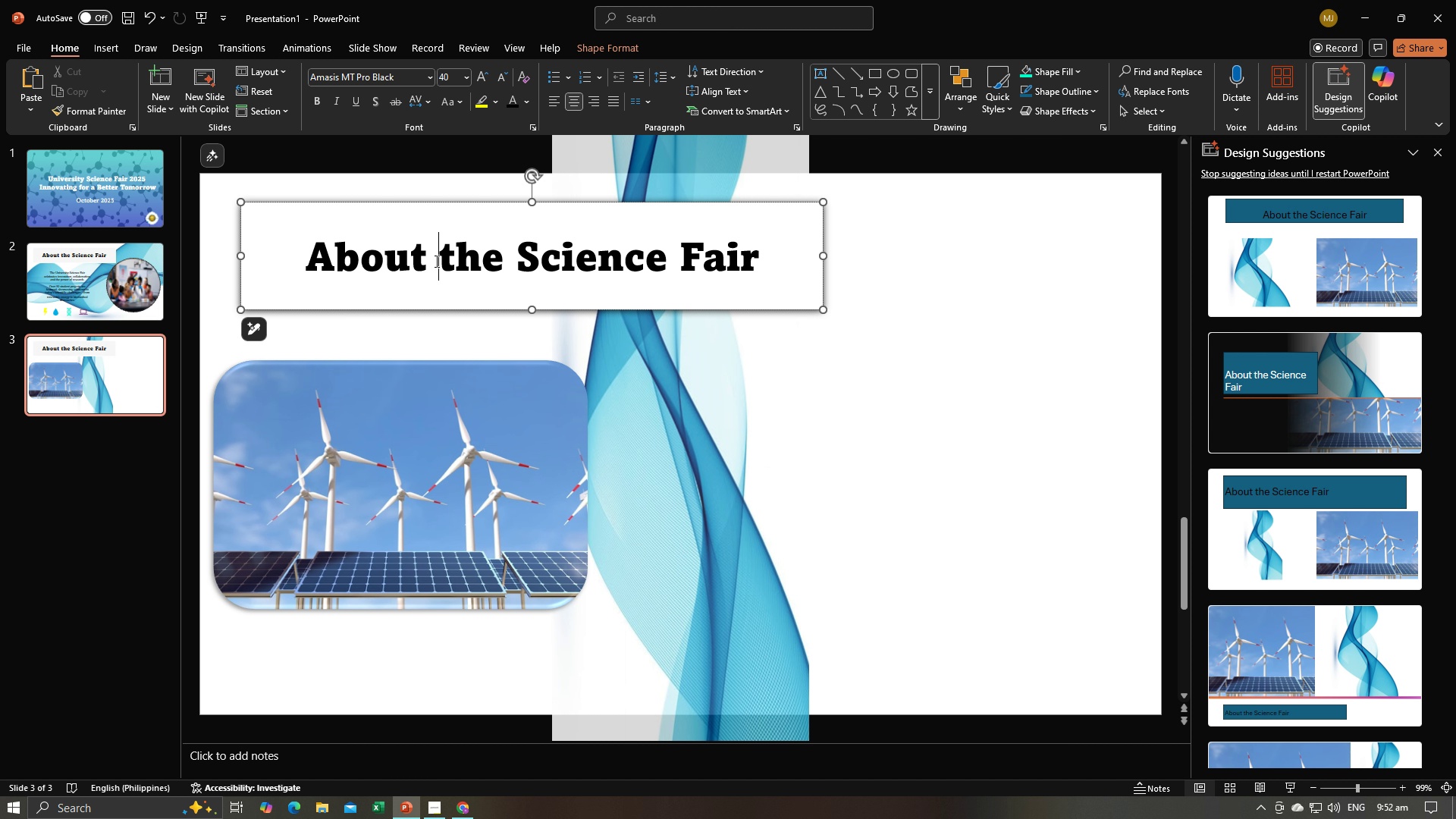 
key(Control+A)
 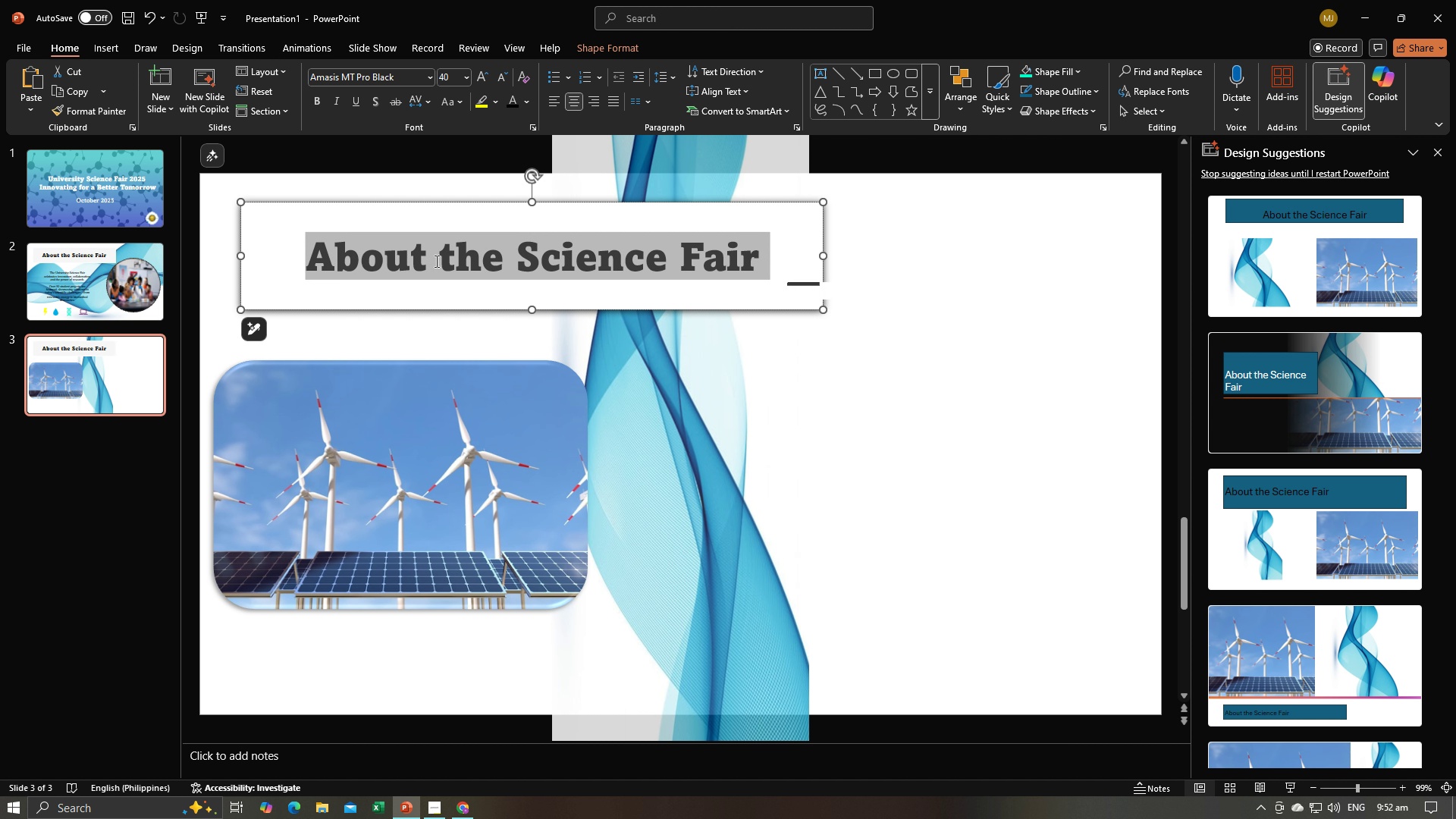 
key(Control+V)
 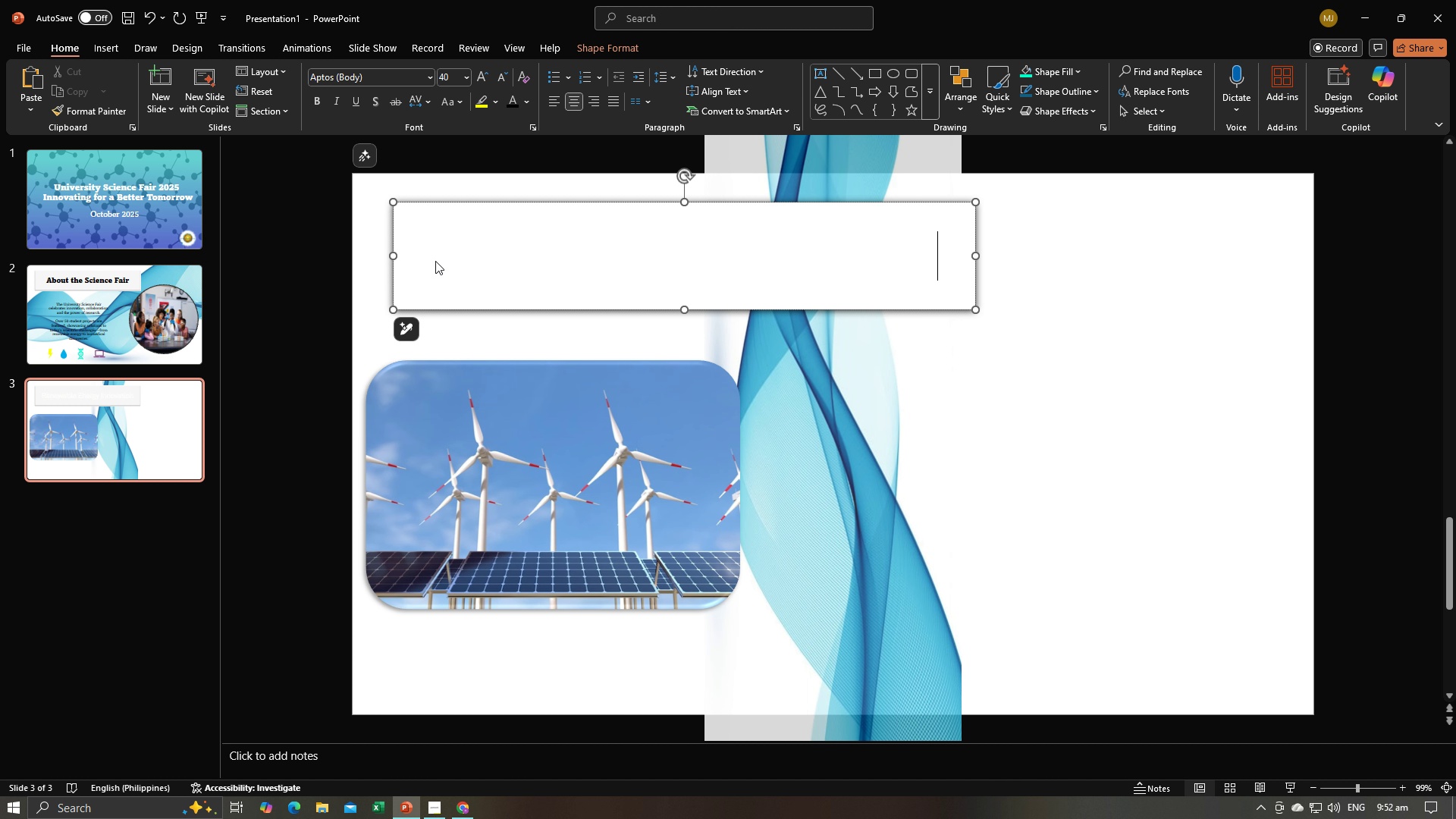 
key(Control+A)
 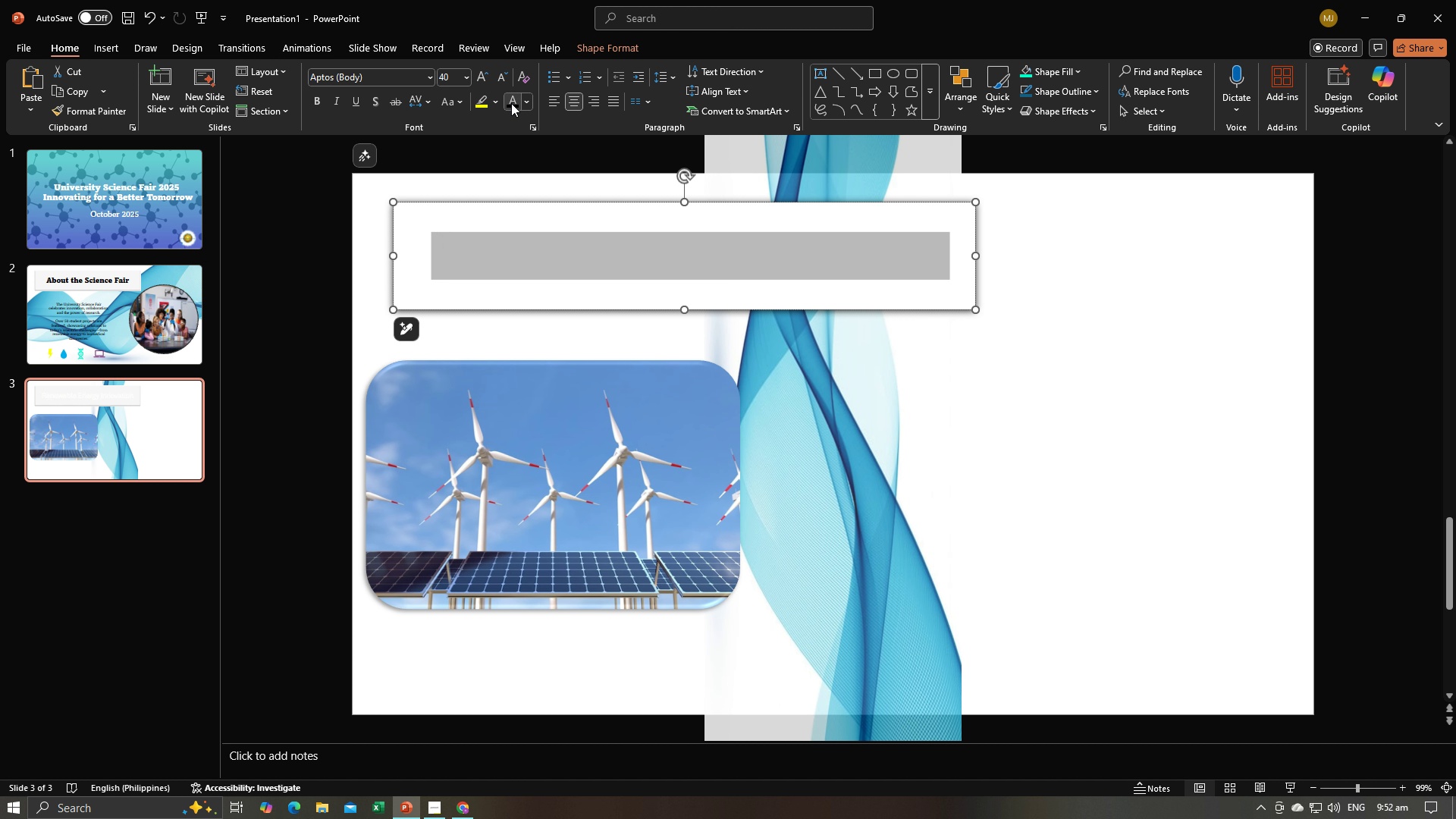 
left_click([510, 103])
 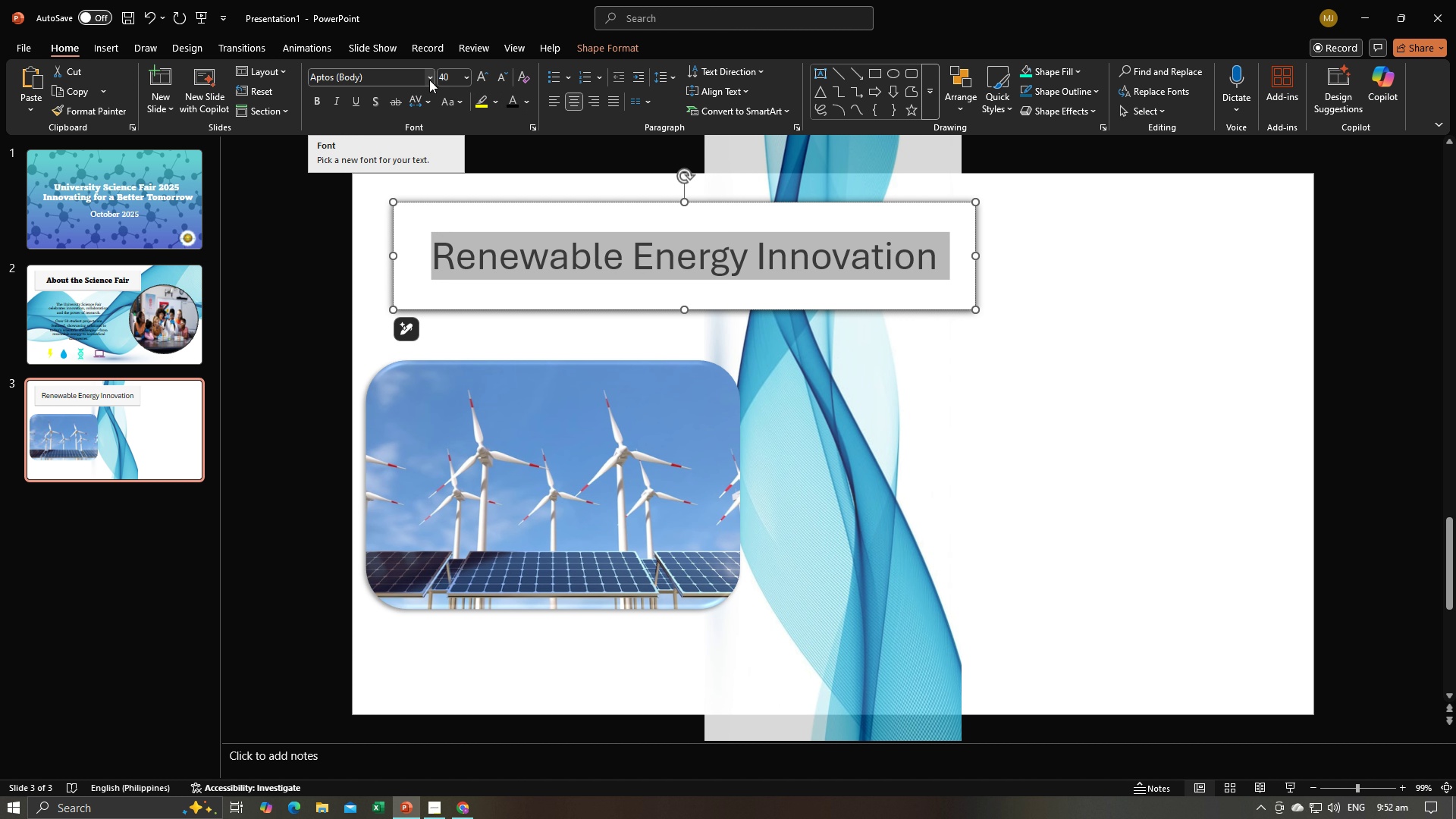 
left_click([429, 80])
 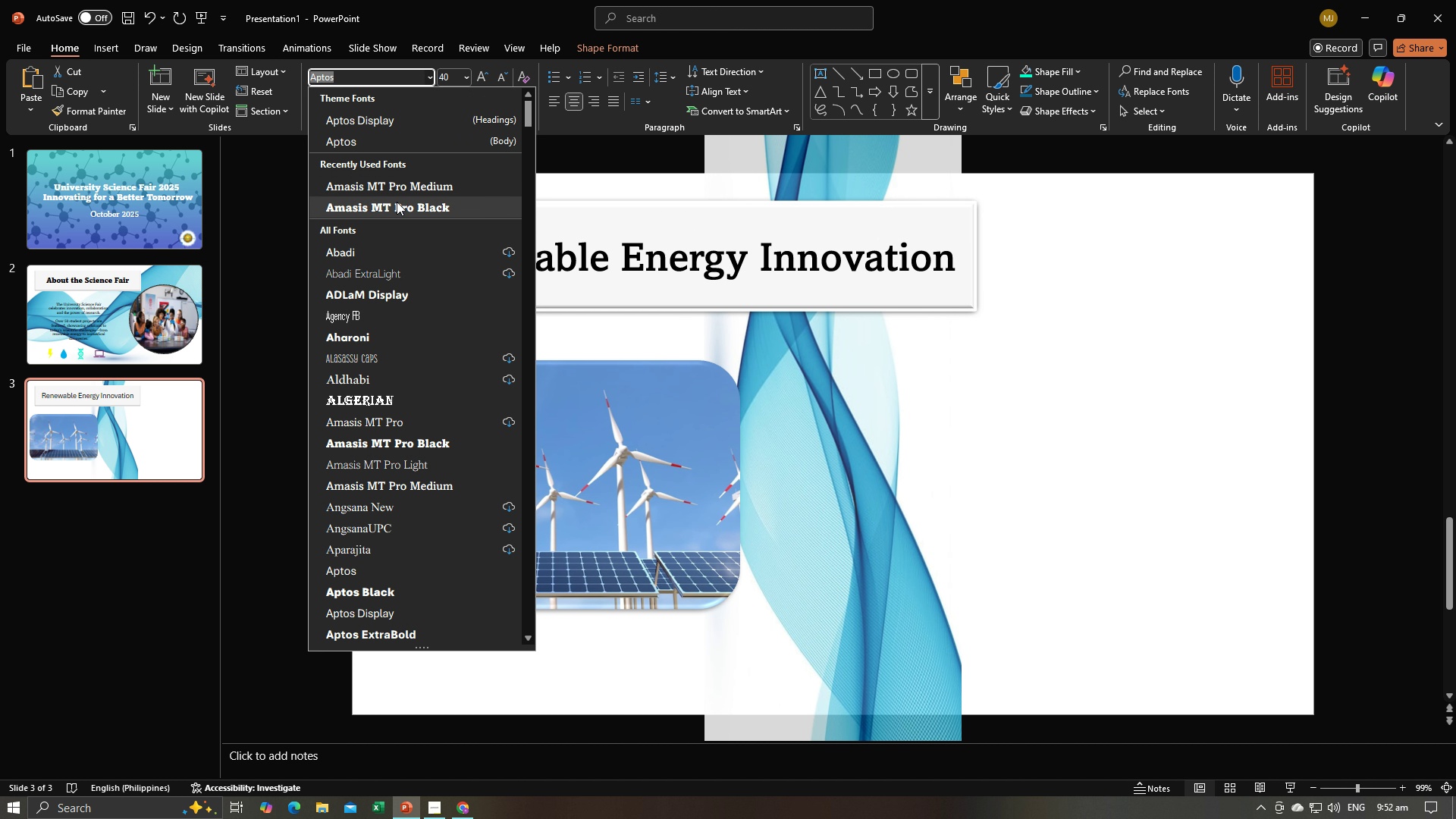 
left_click([397, 202])
 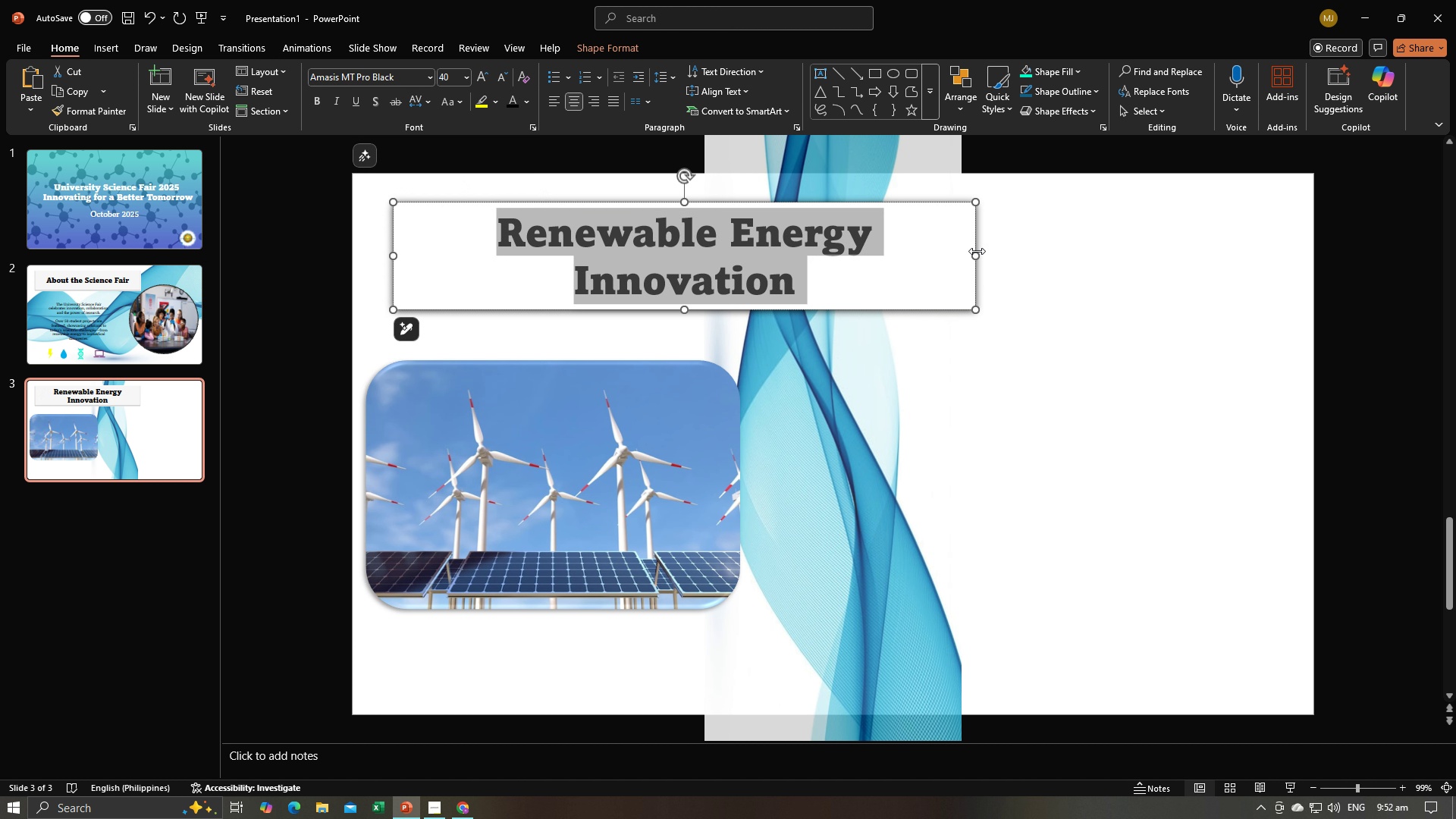 
left_click_drag(start_coordinate=[977, 256], to_coordinate=[1049, 255])
 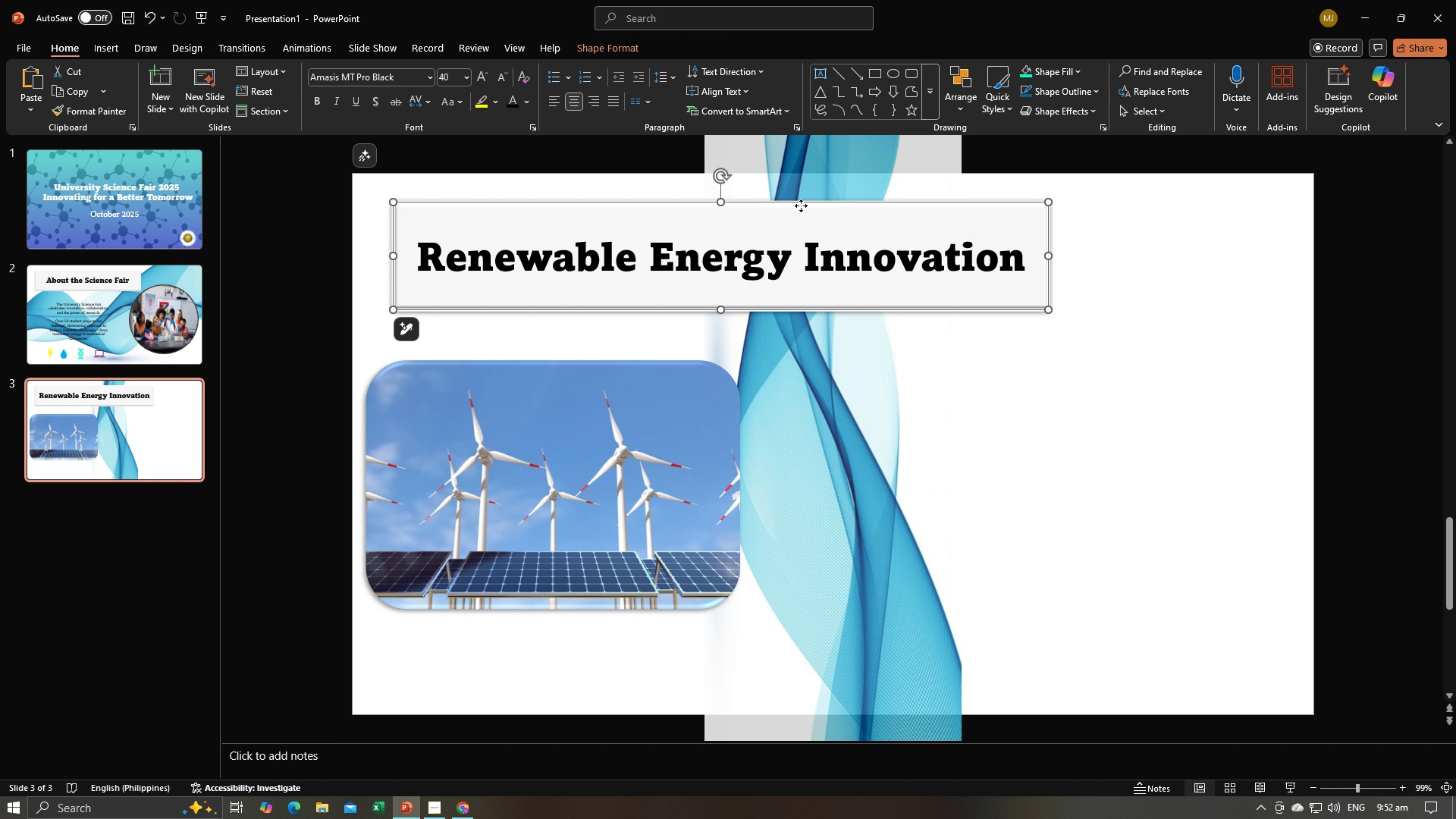 
left_click_drag(start_coordinate=[801, 206], to_coordinate=[908, 224])
 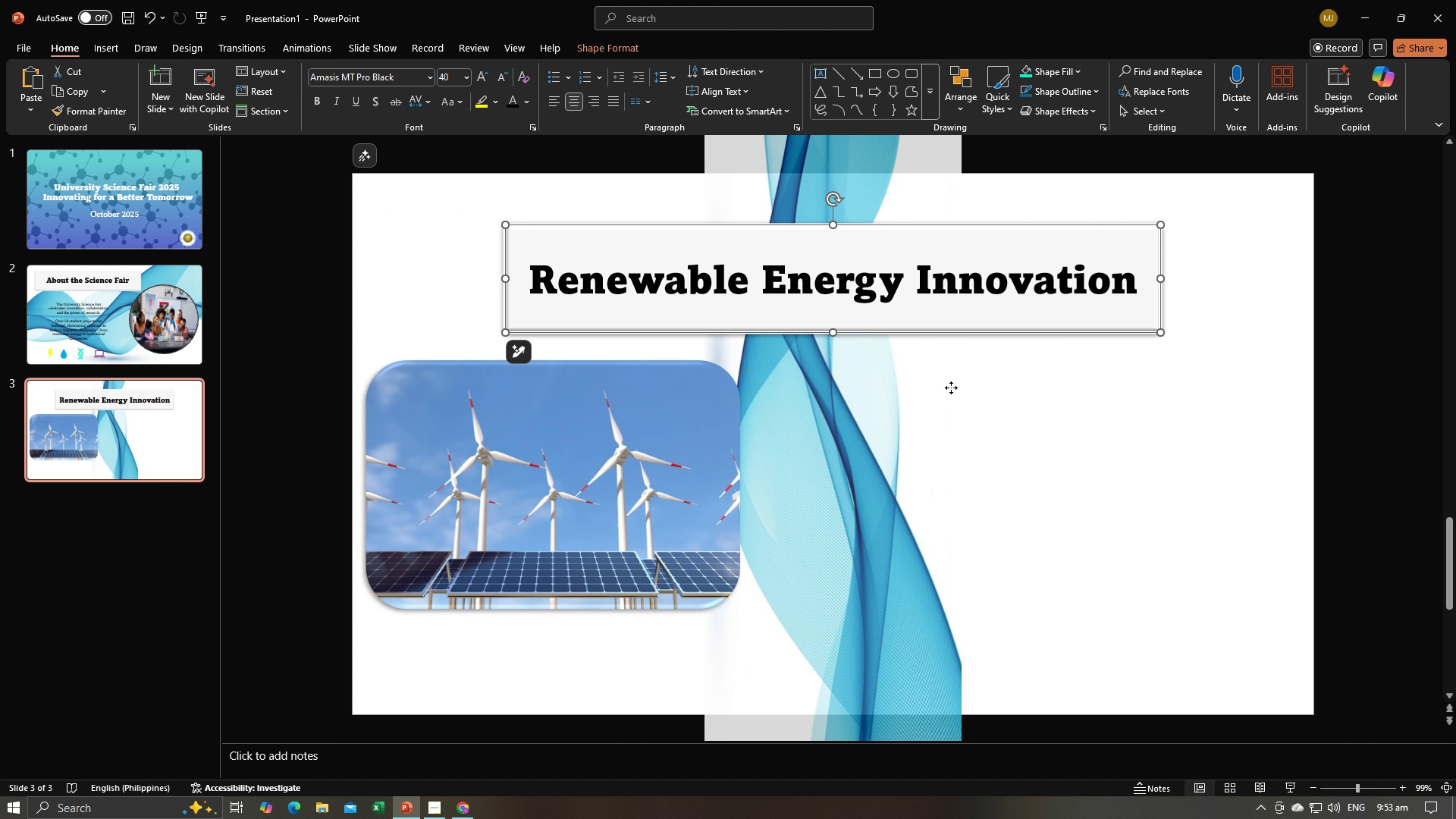 
left_click([951, 388])
 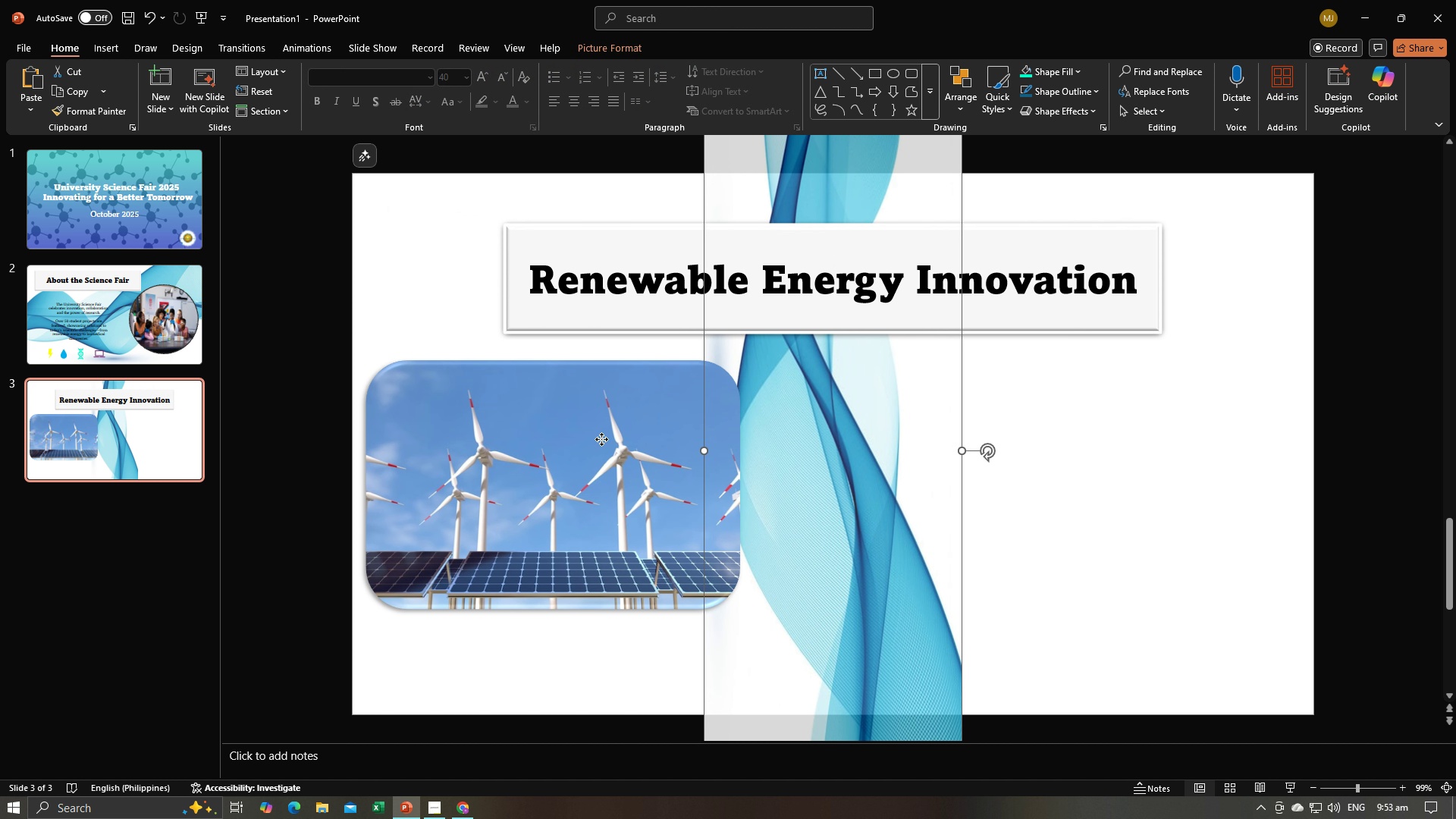 
left_click([601, 439])
 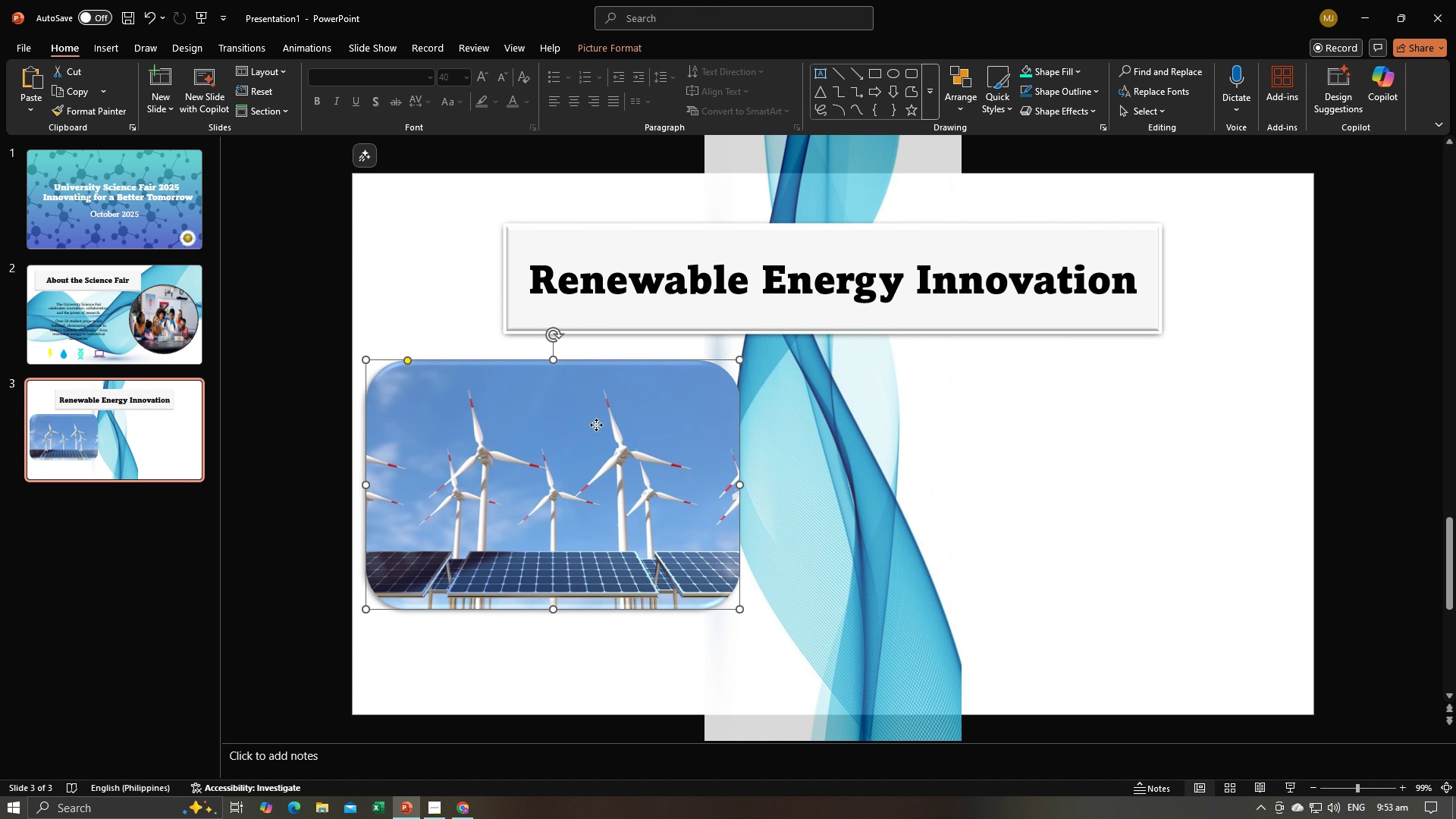 
left_click_drag(start_coordinate=[596, 425], to_coordinate=[596, 450])
 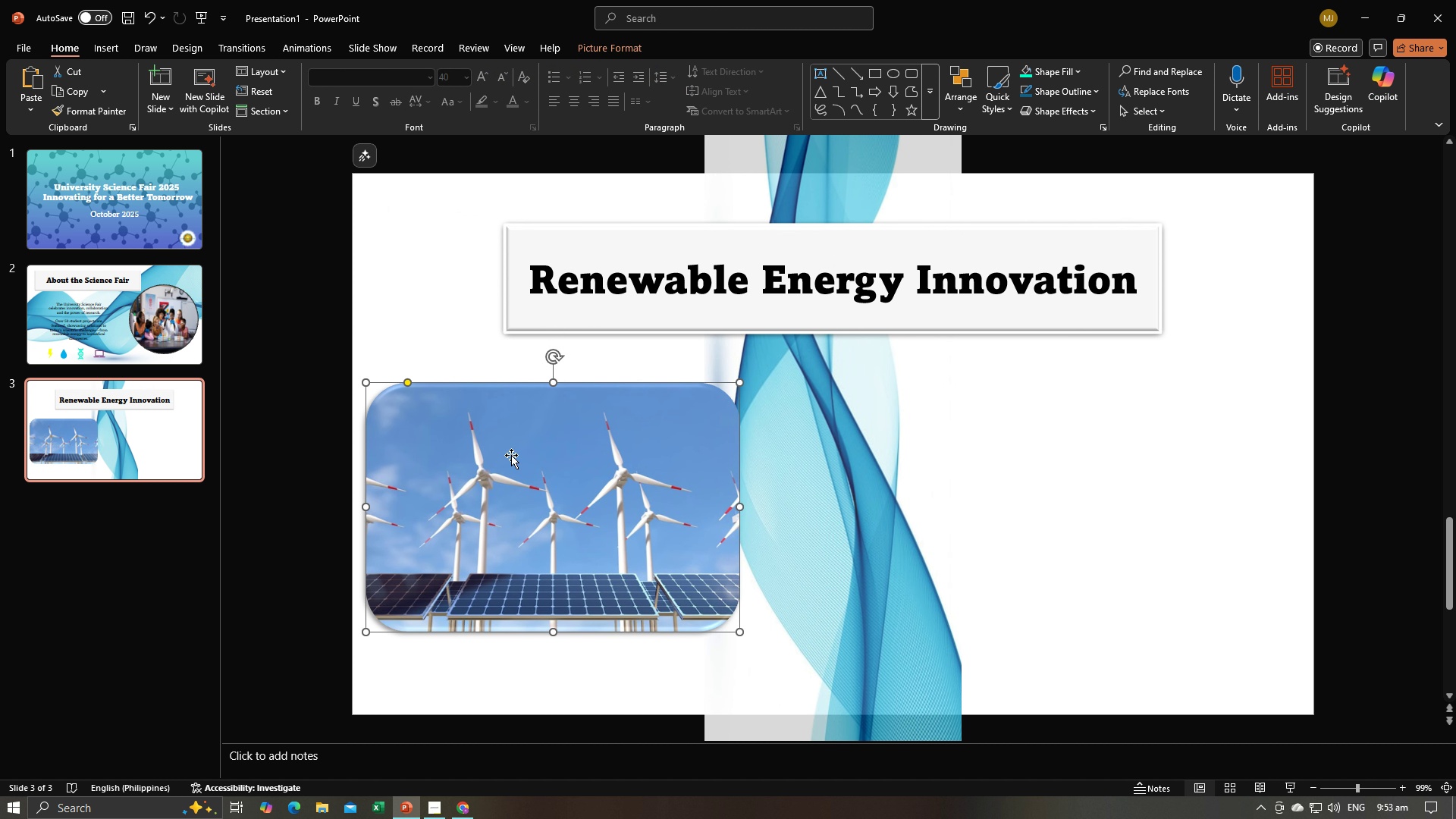 
left_click_drag(start_coordinate=[532, 460], to_coordinate=[527, 461])
 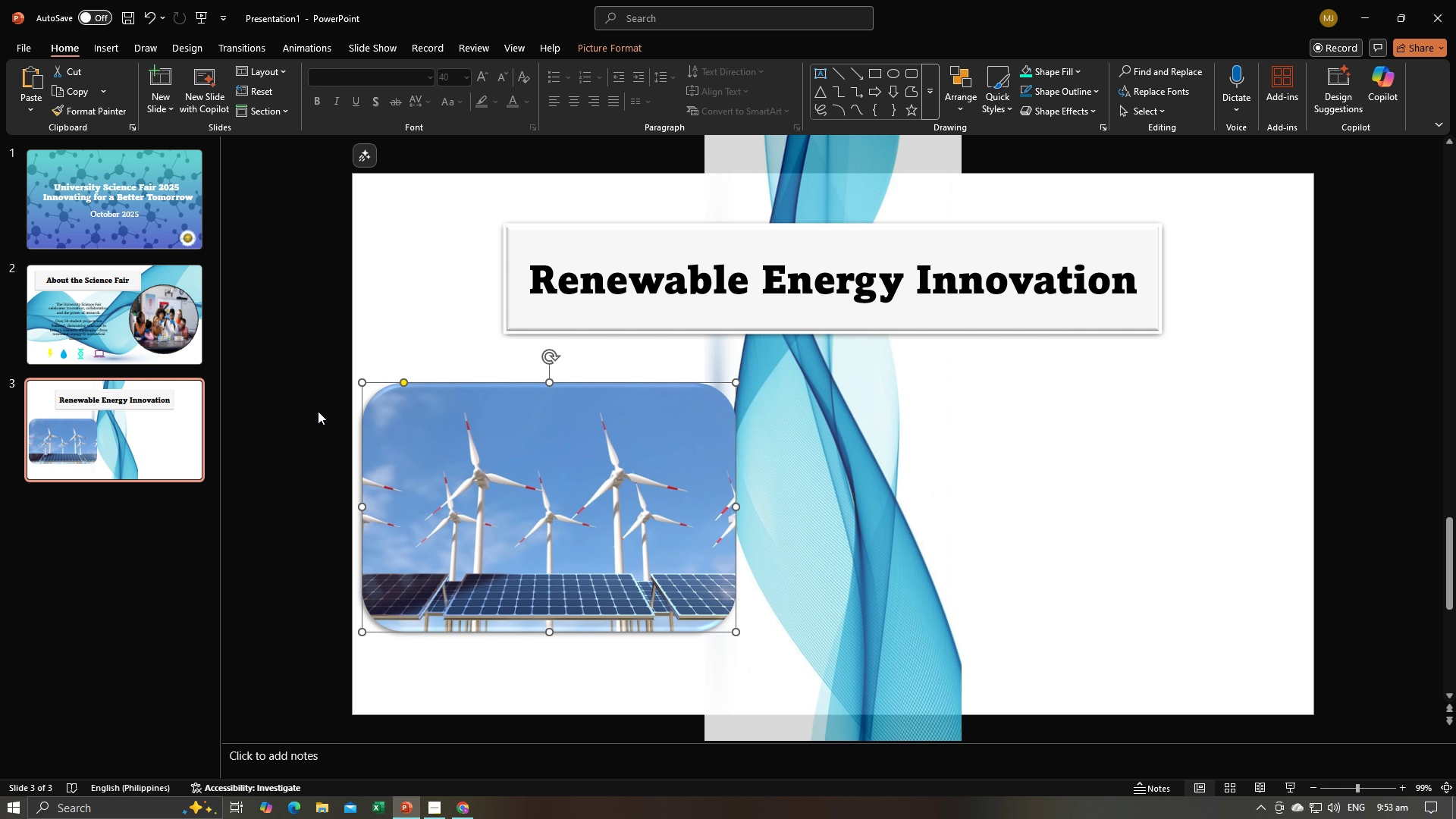 
left_click([320, 411])
 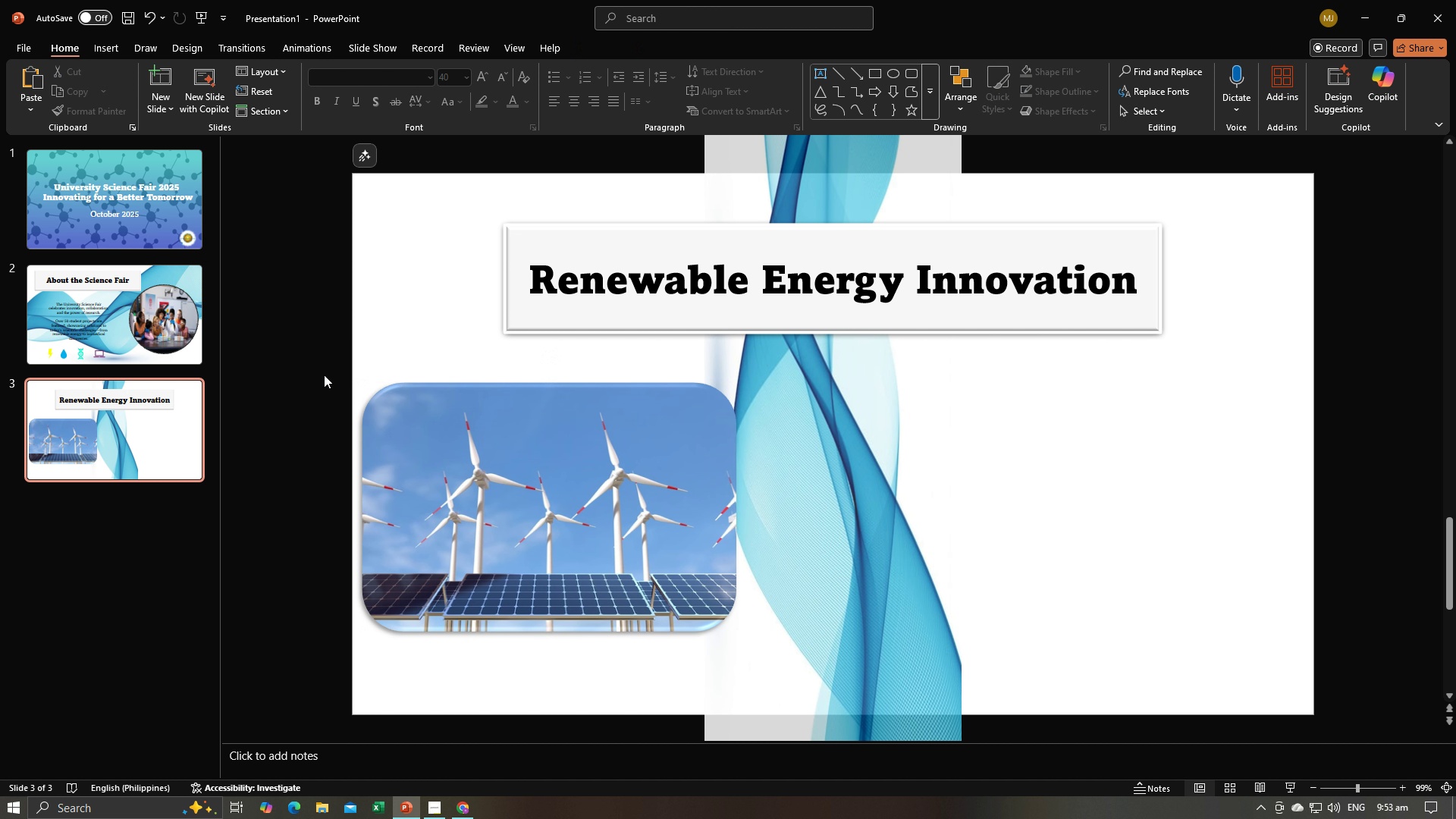 
key(Alt+AltLeft)
 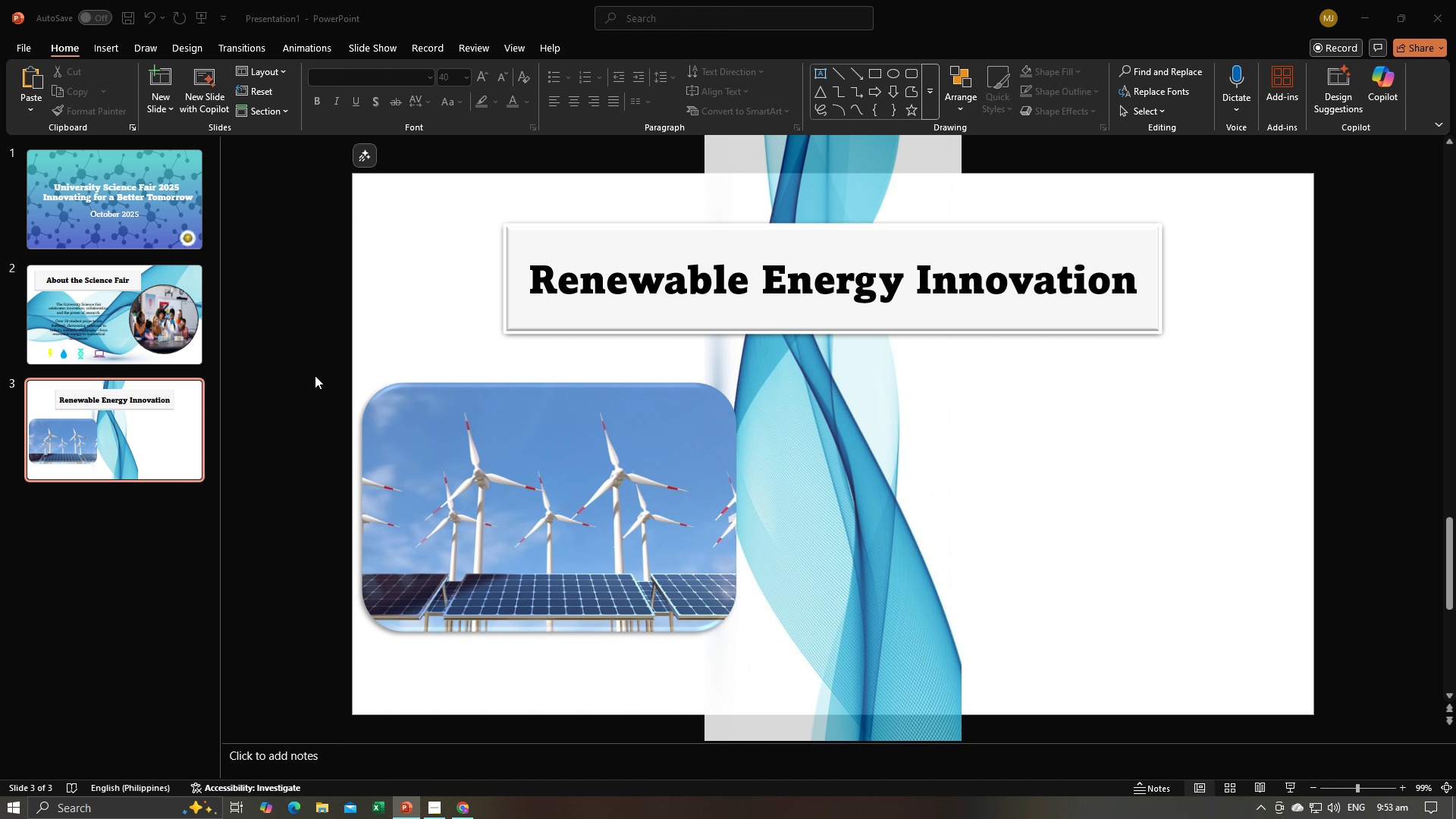 
key(Alt+Tab)
 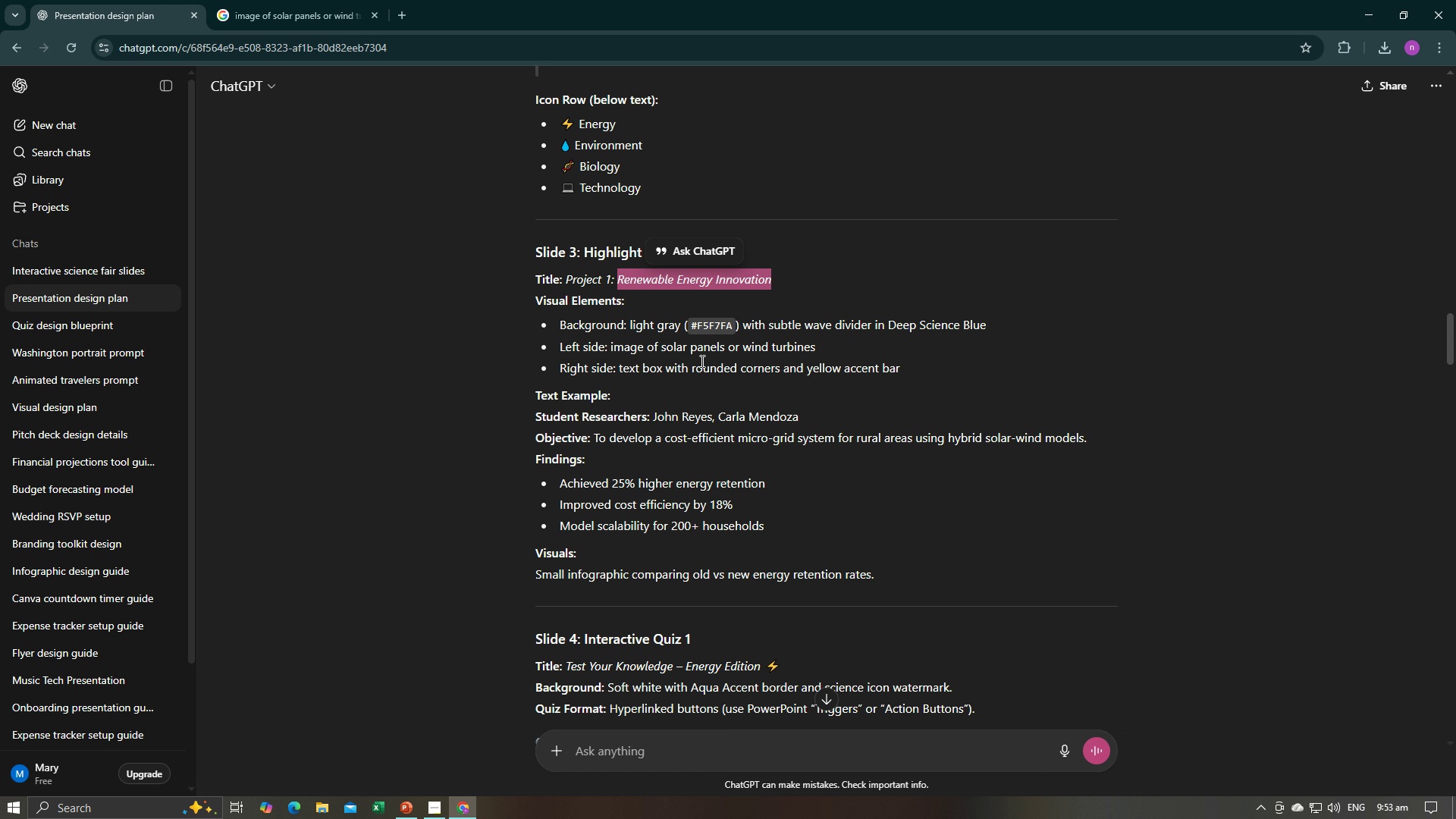 
wait(24.7)
 